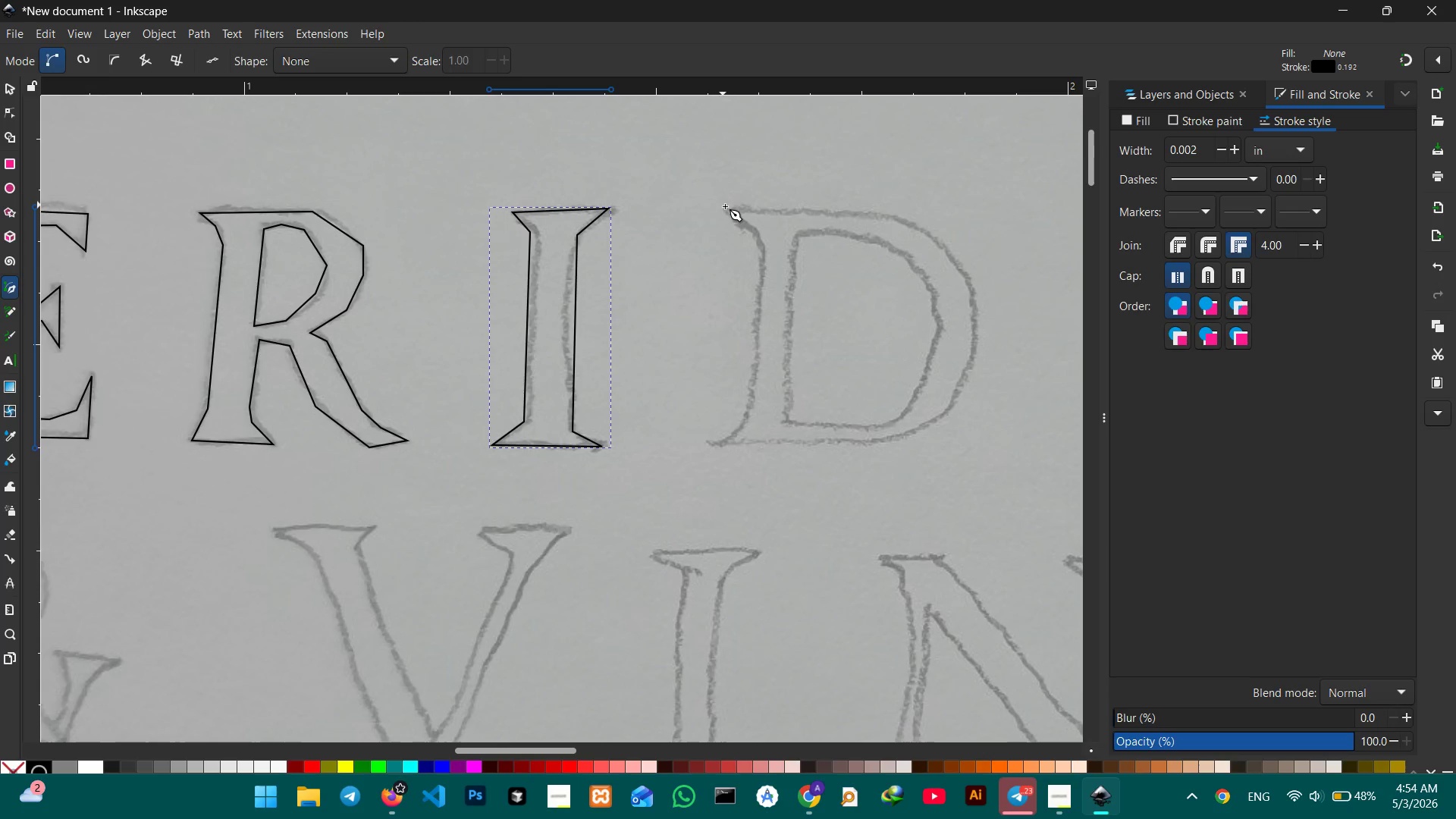 
left_click([723, 211])
 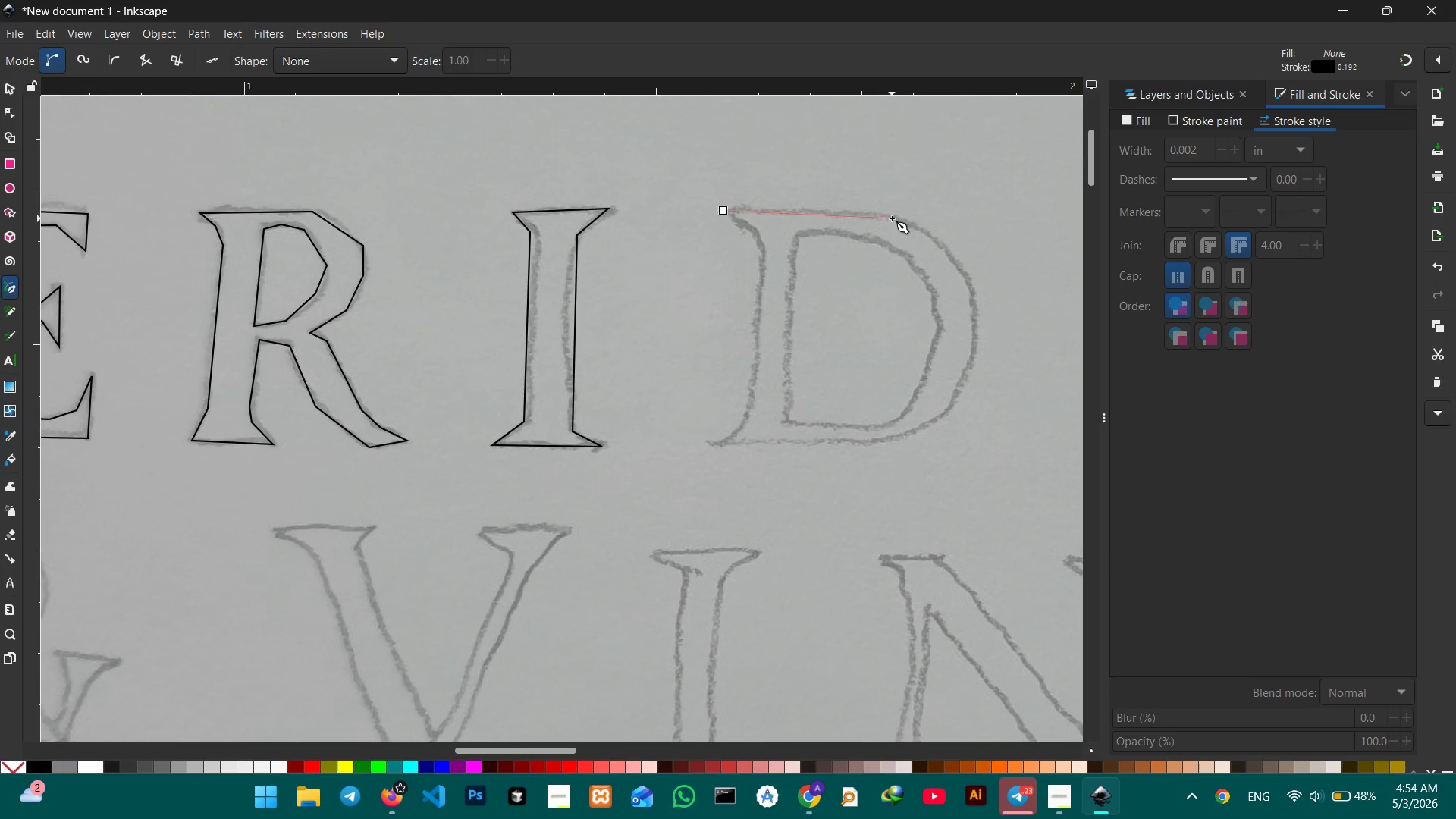 
left_click([871, 215])
 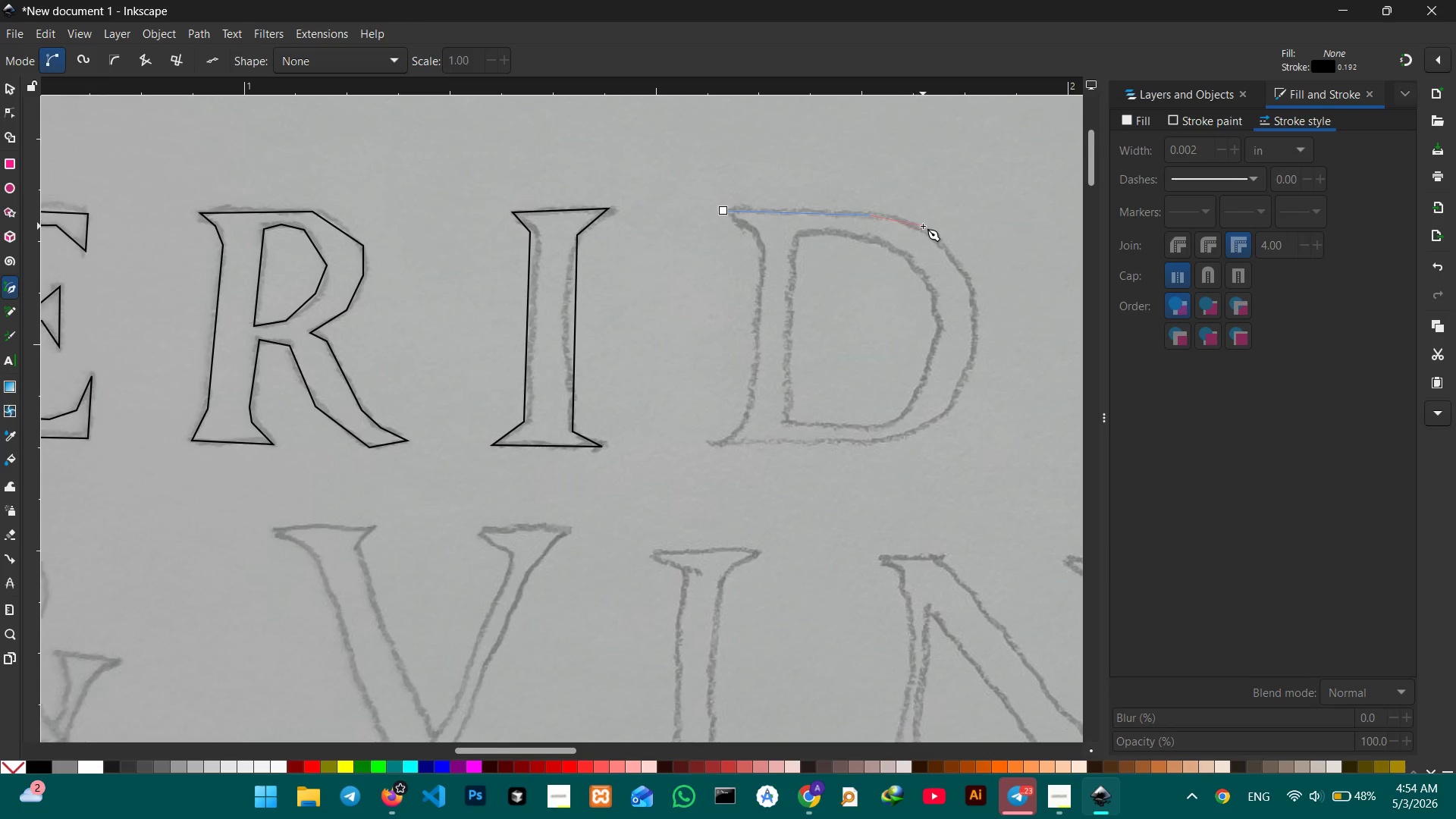 
left_click([924, 229])
 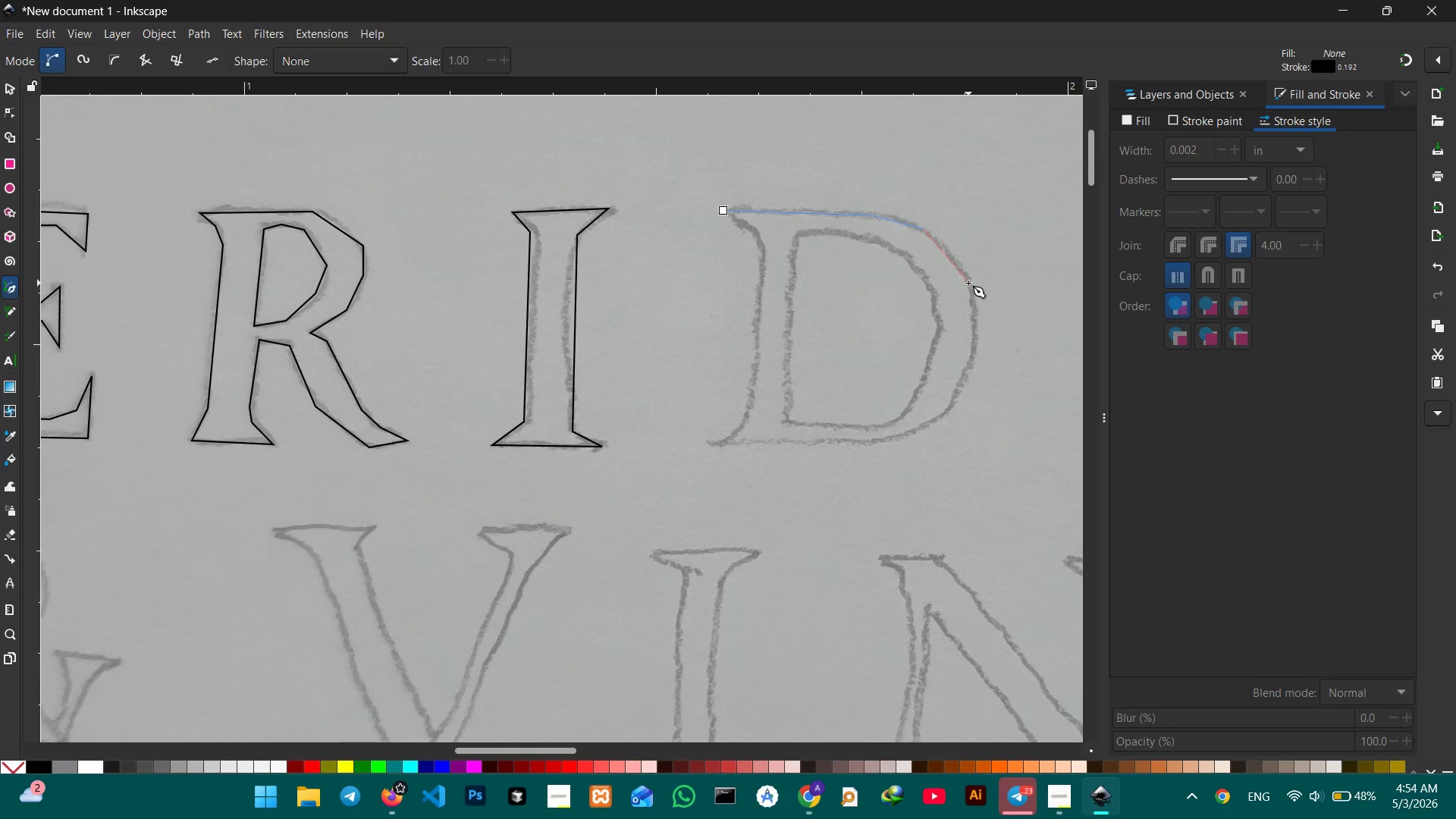 
left_click([968, 281])
 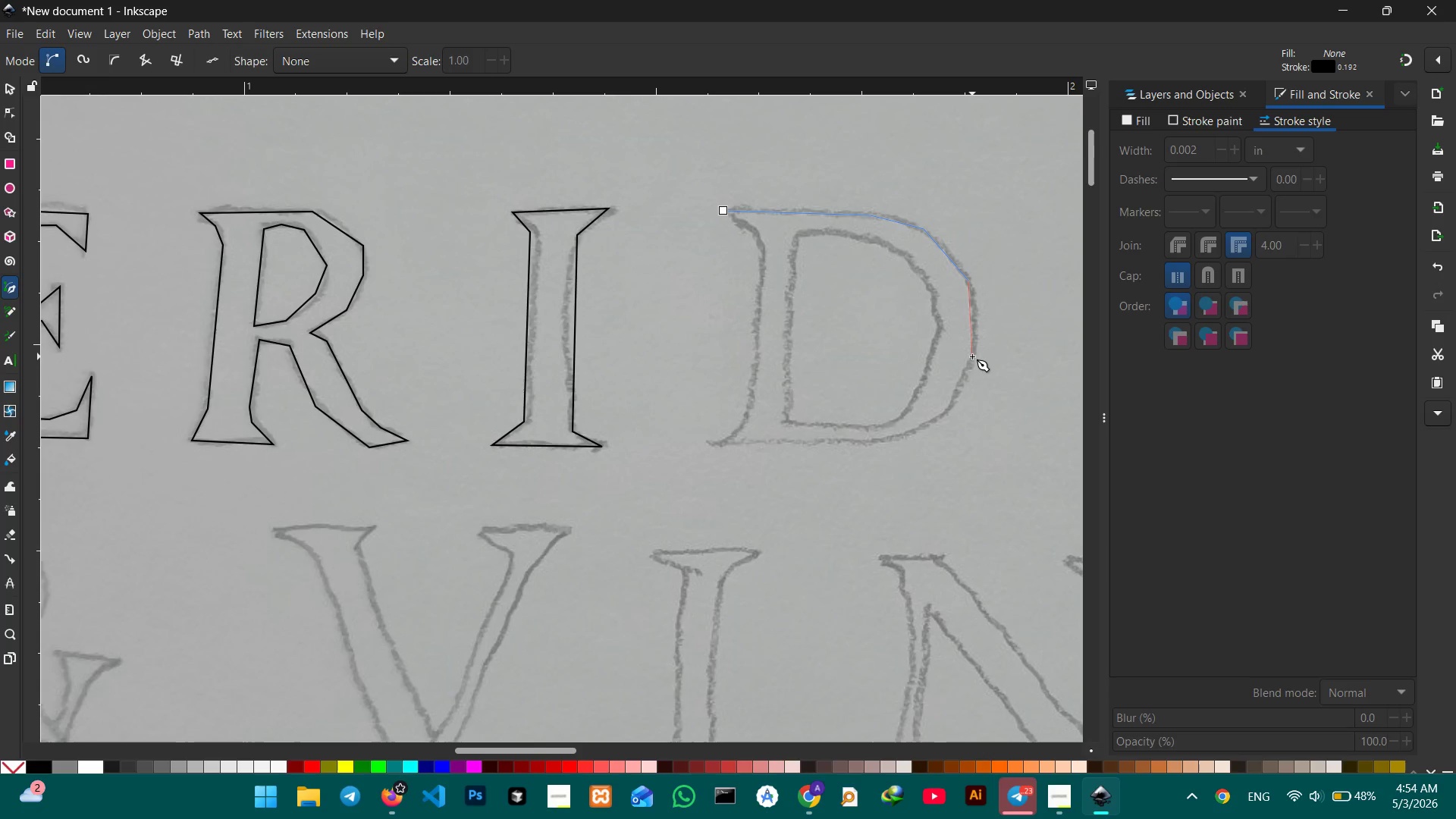 
left_click([972, 356])
 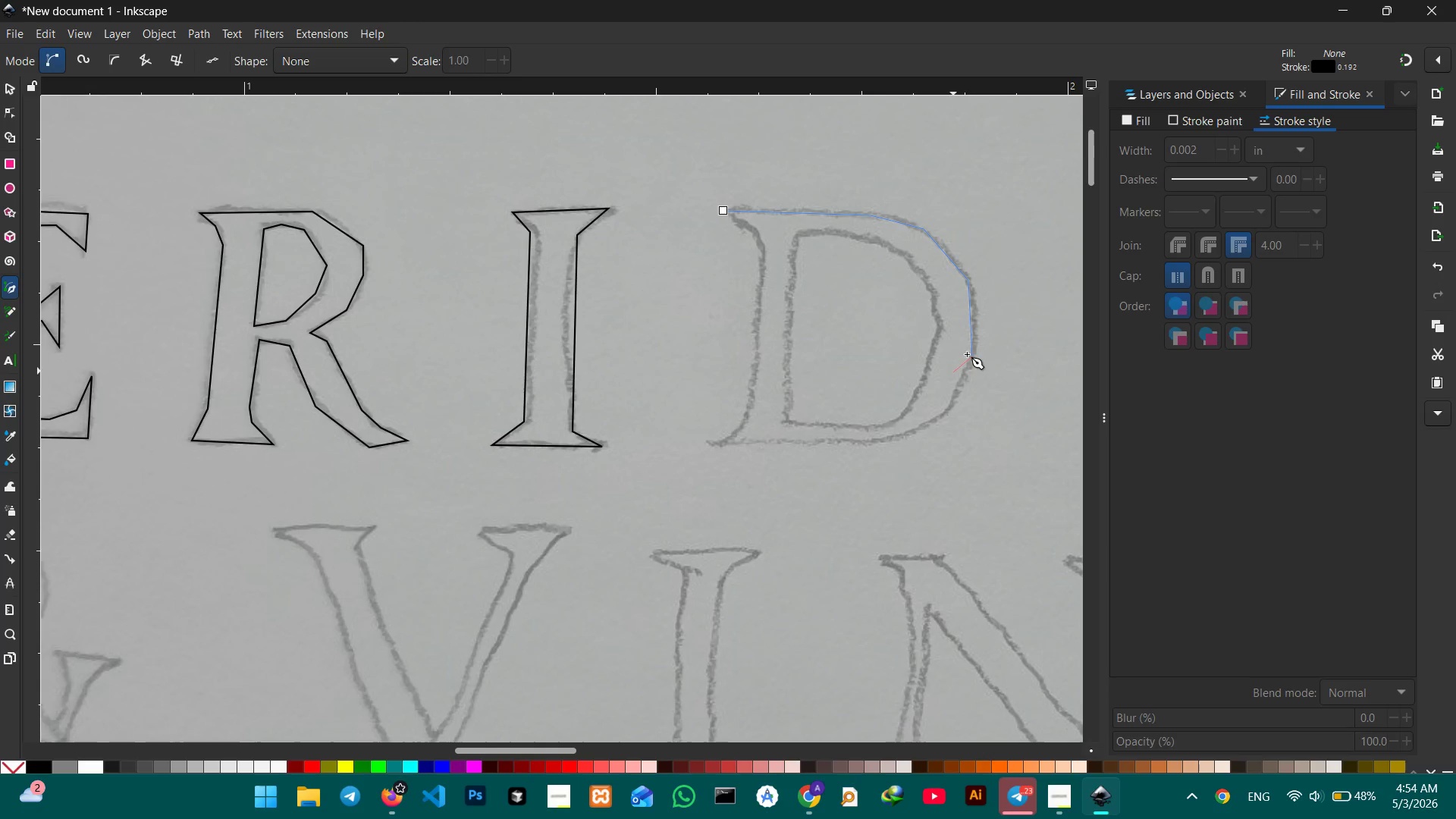 
scroll: coordinate [969, 350], scroll_direction: down, amount: 1.0
 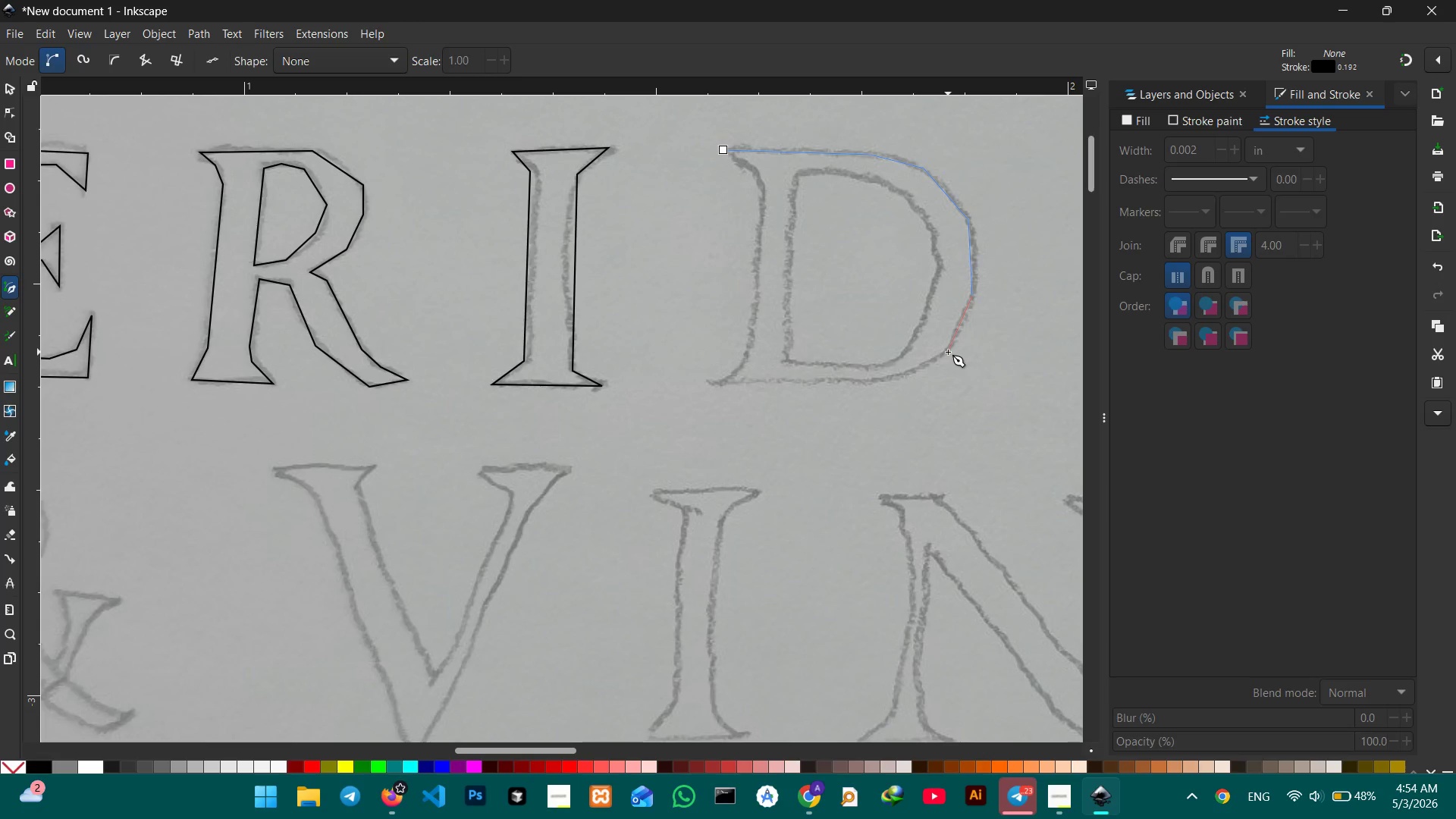 
left_click([948, 352])
 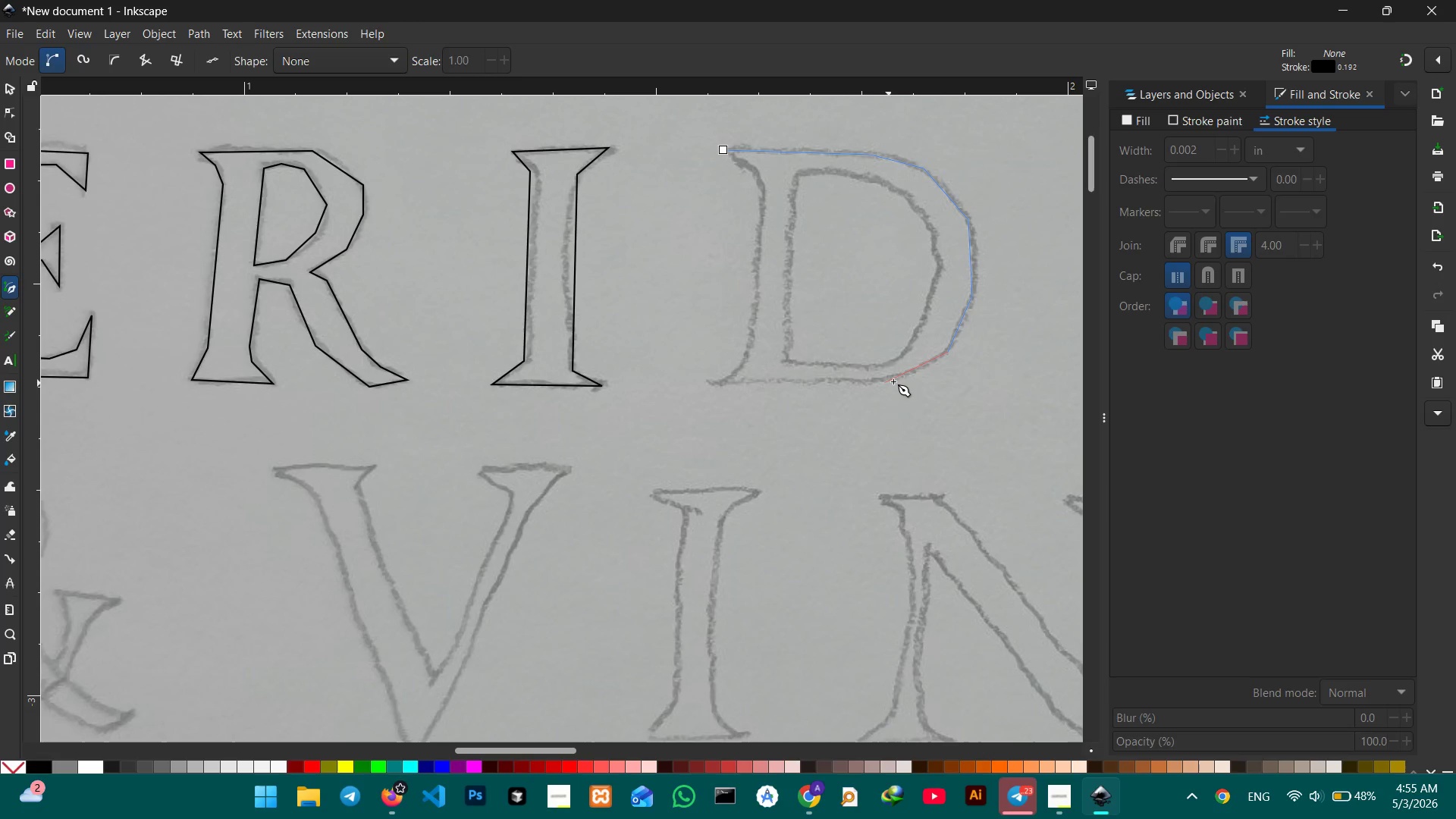 
left_click([894, 379])
 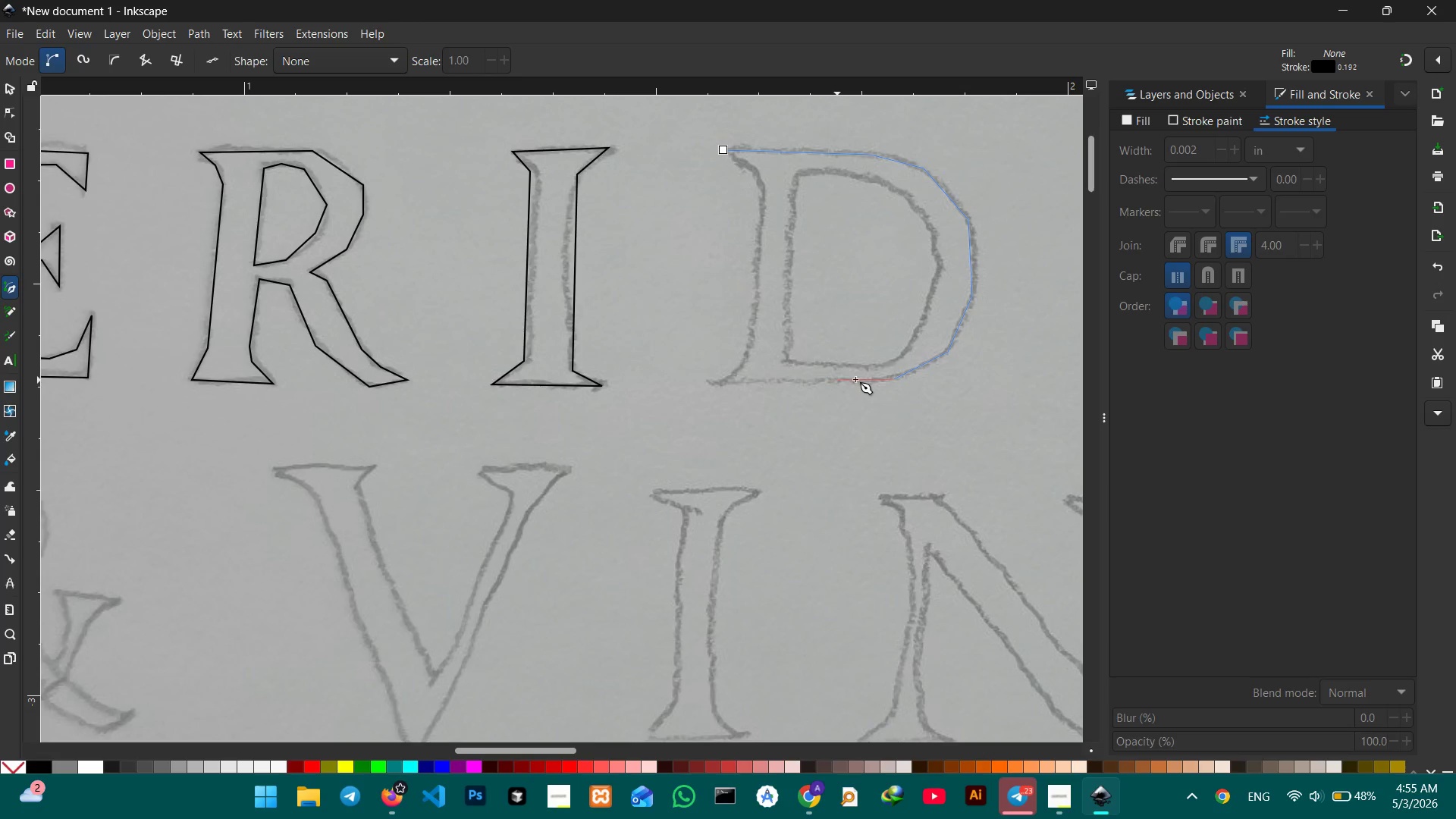 
left_click([857, 379])
 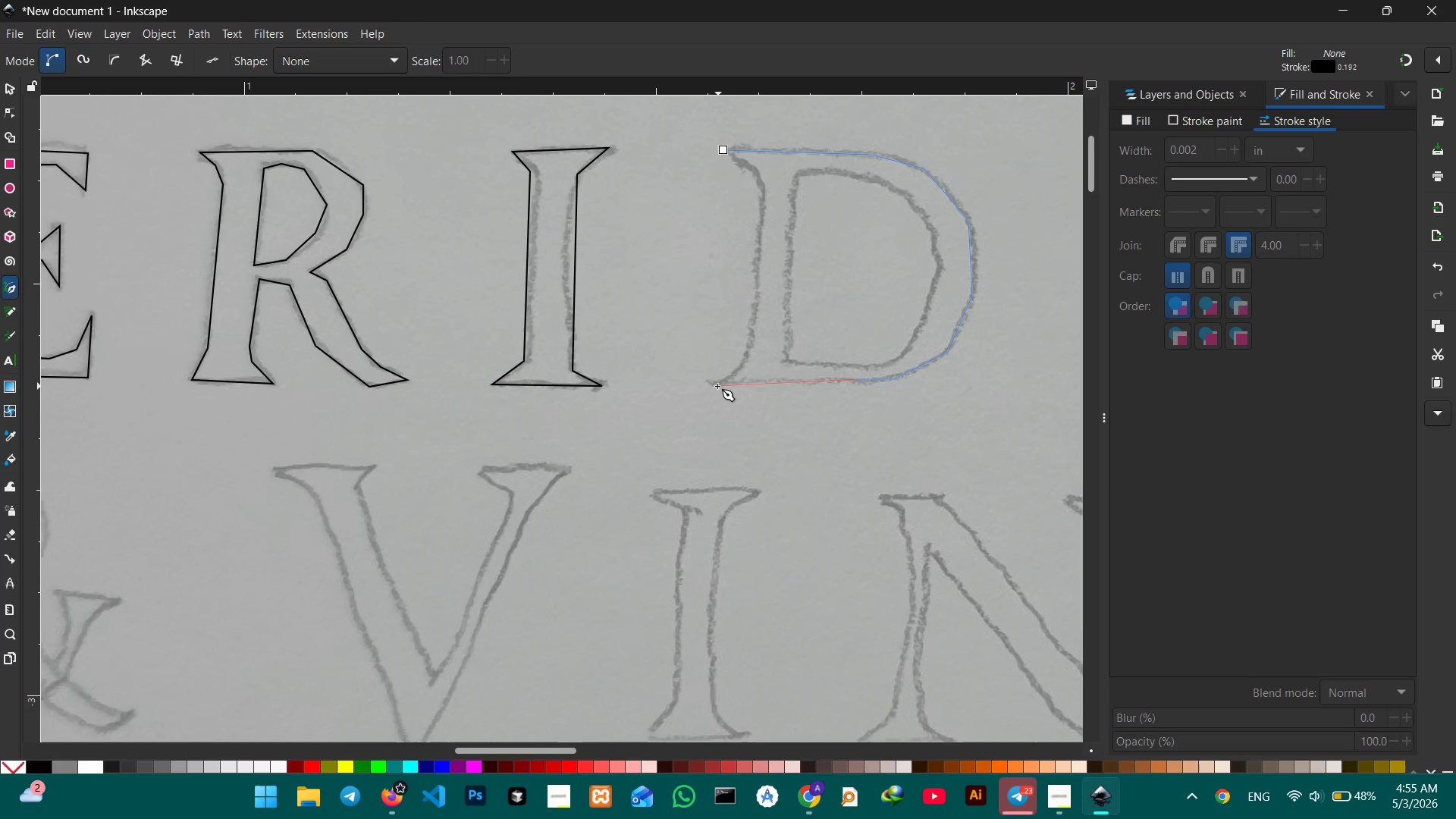 
left_click([711, 384])
 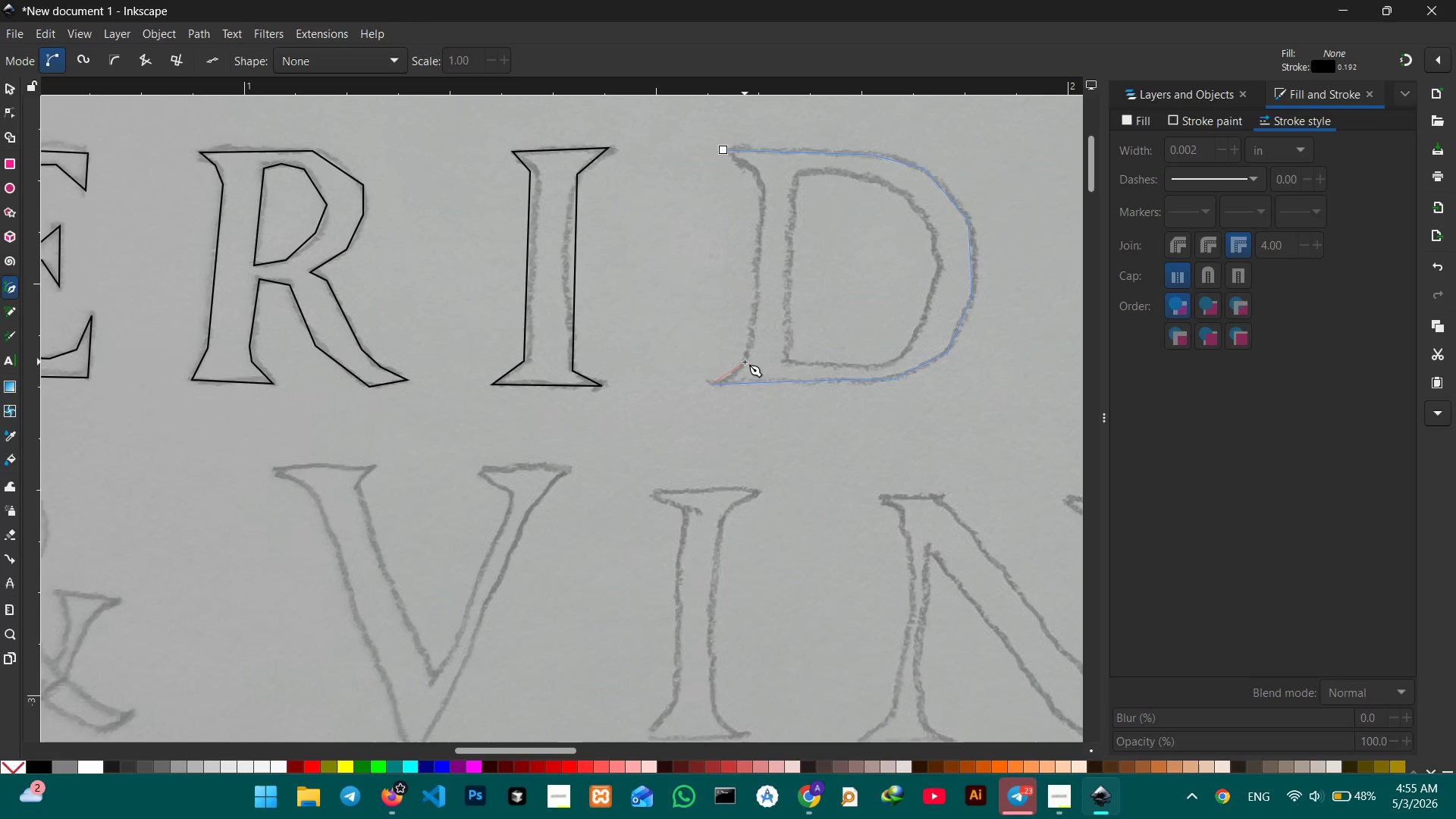 
double_click([745, 362])
 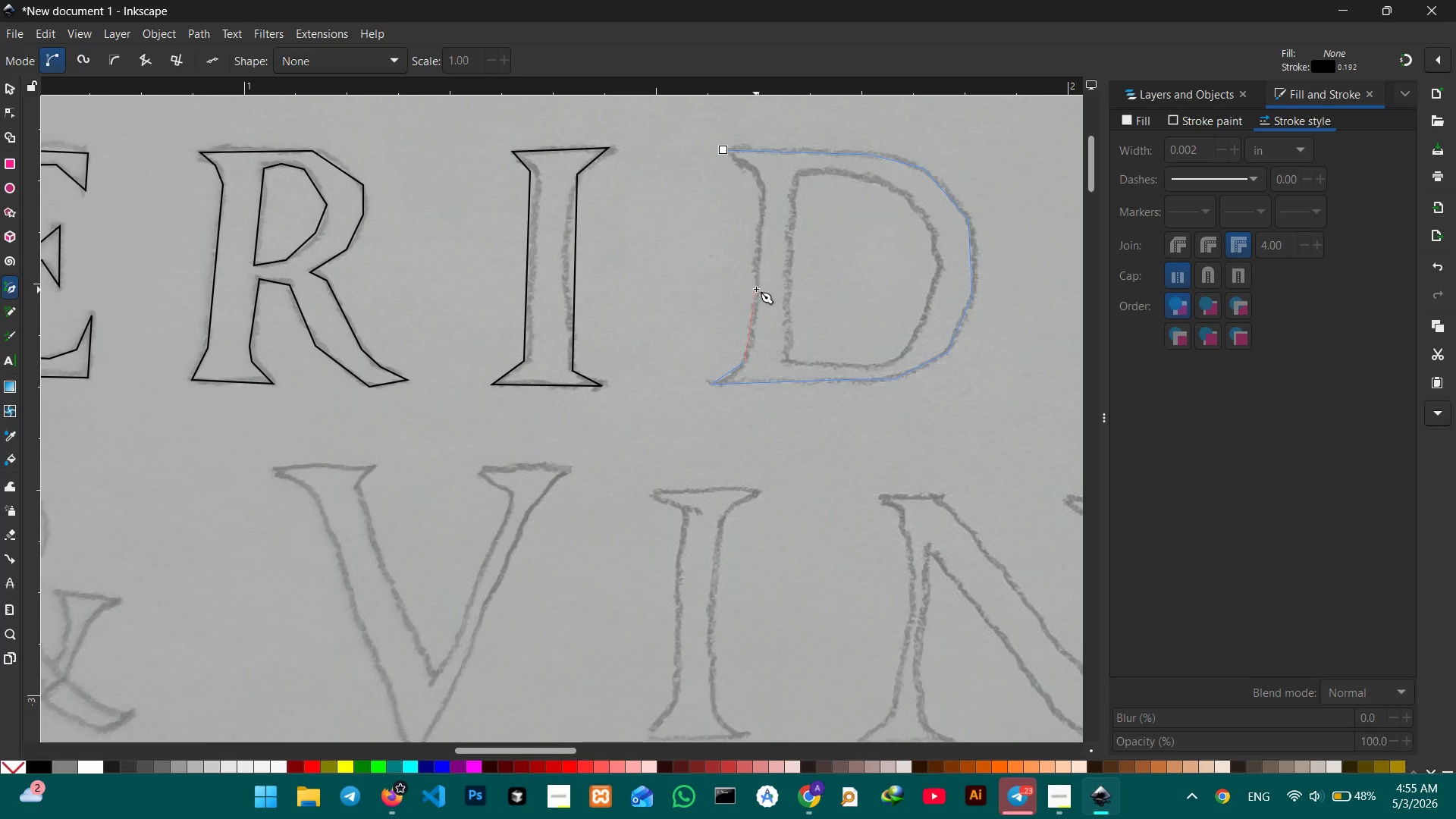 
left_click([756, 289])
 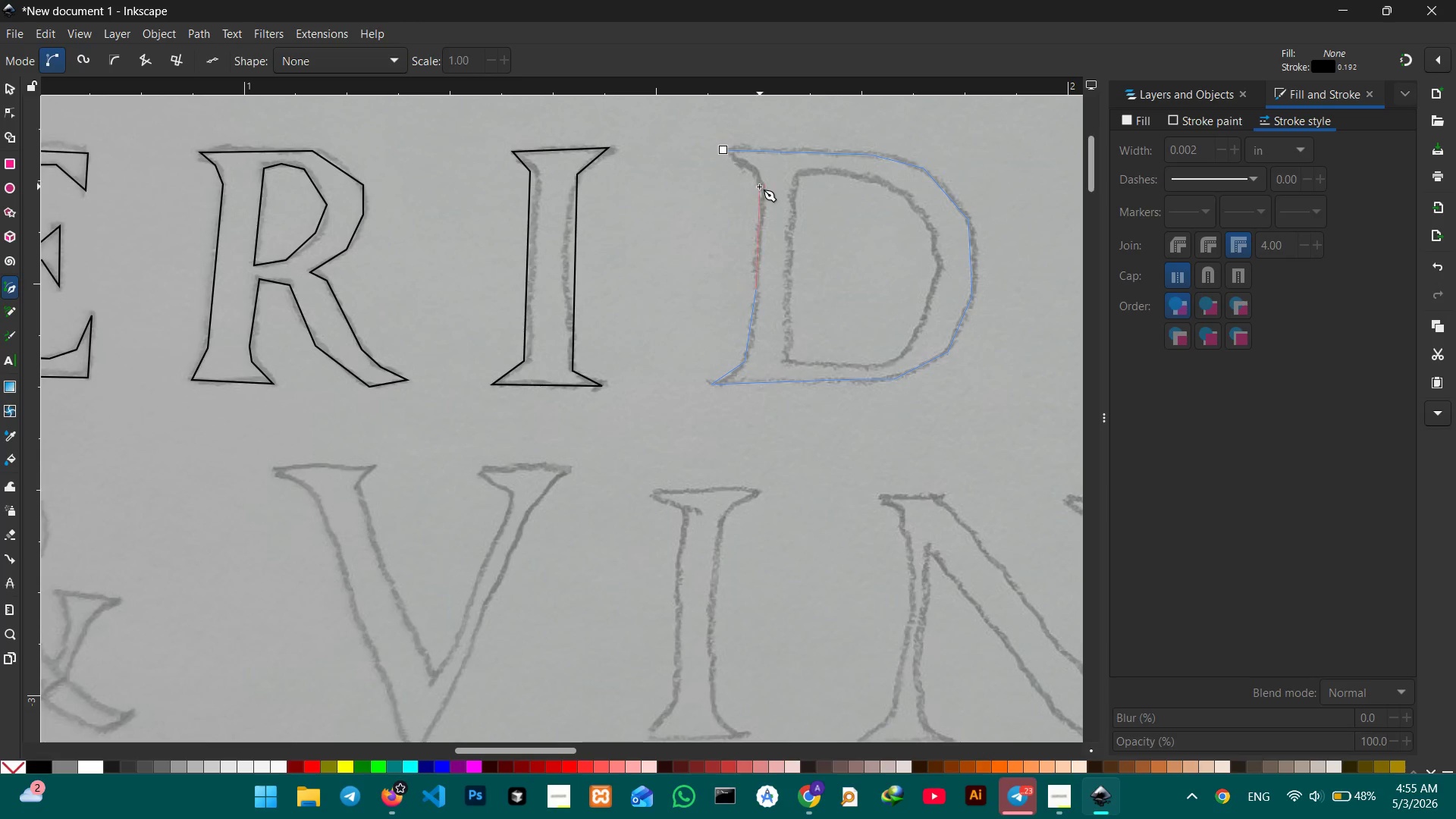 
left_click([759, 187])
 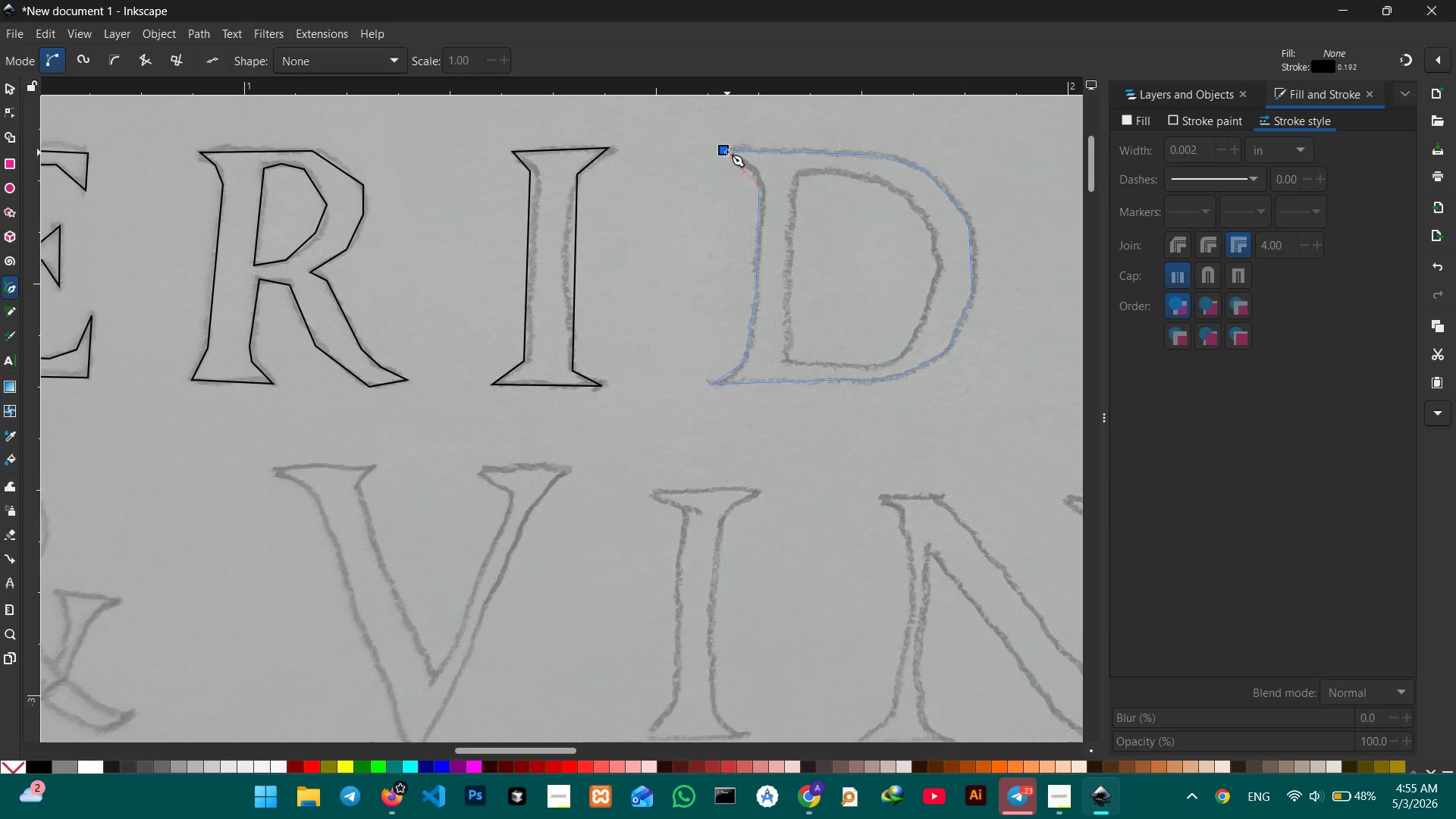 
left_click([727, 152])
 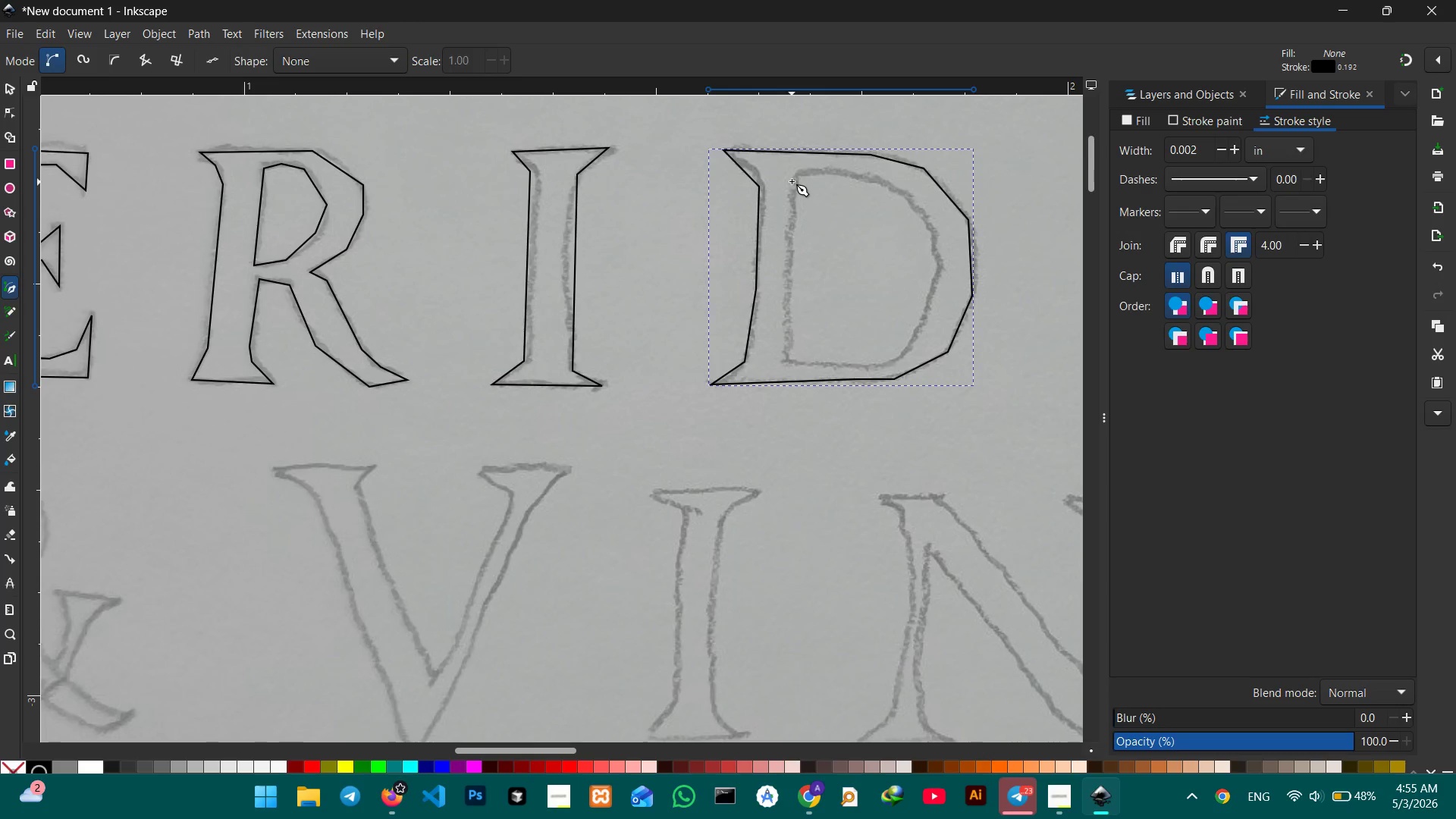 
left_click([795, 177])
 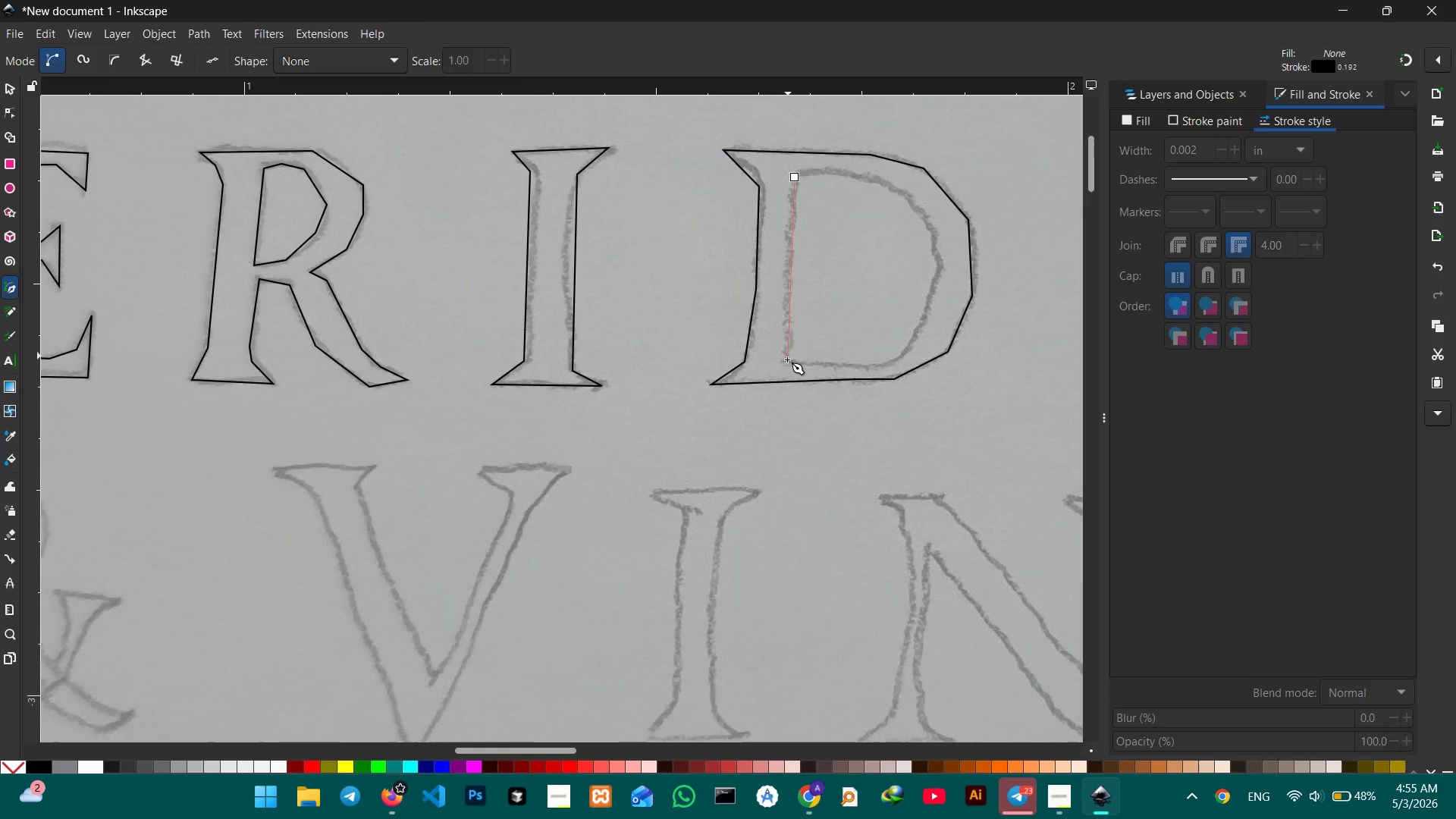 
left_click([786, 361])
 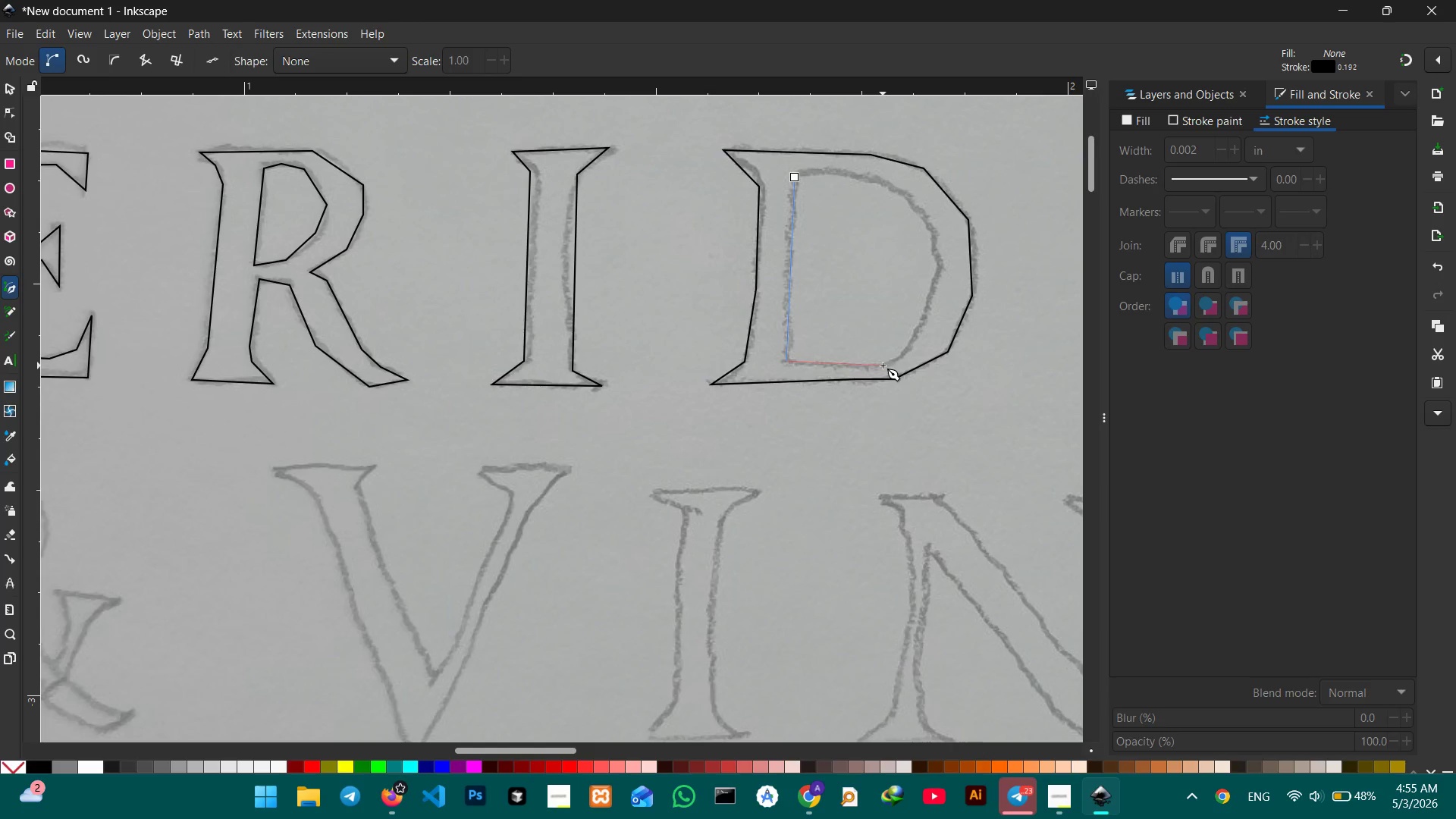 
left_click([883, 365])
 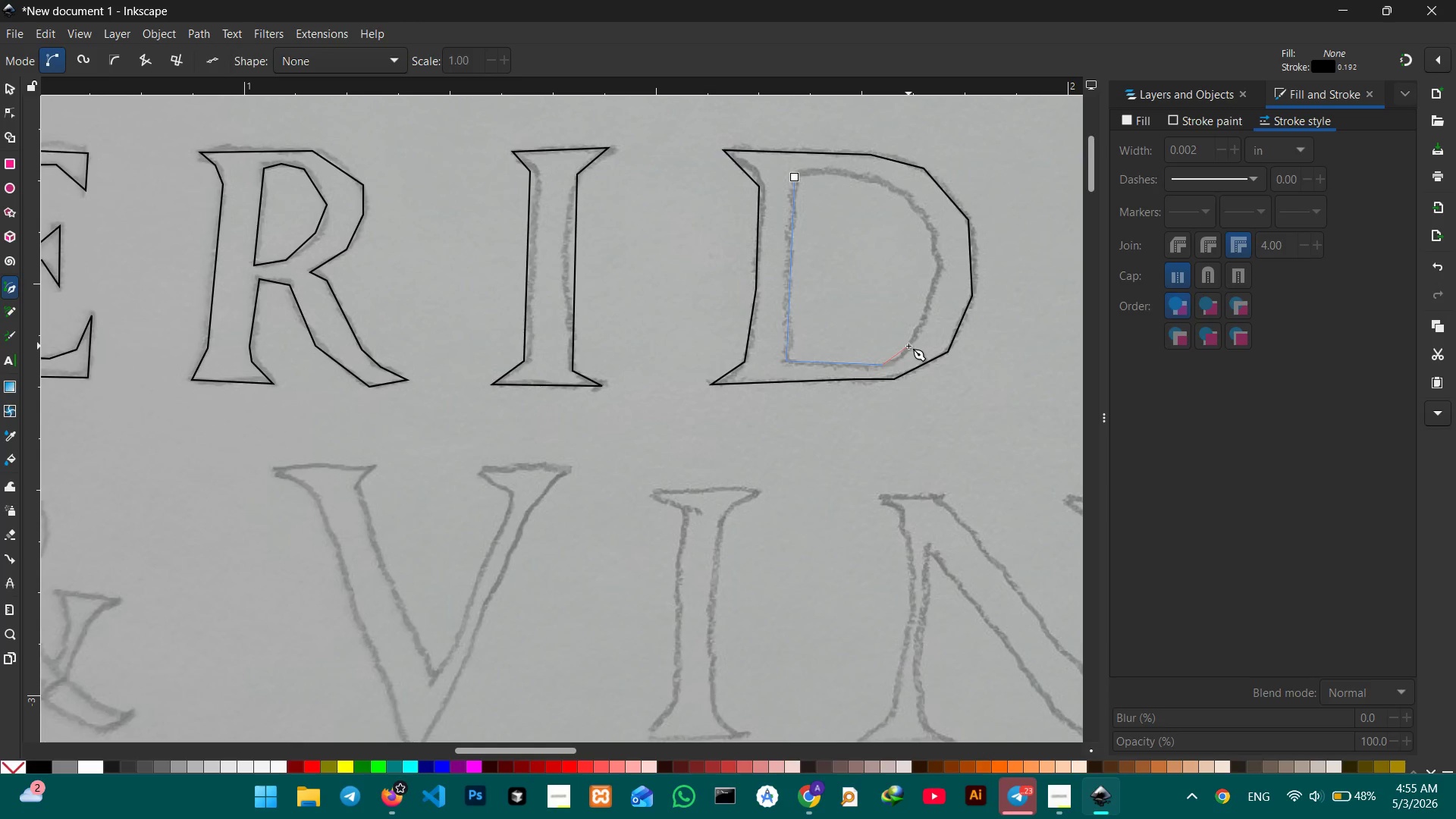 
left_click([912, 344])
 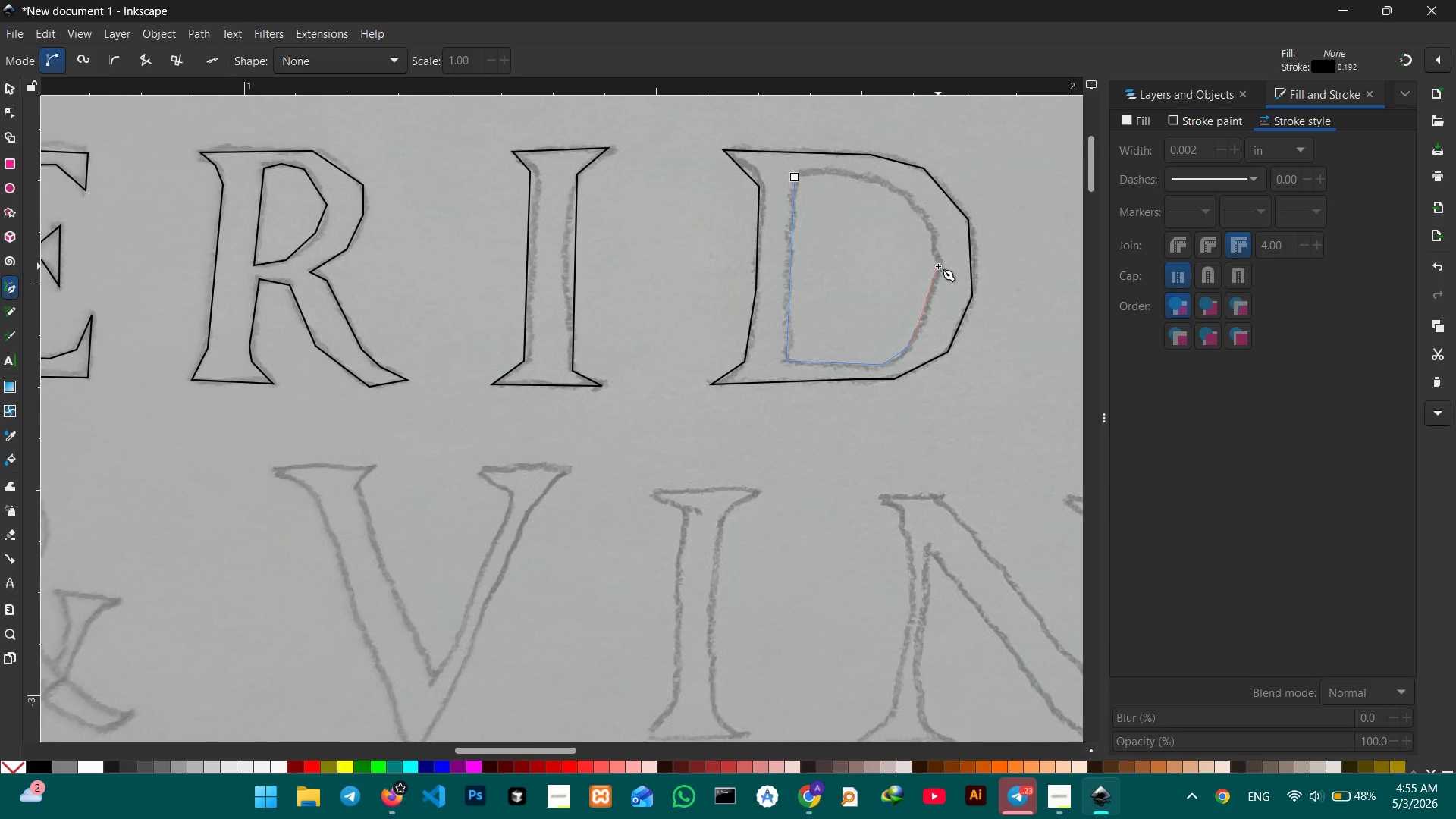 
left_click([938, 265])
 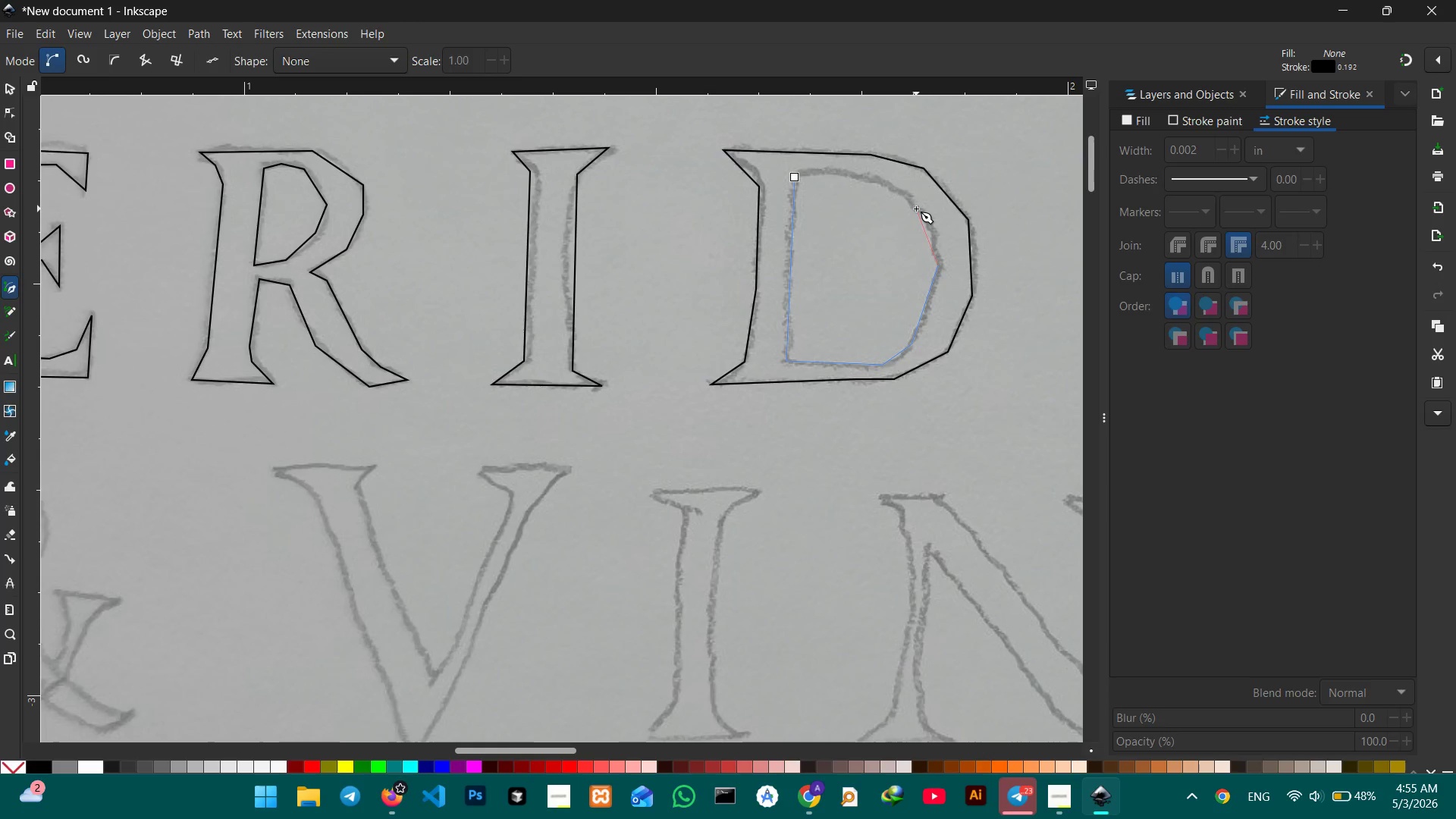 
left_click([916, 206])
 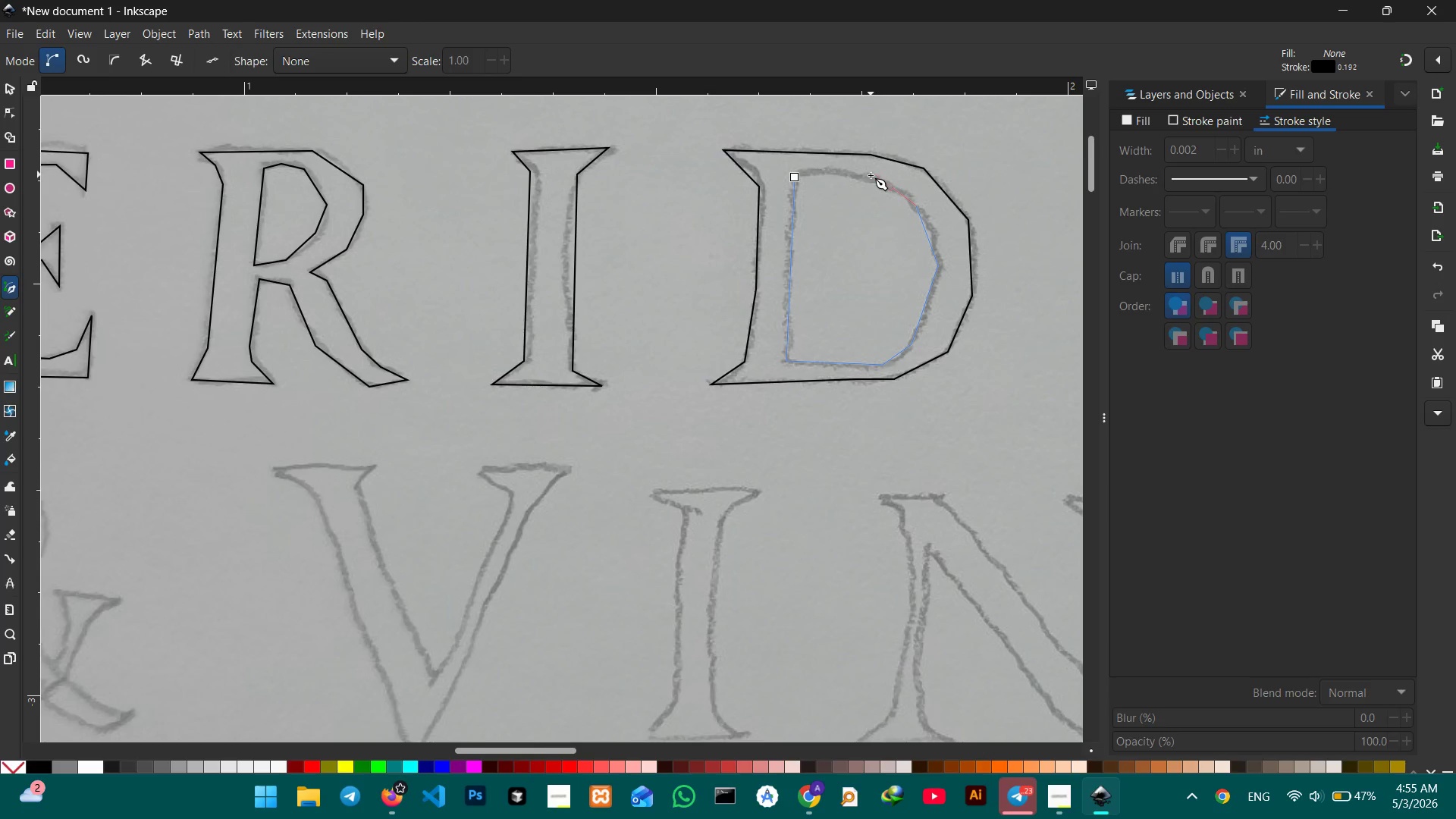 
left_click([866, 176])
 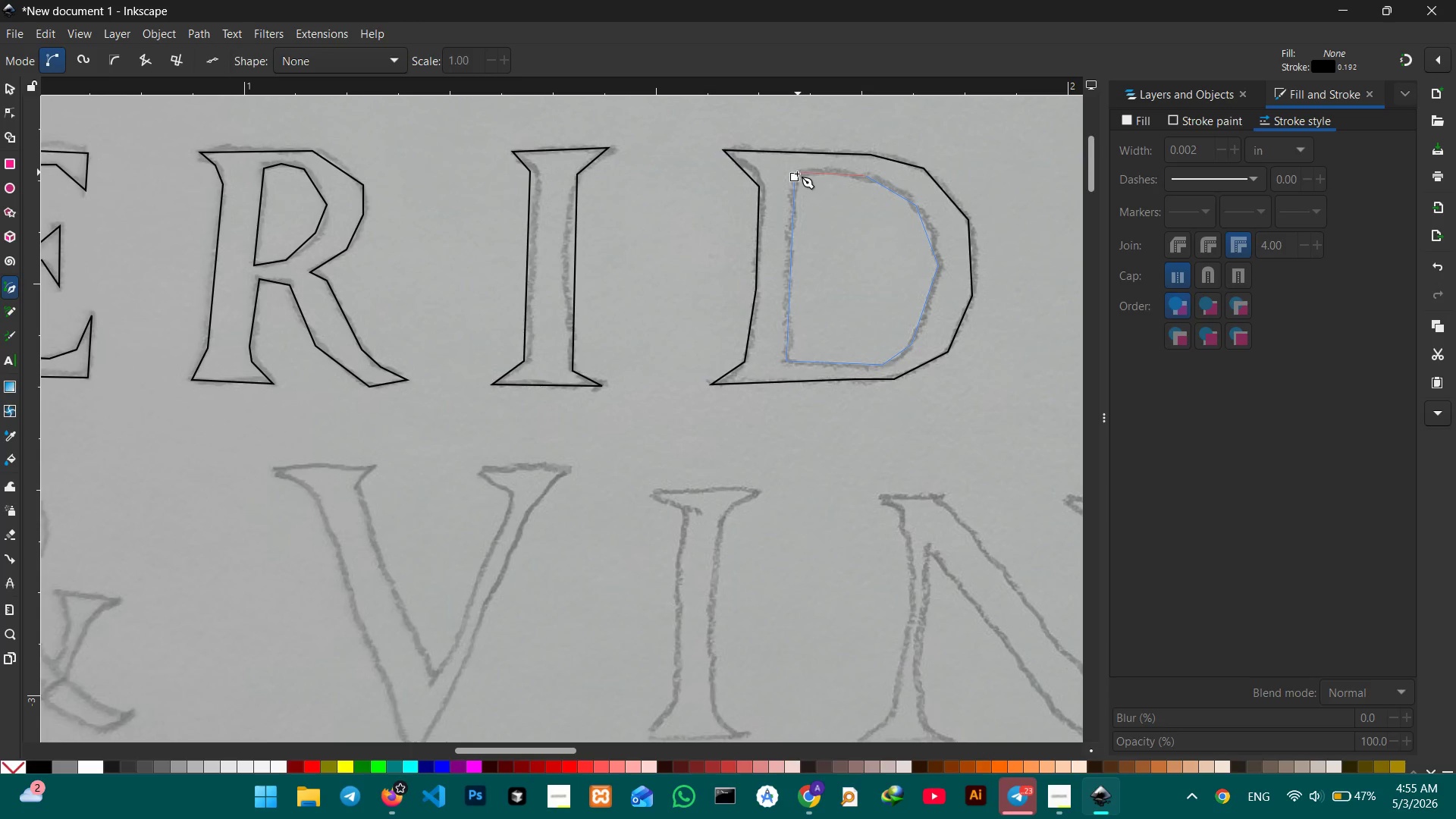 
left_click([795, 174])
 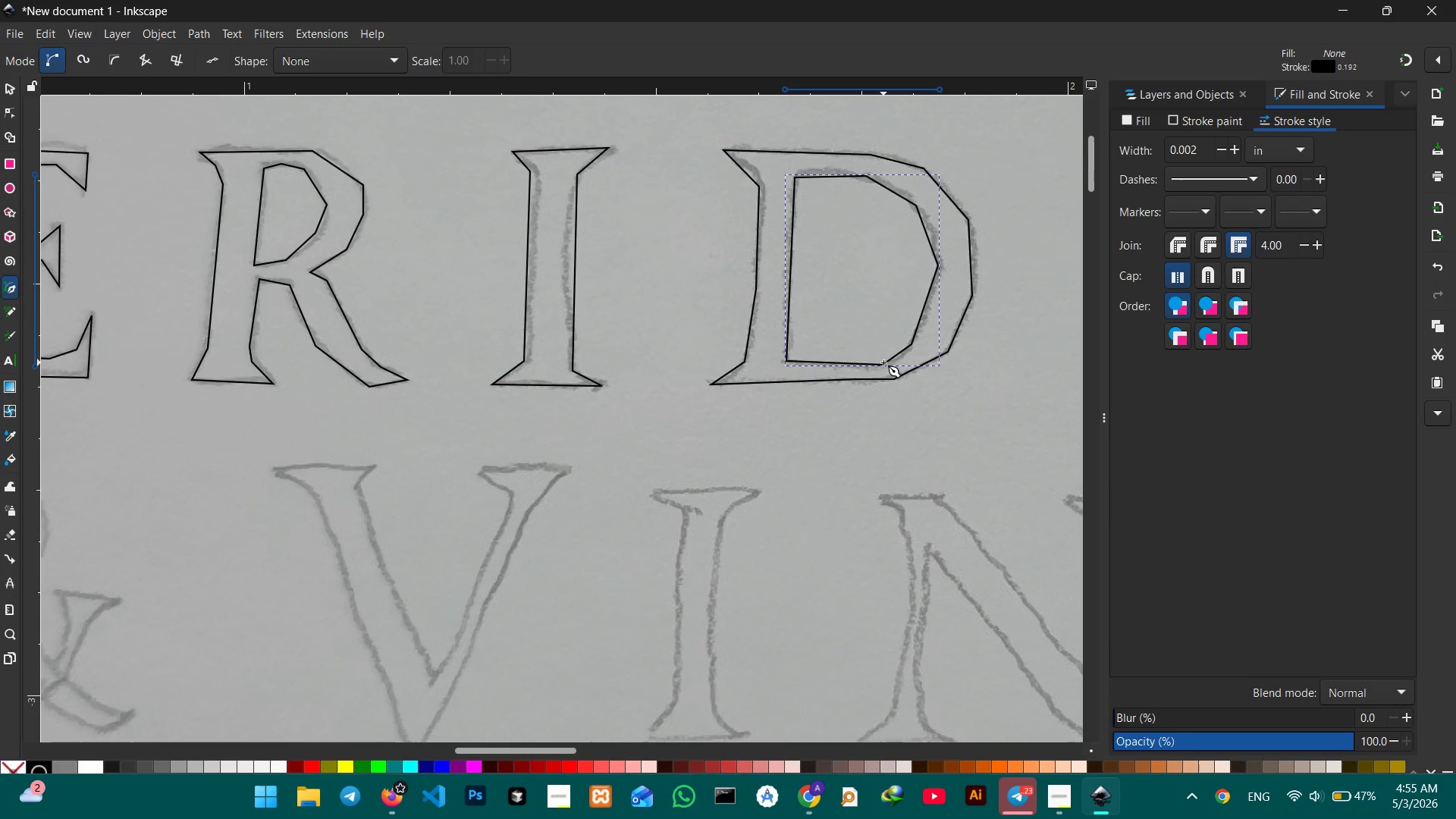 
scroll: coordinate [883, 362], scroll_direction: down, amount: 1.0
 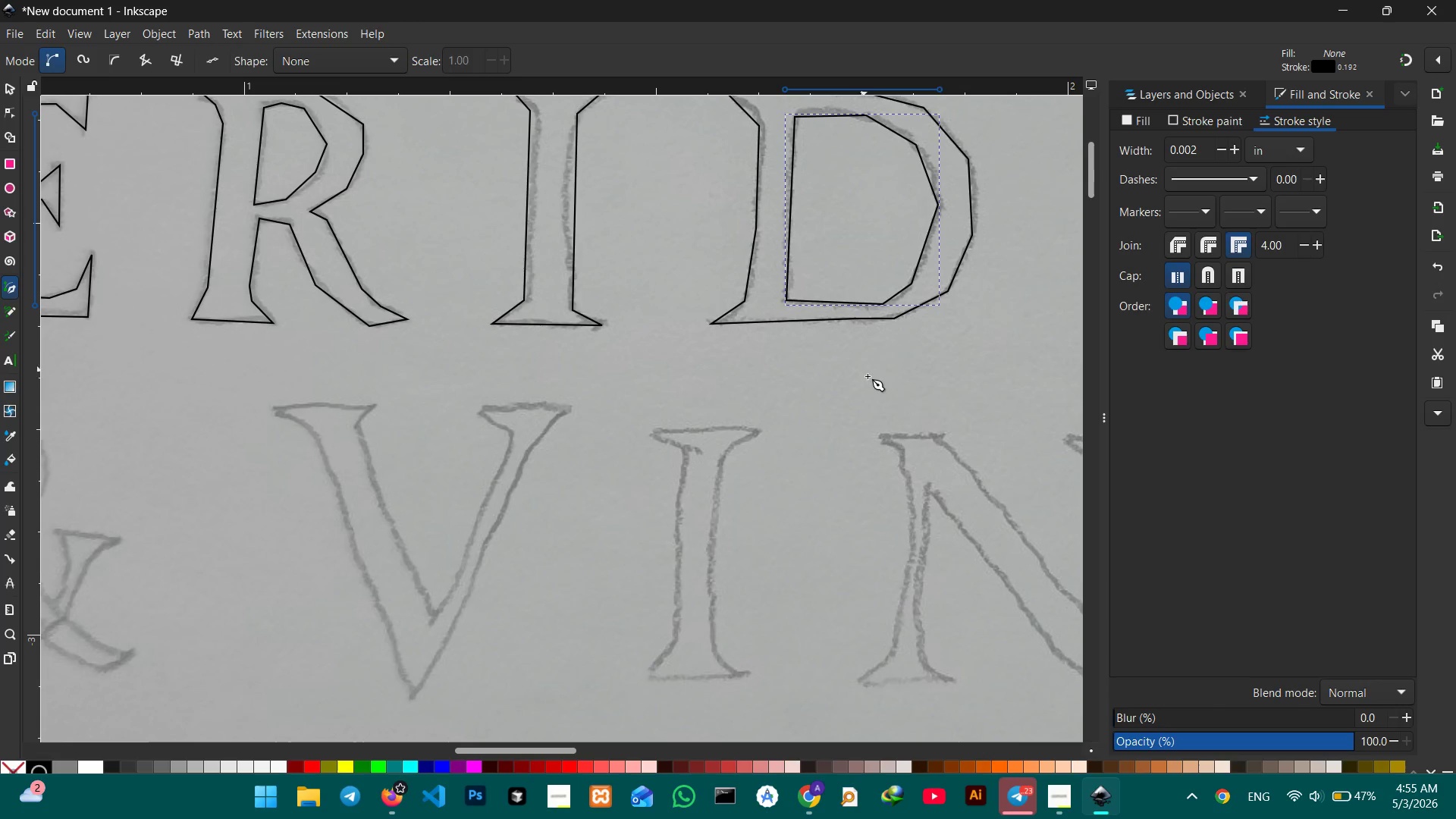 
hold_key(key=Space, duration=1.5)
 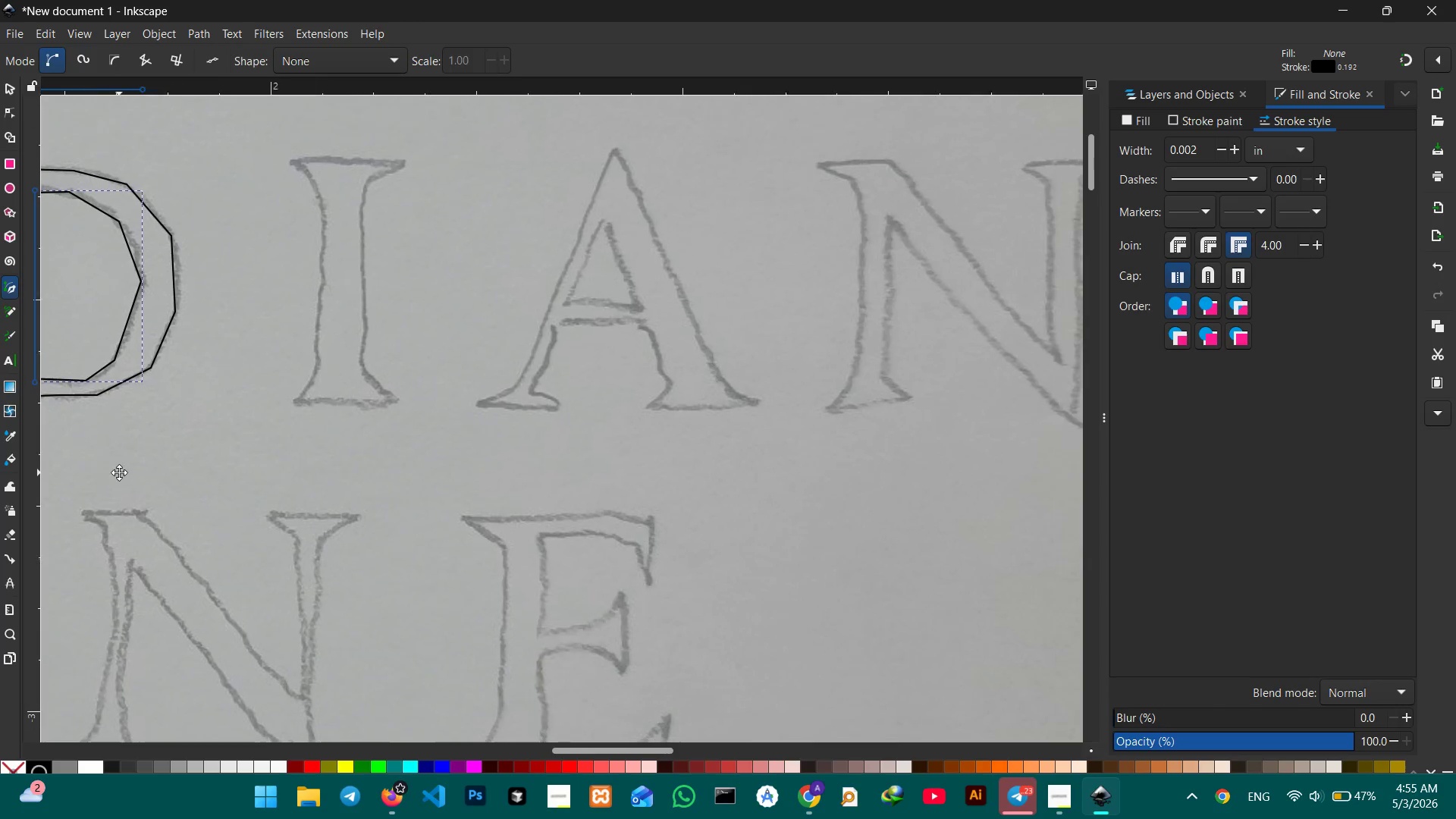 
left_click_drag(start_coordinate=[921, 396], to_coordinate=[118, 469])
 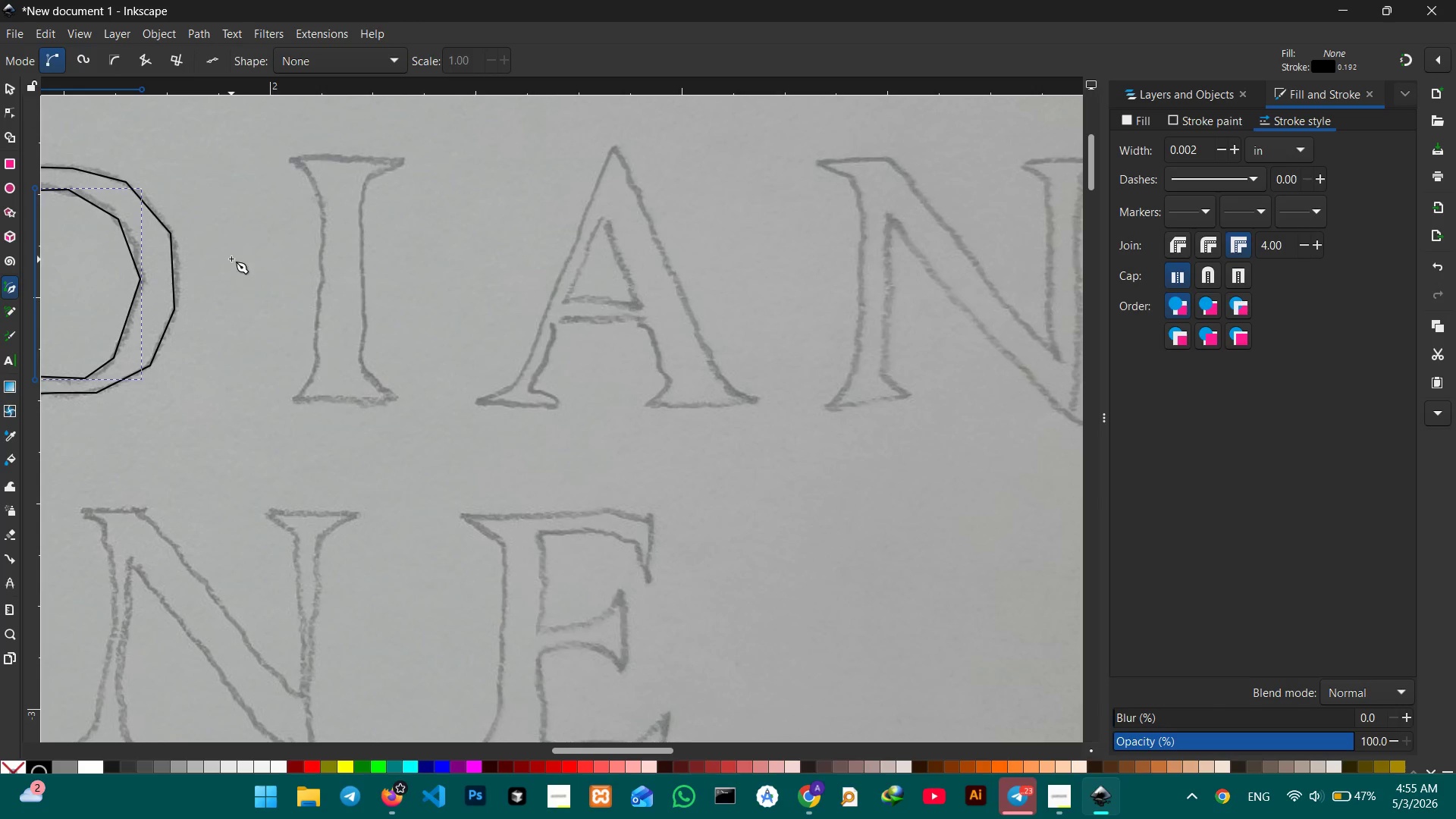 
hold_key(key=Space, duration=0.8)
 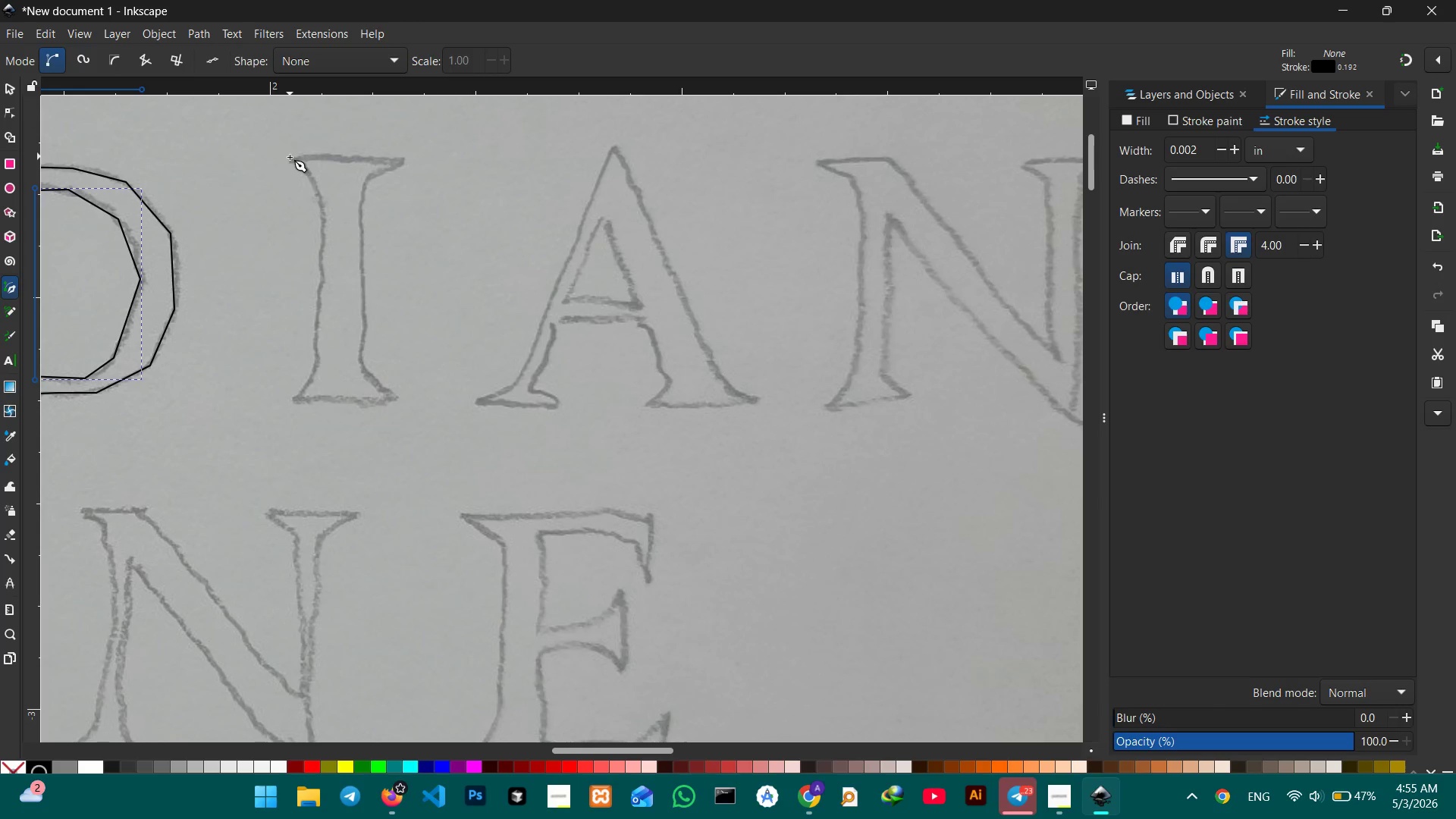 
left_click([290, 160])
 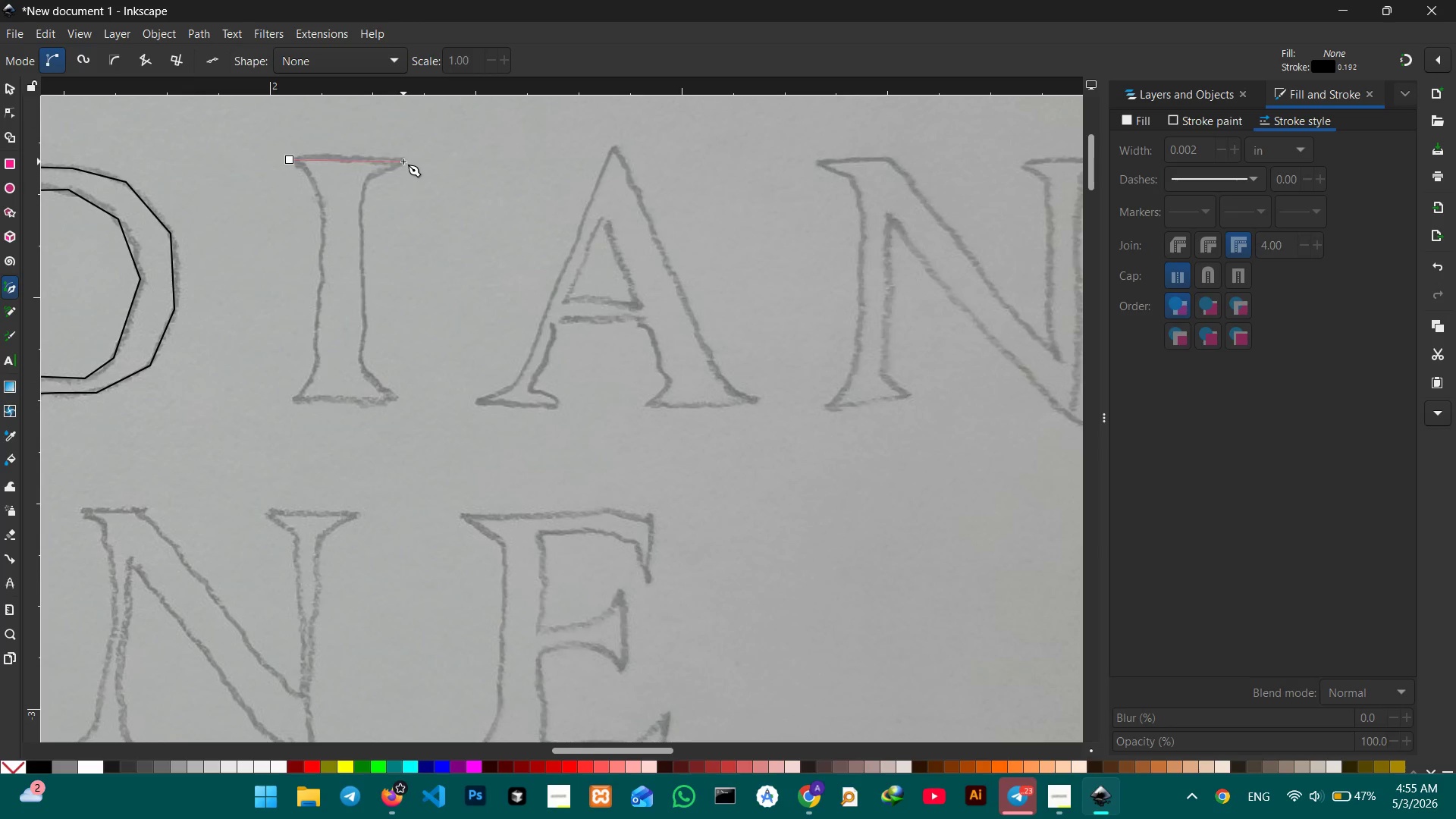 
left_click([404, 160])
 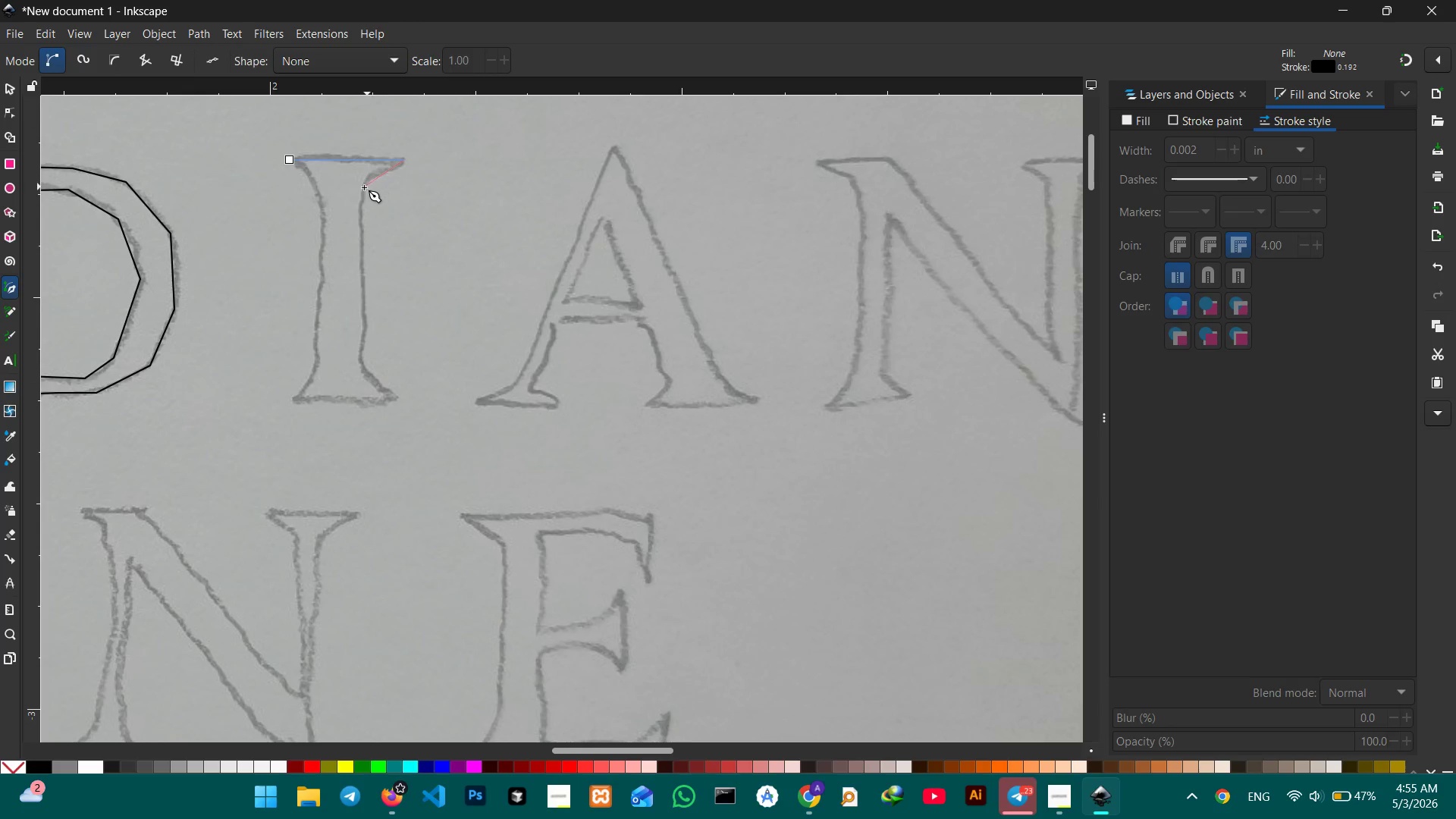 
left_click([363, 188])
 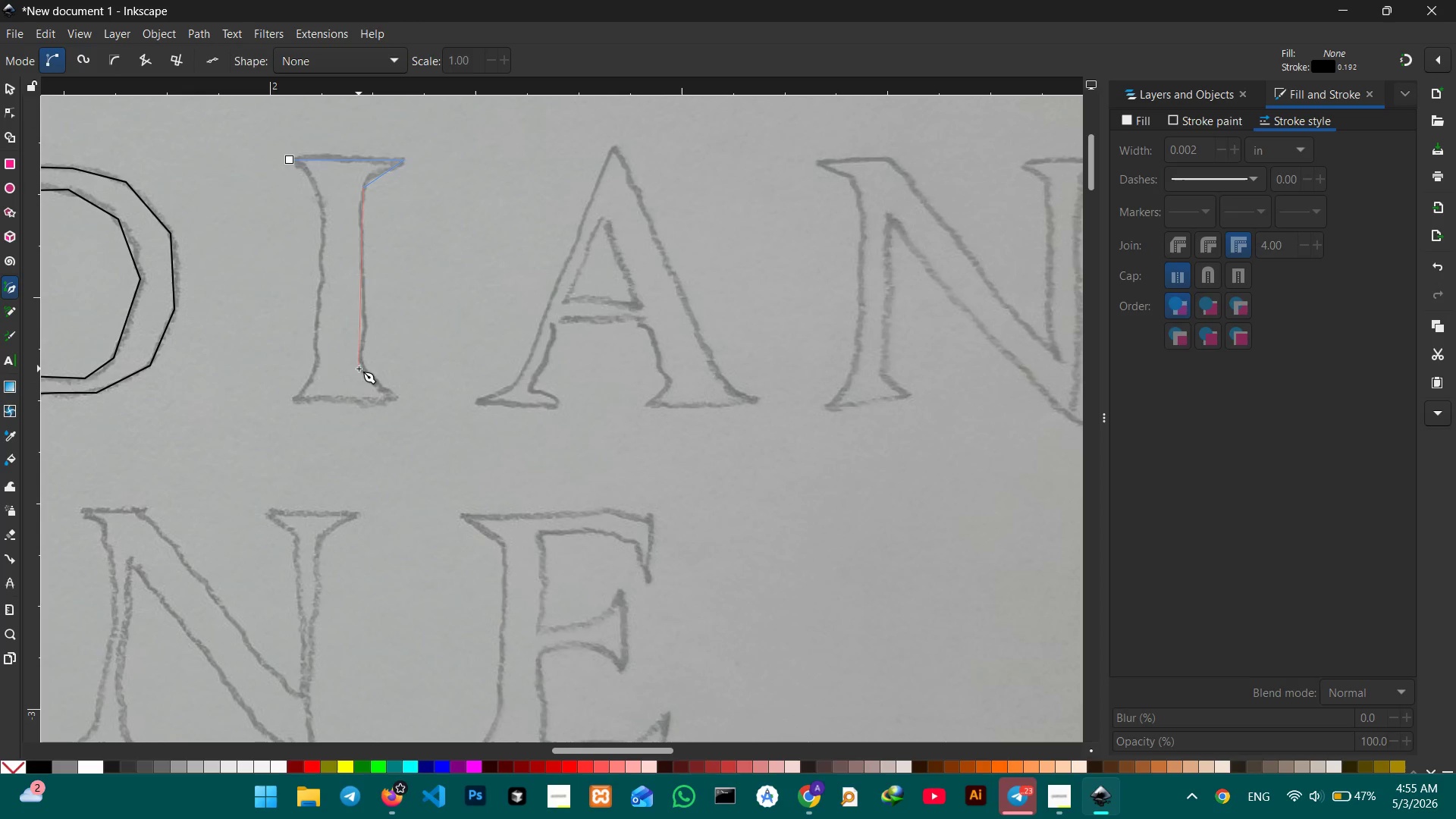 
left_click([364, 369])
 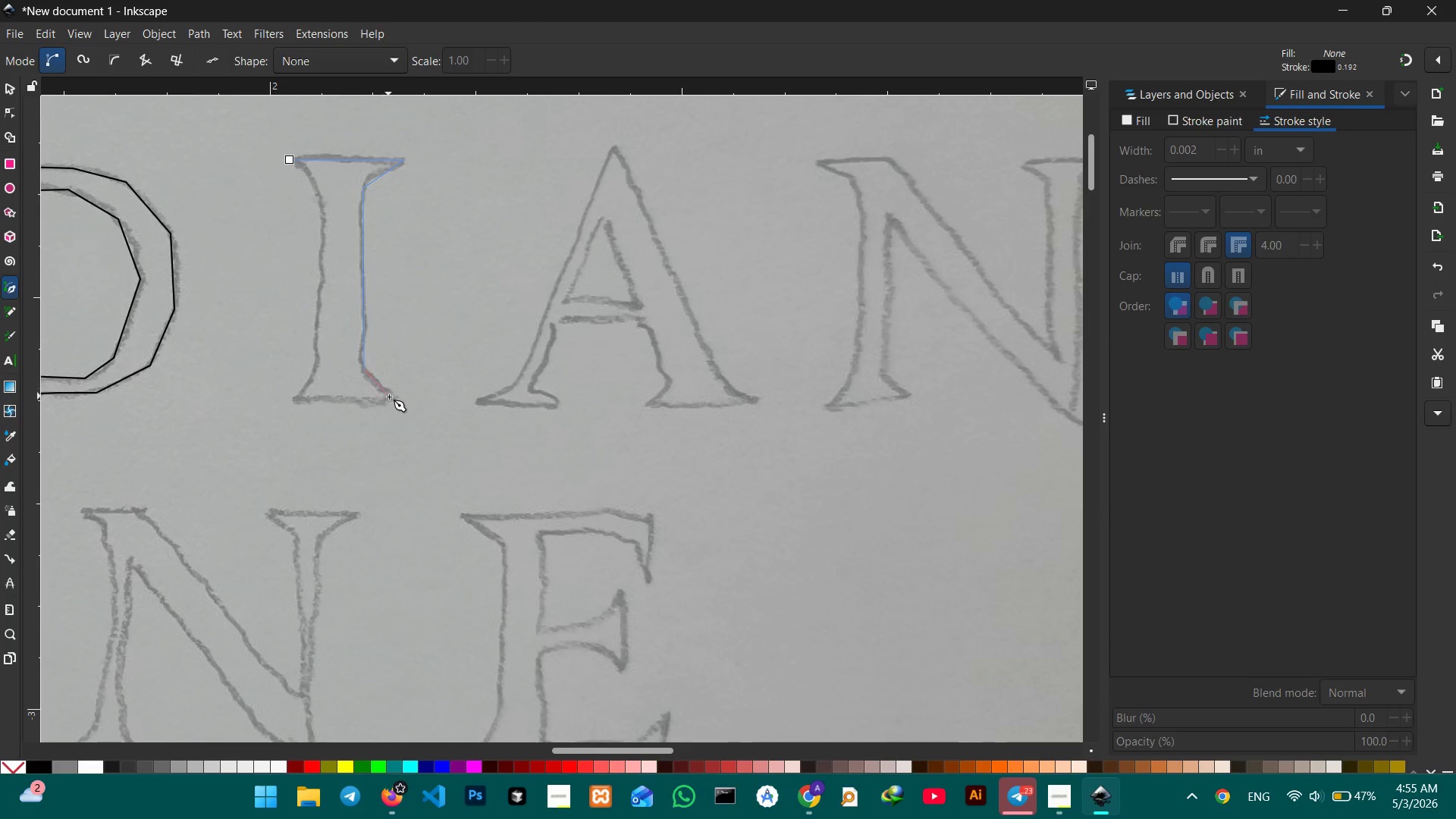 
double_click([389, 397])
 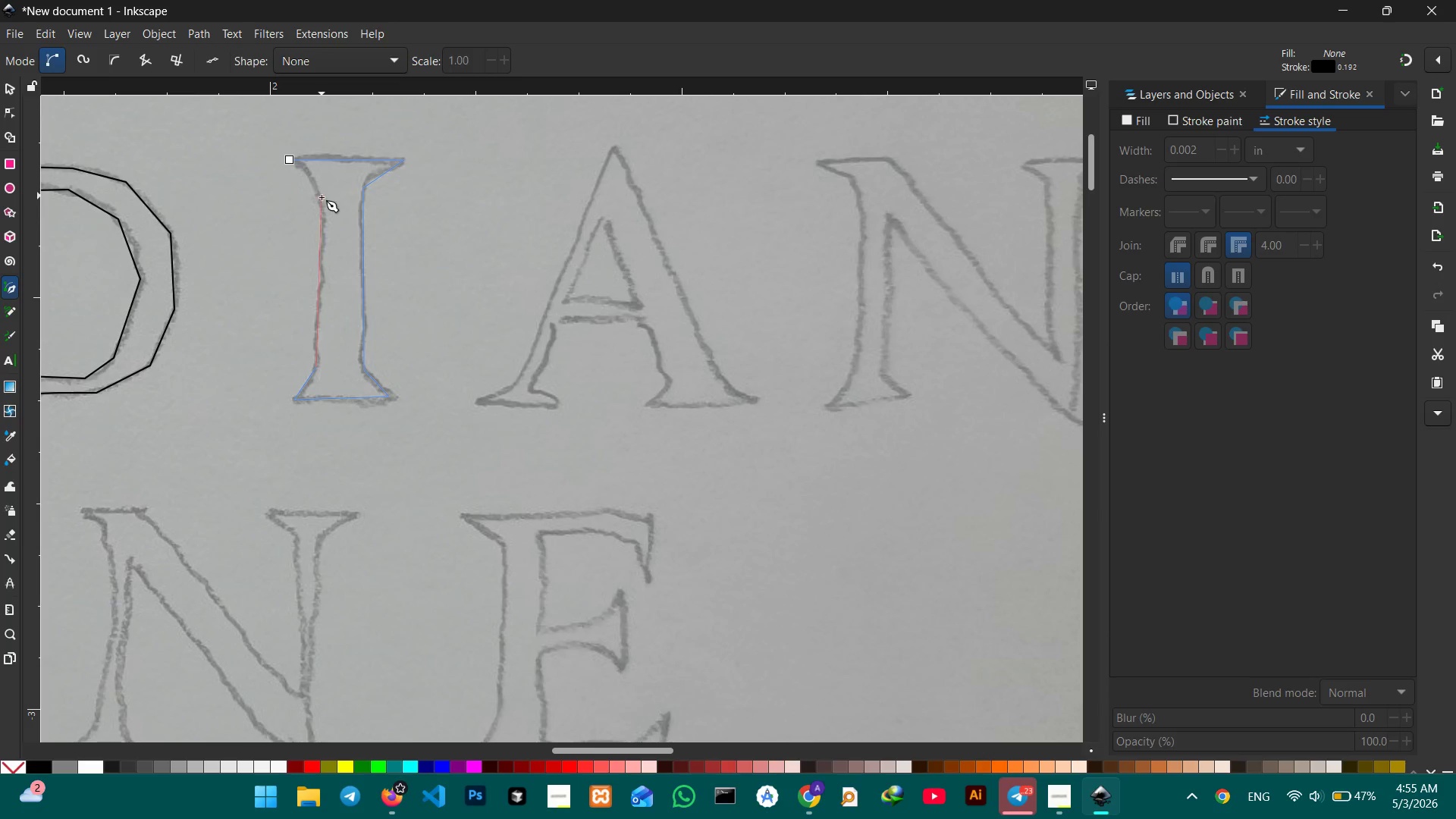 
left_click([289, 161])
 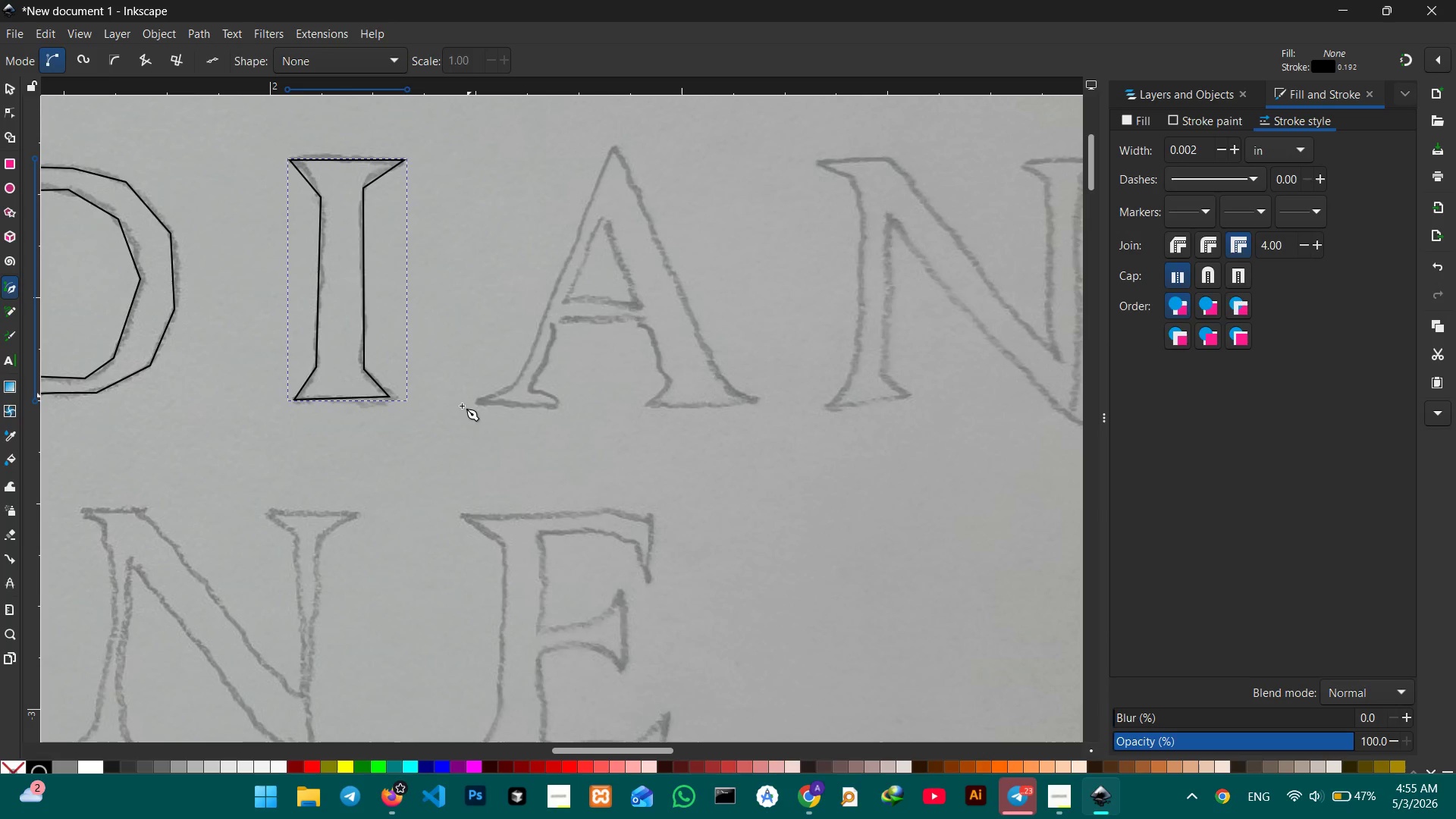 
left_click([481, 401])
 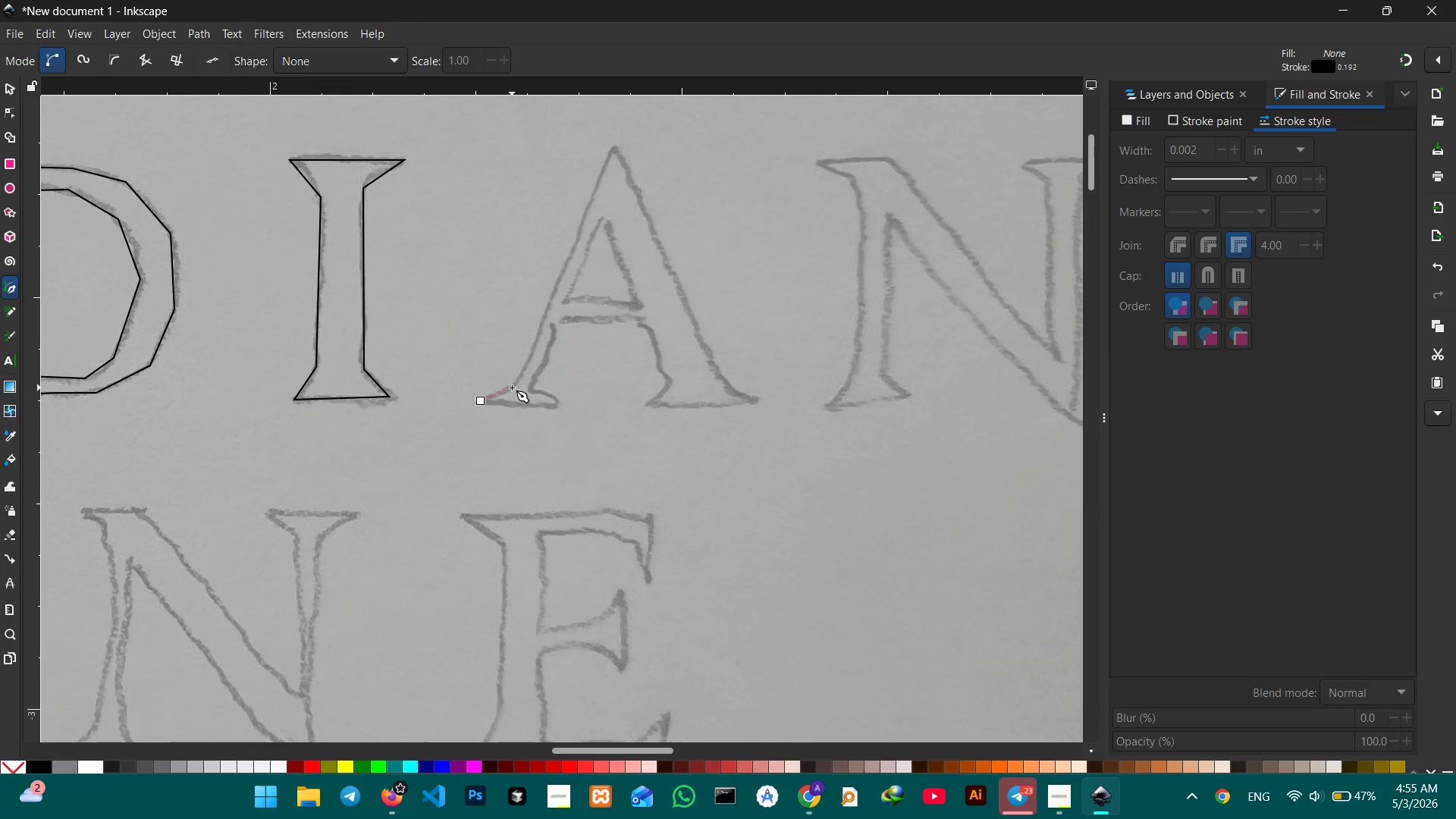 
left_click_drag(start_coordinate=[512, 388], to_coordinate=[513, 384])
 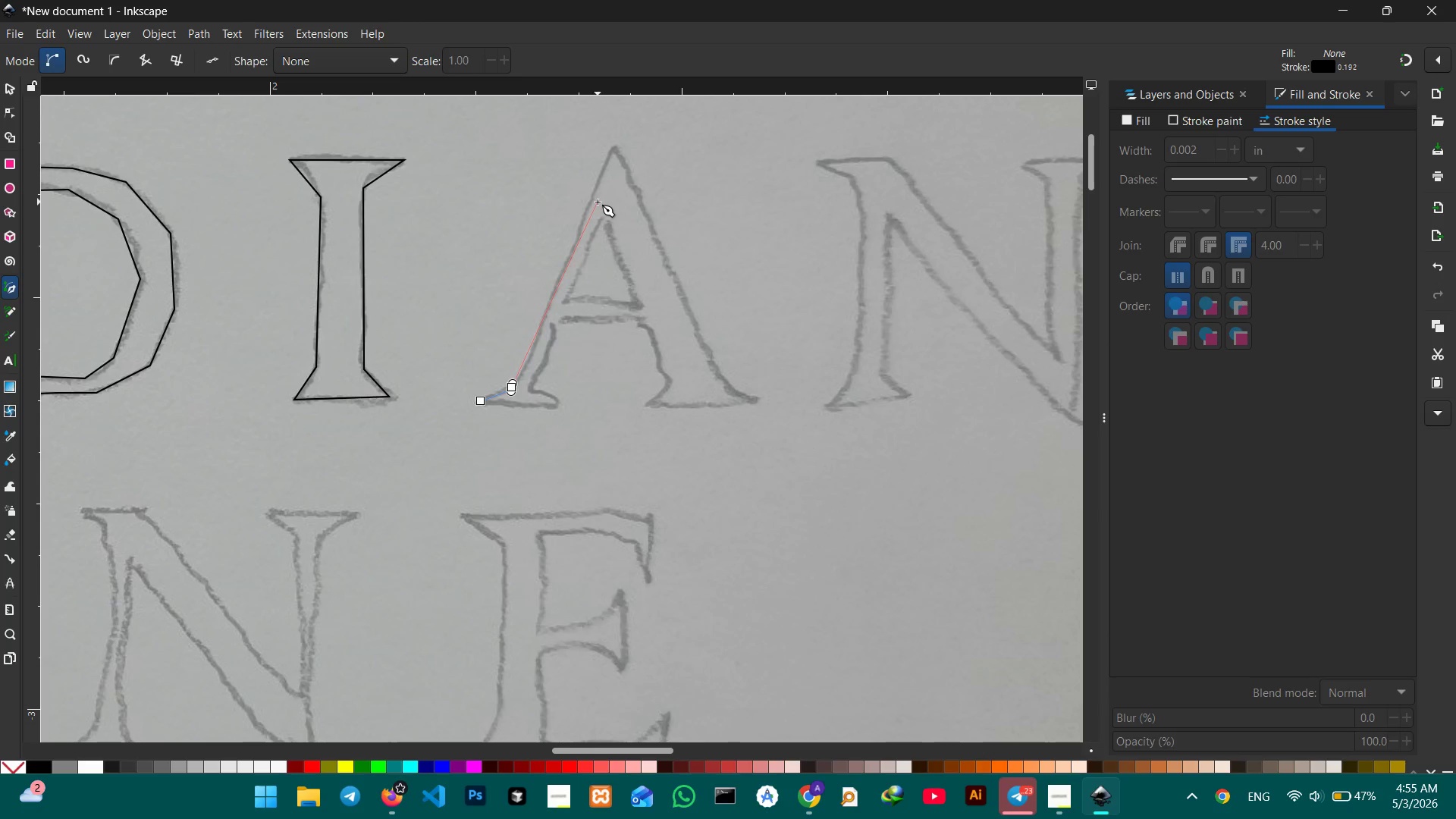 
key(Backspace)
 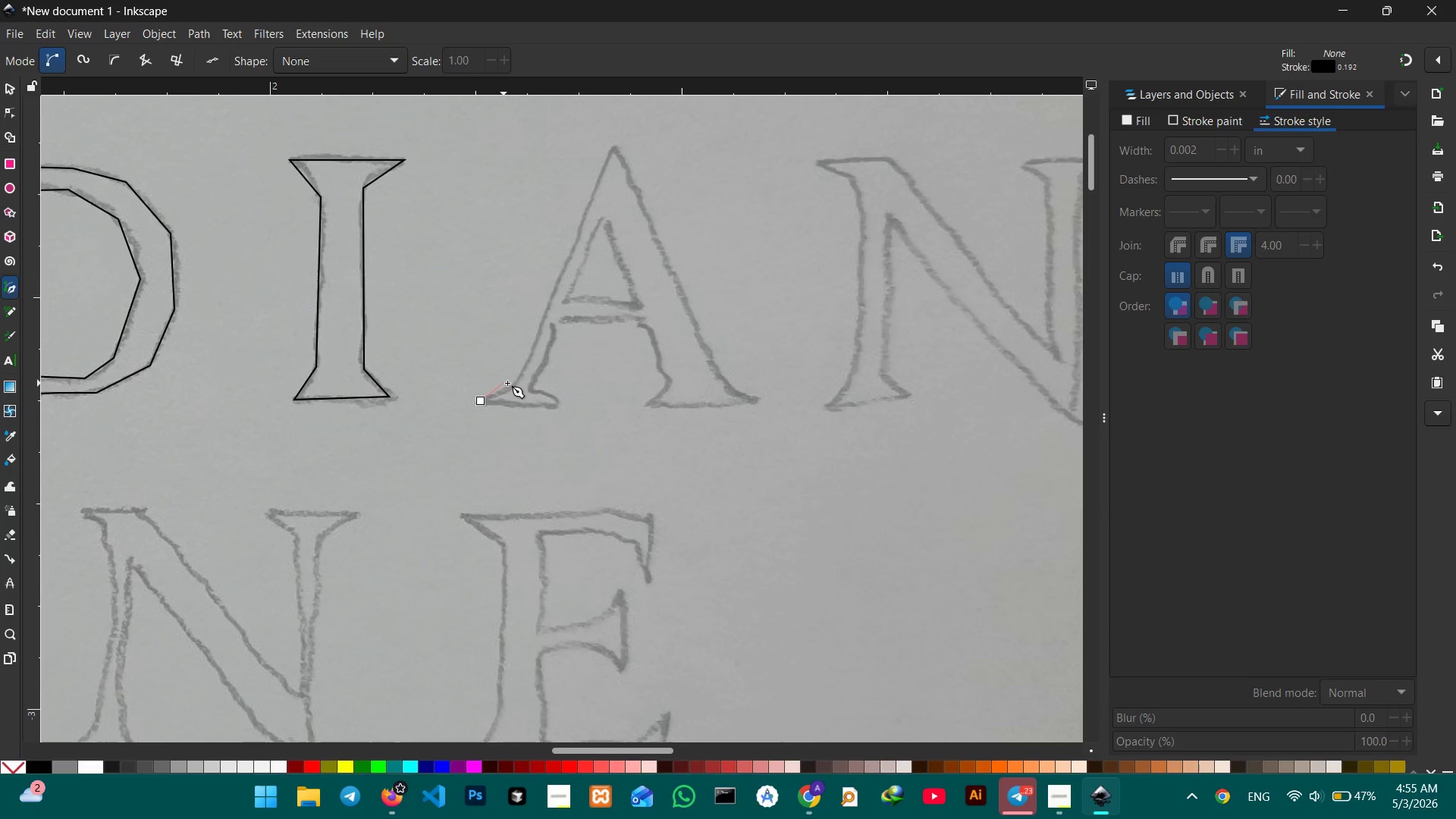 
left_click([513, 385])
 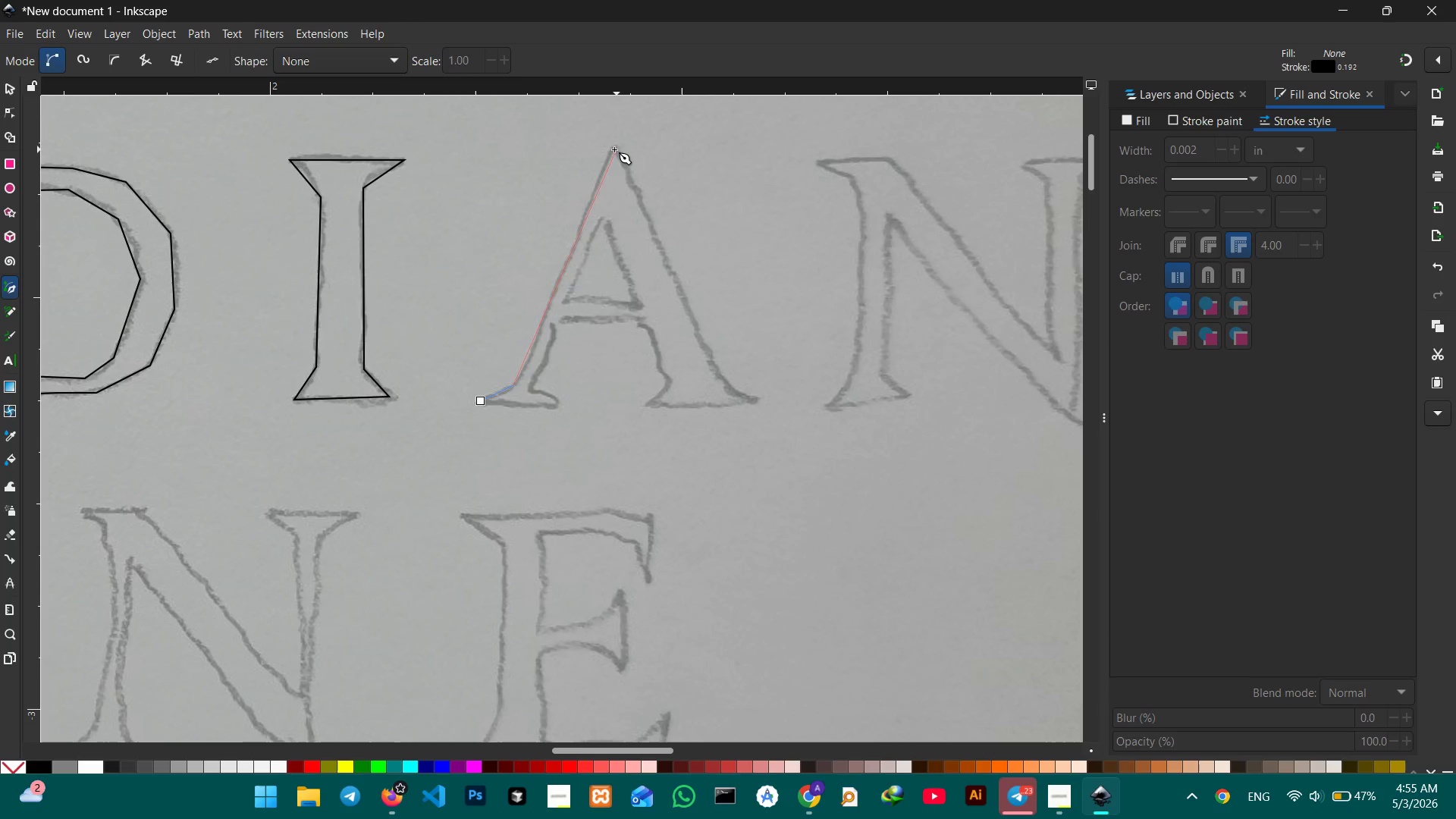 
left_click([611, 150])
 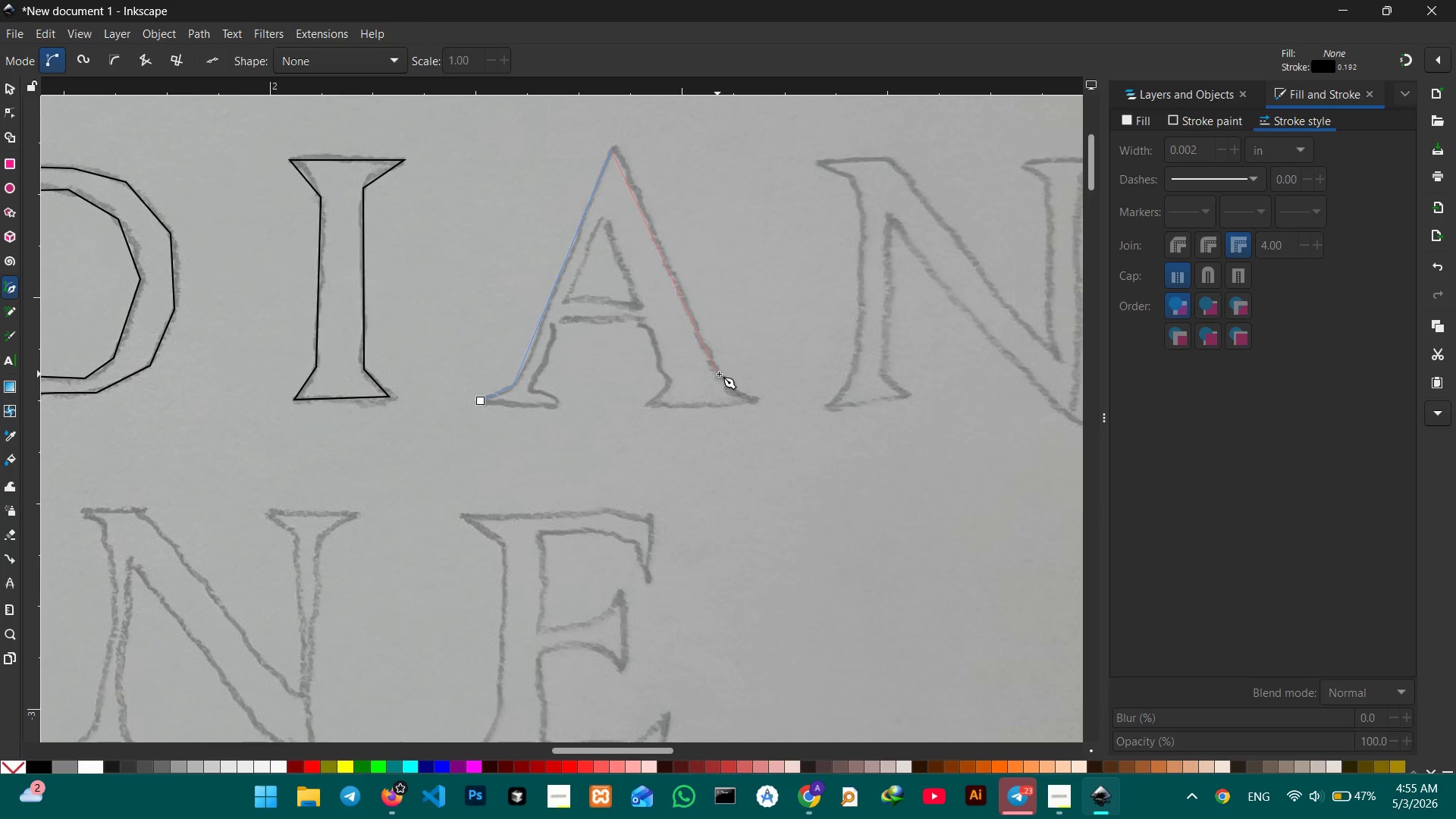 
left_click([720, 378])
 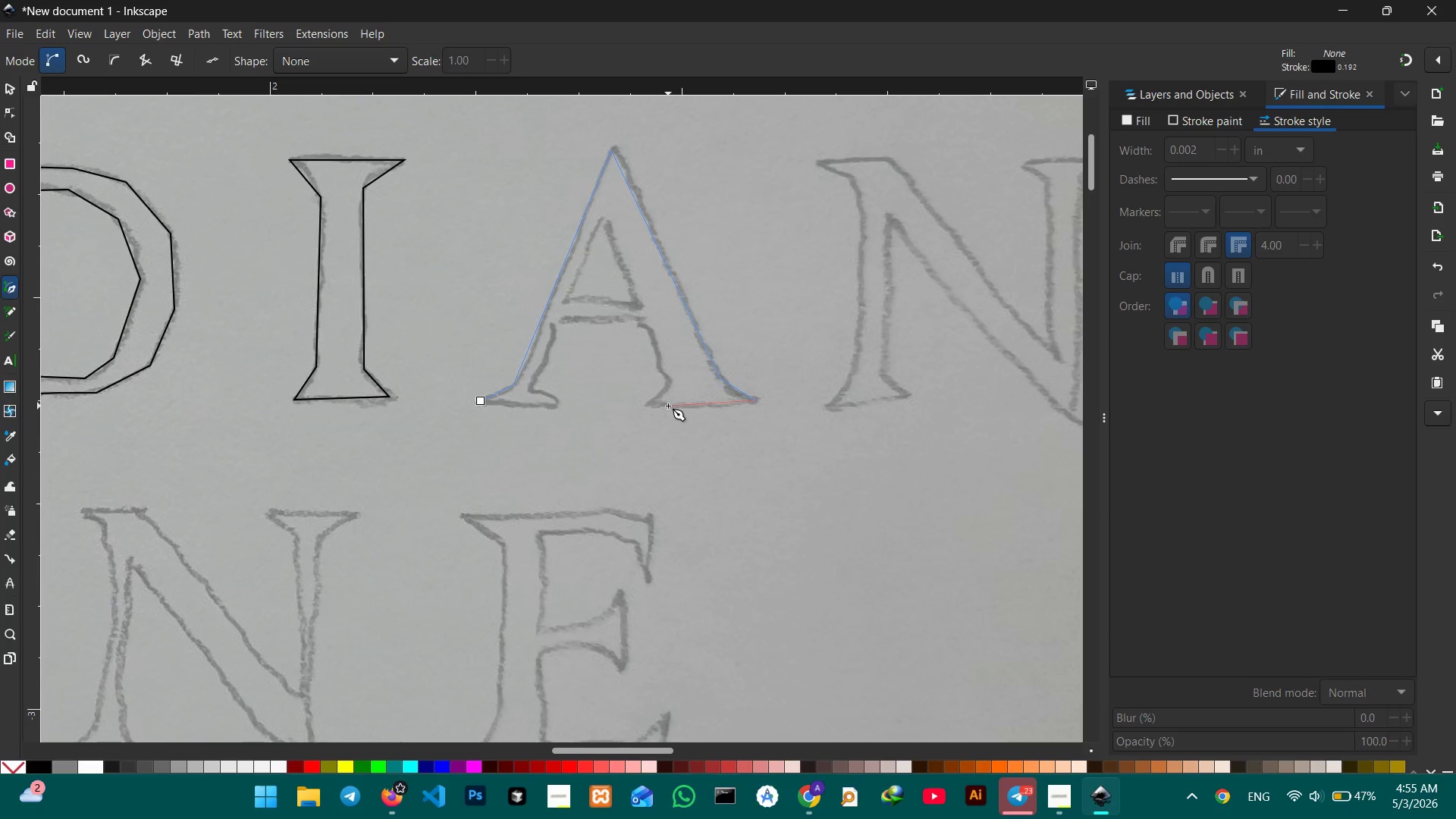 
left_click([650, 406])
 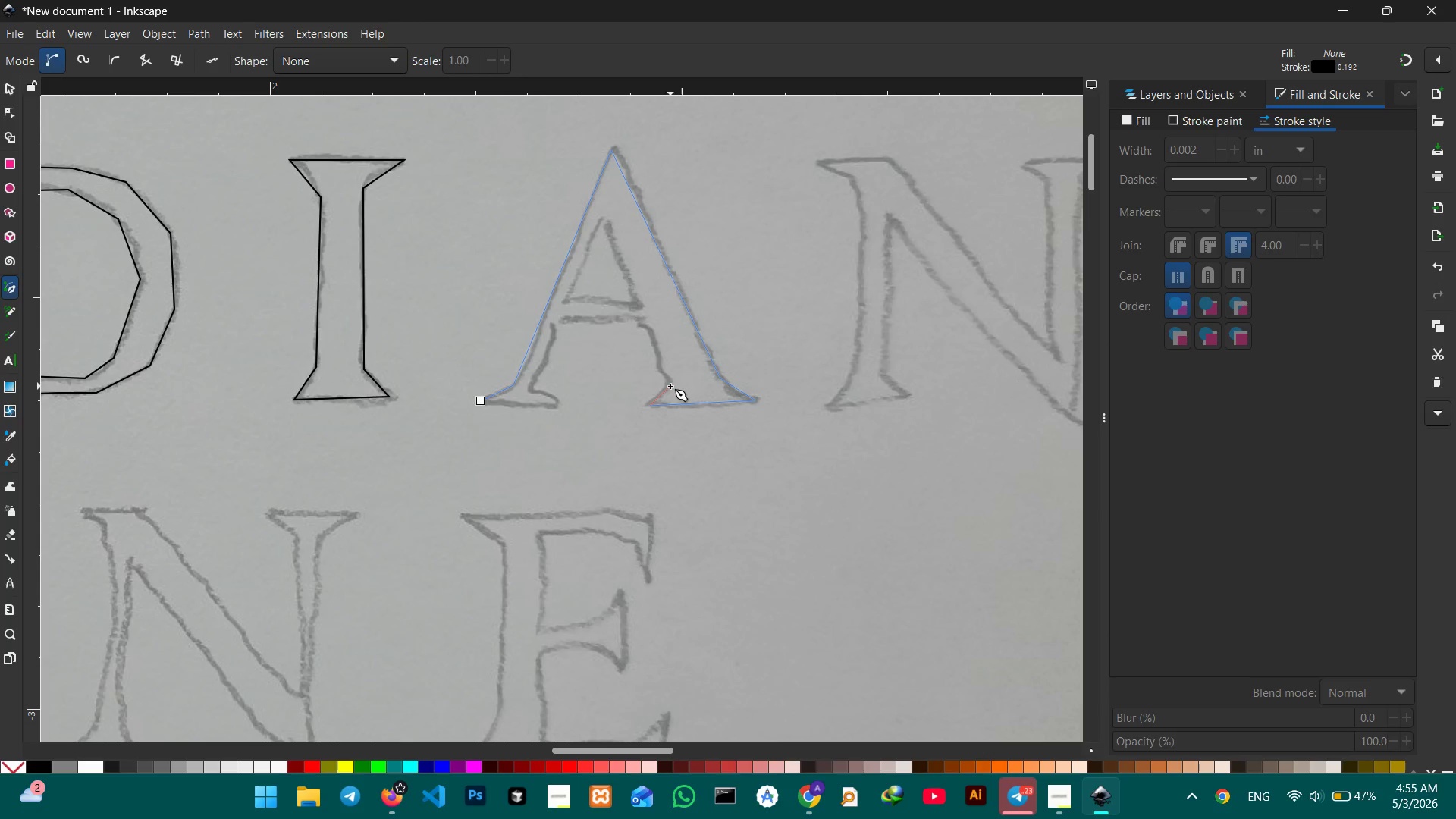 
left_click([670, 381])
 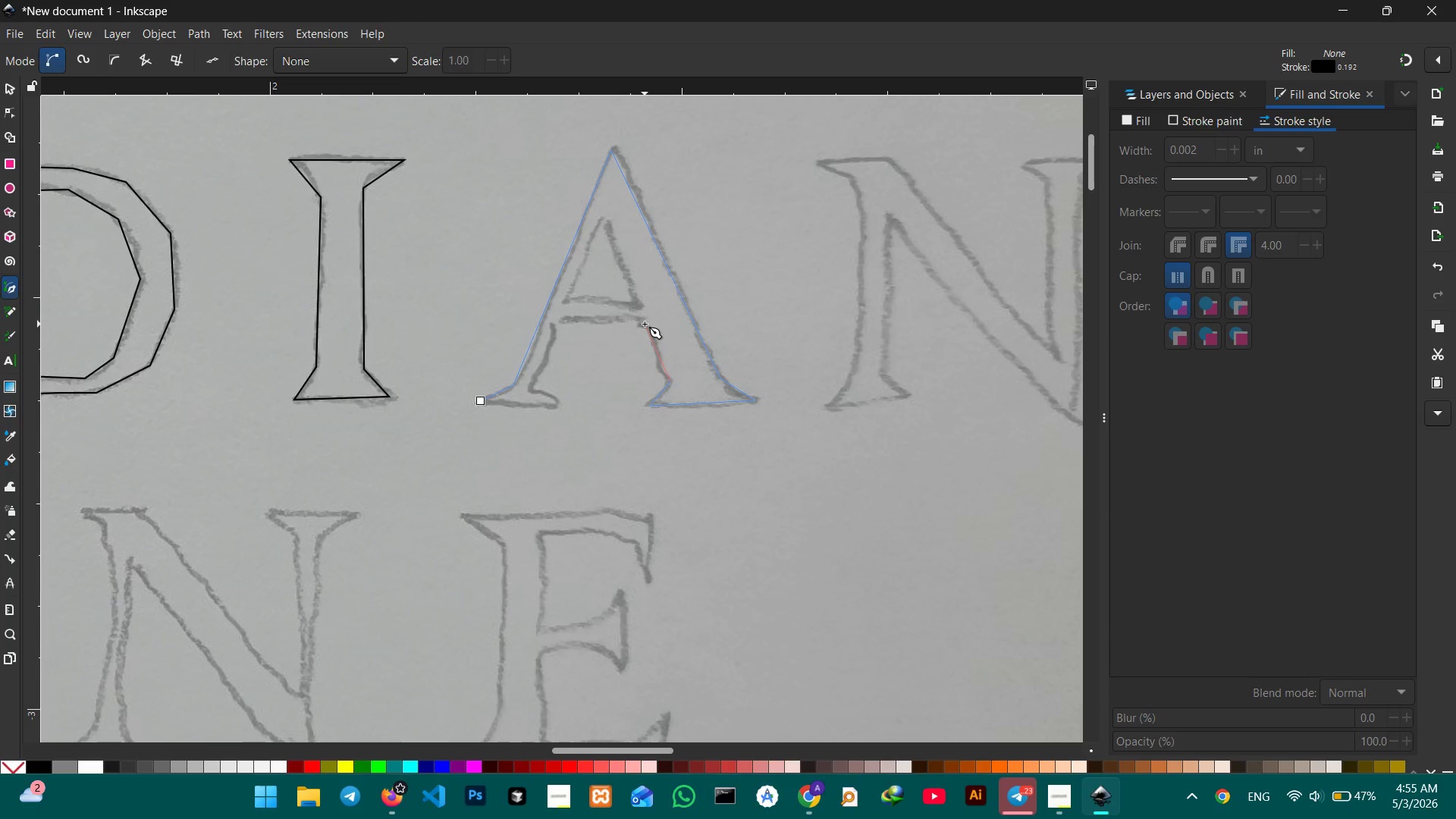 
left_click([645, 324])
 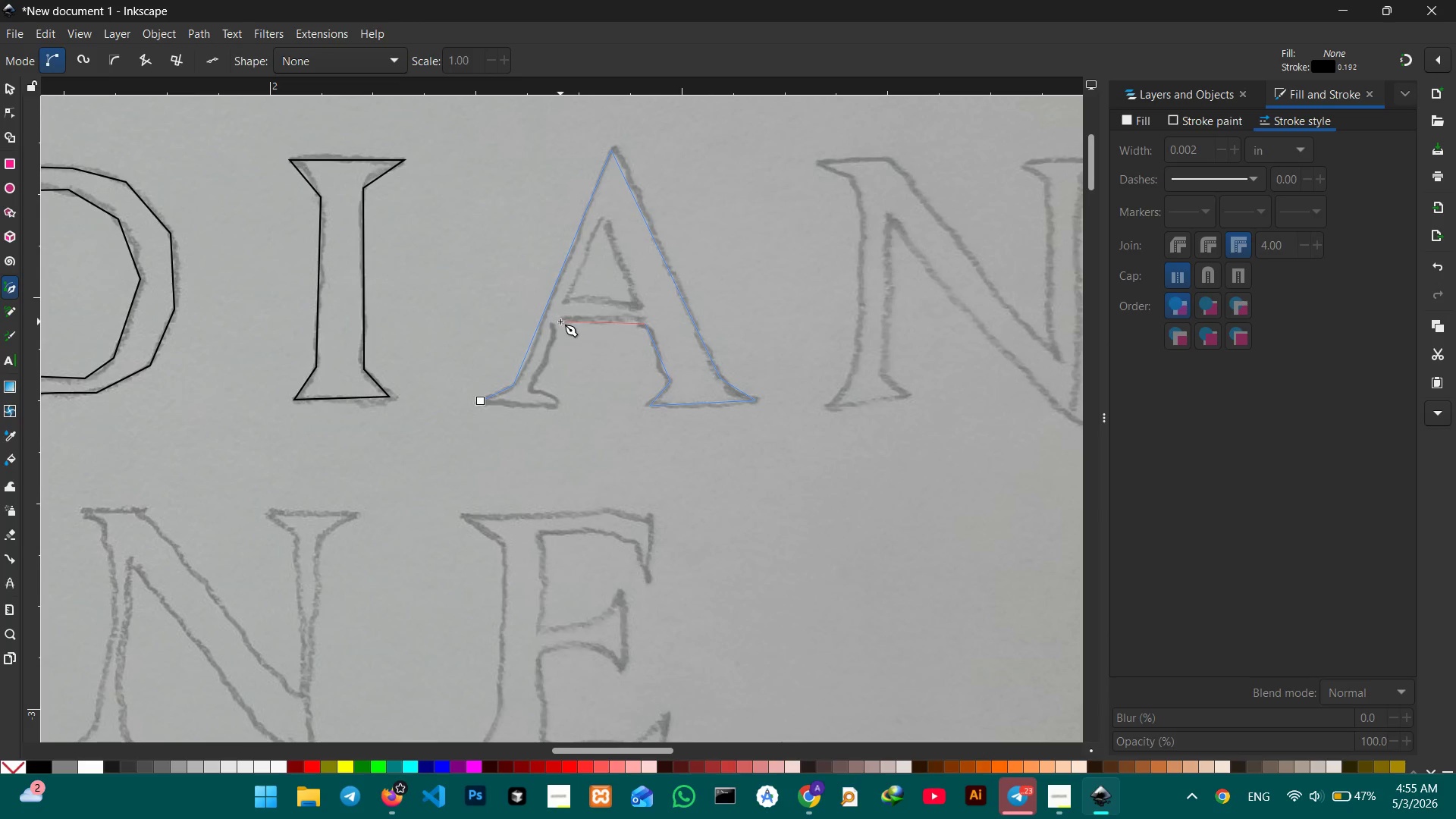 
left_click([560, 322])
 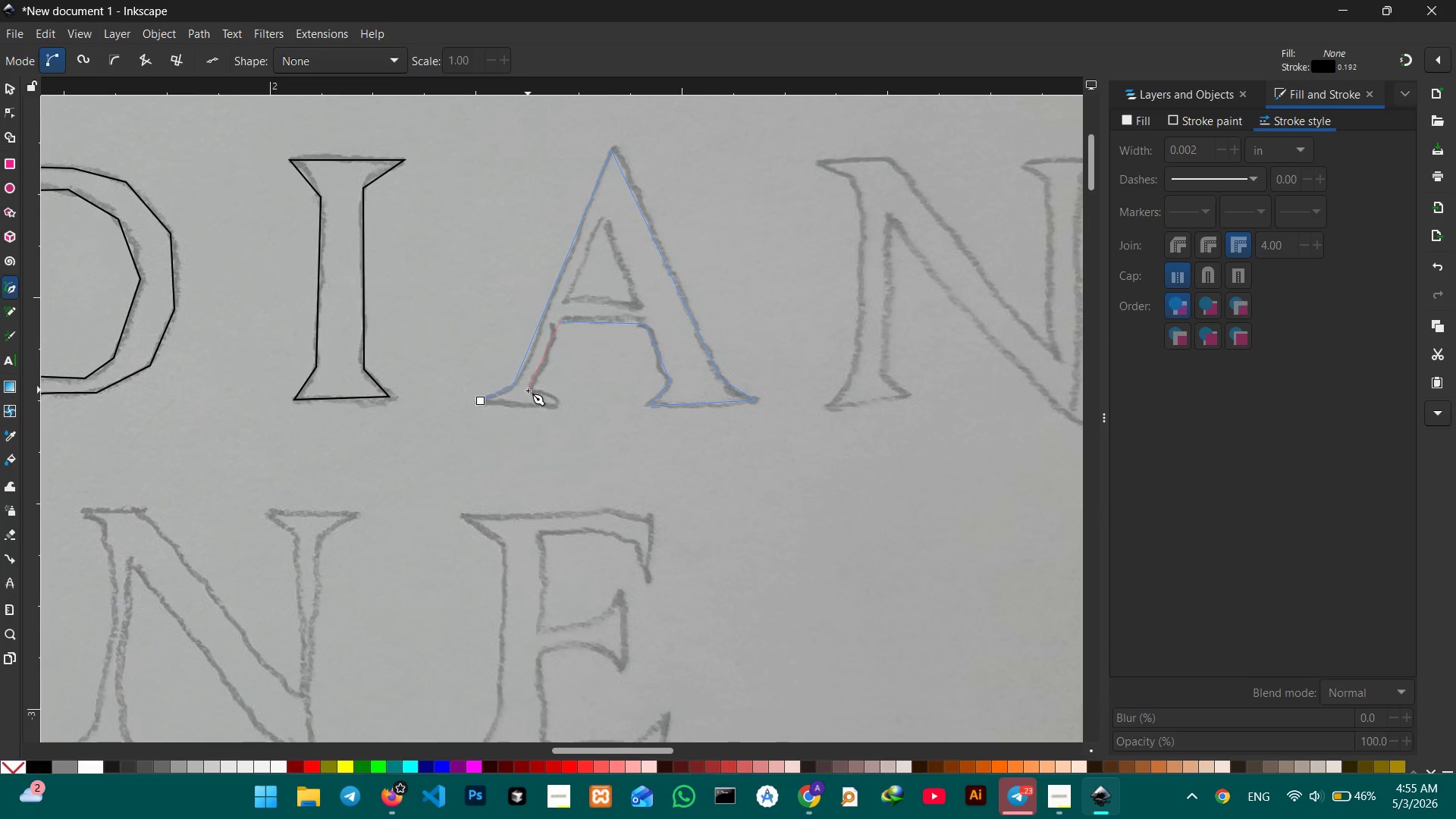 
left_click([528, 392])
 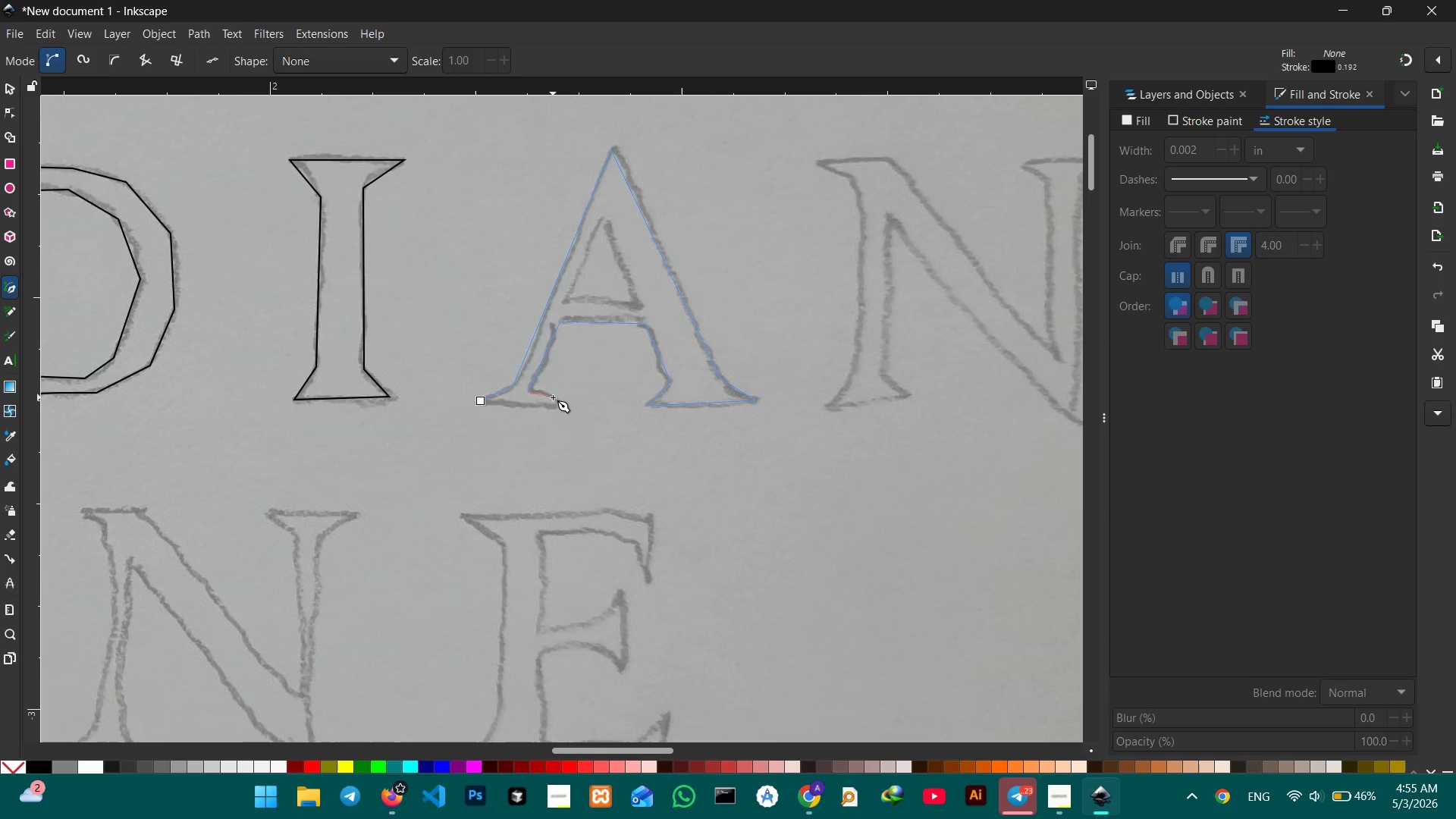 
left_click([553, 397])
 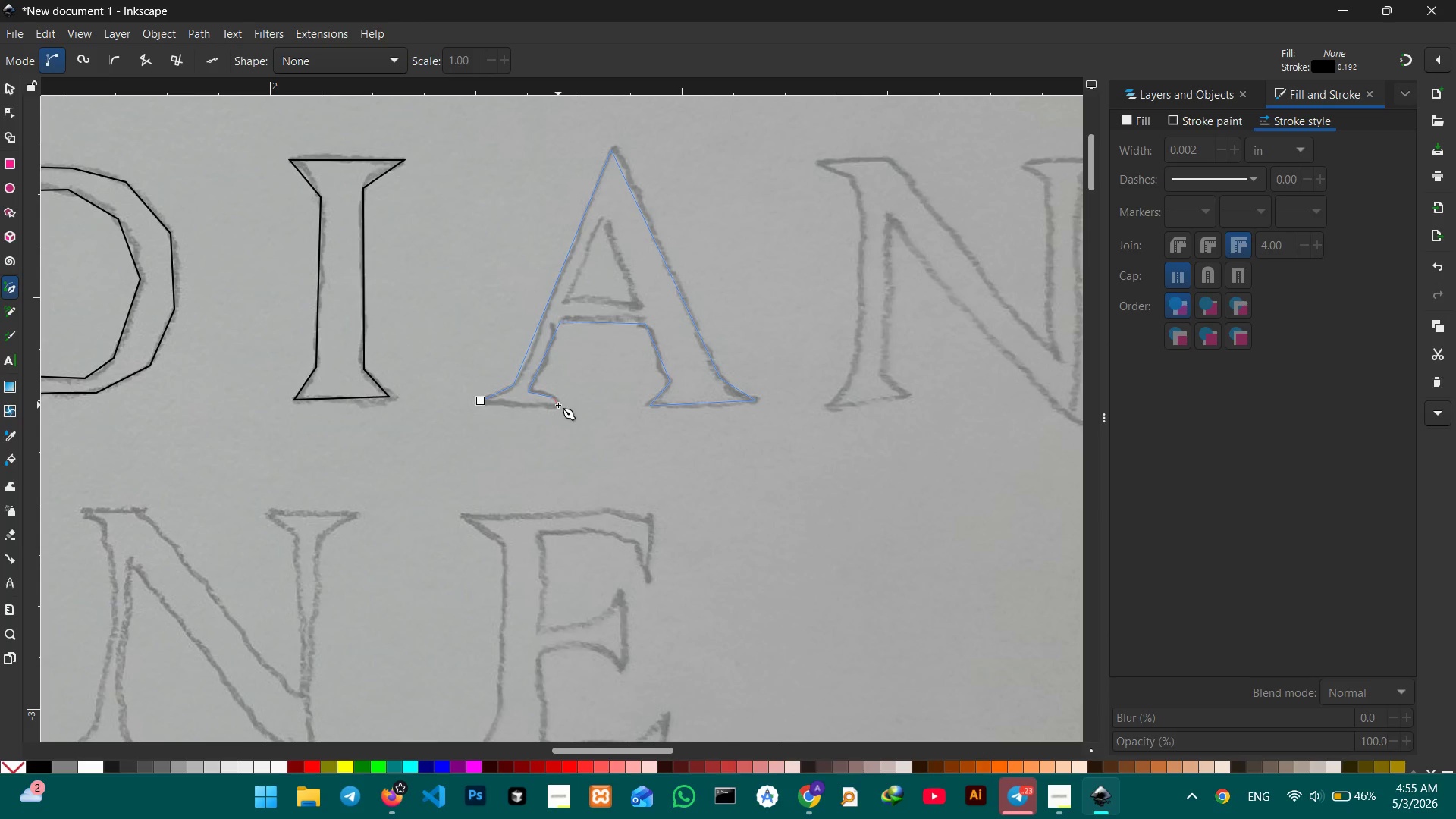 
left_click([557, 406])
 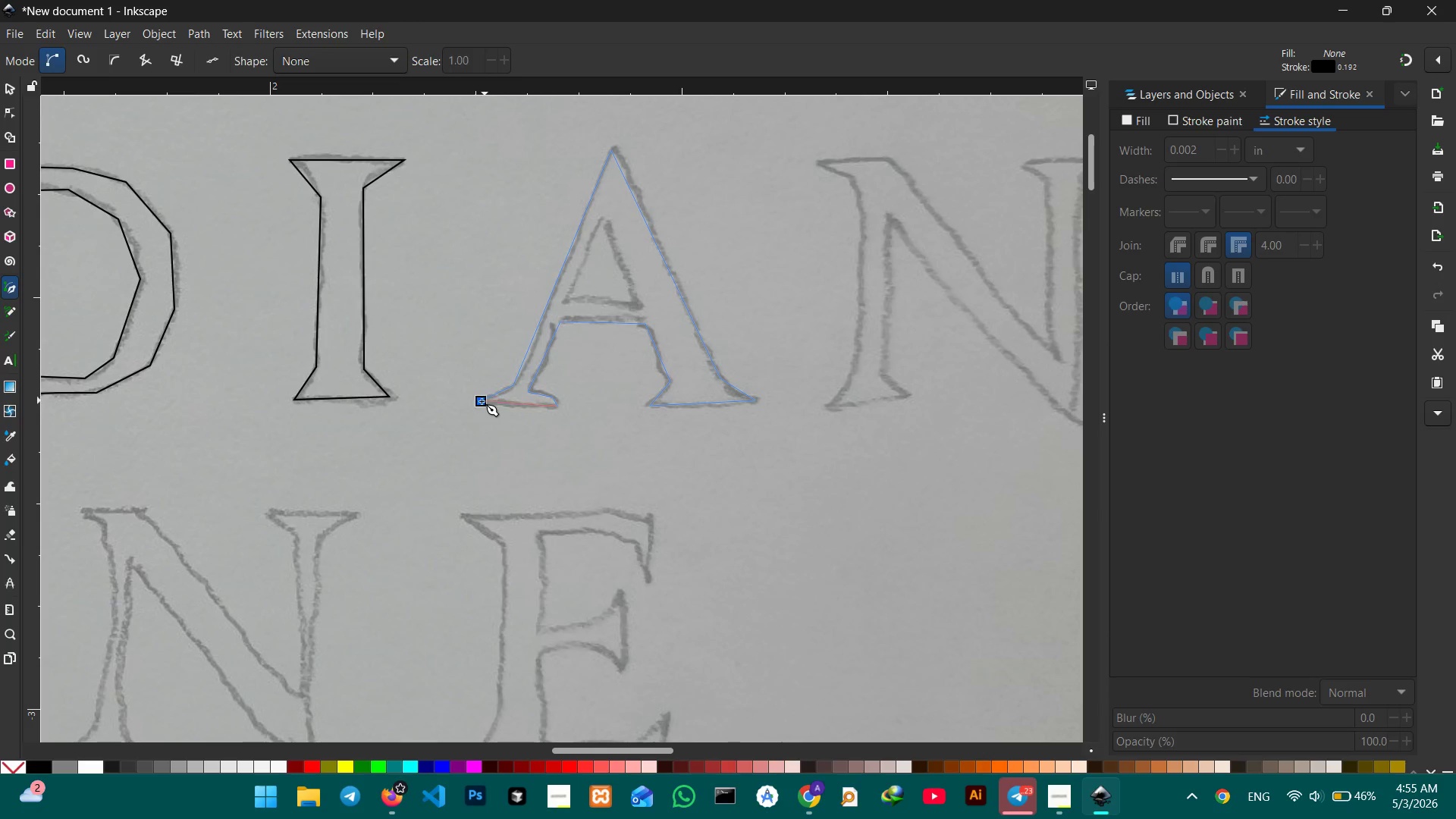 
left_click([479, 403])
 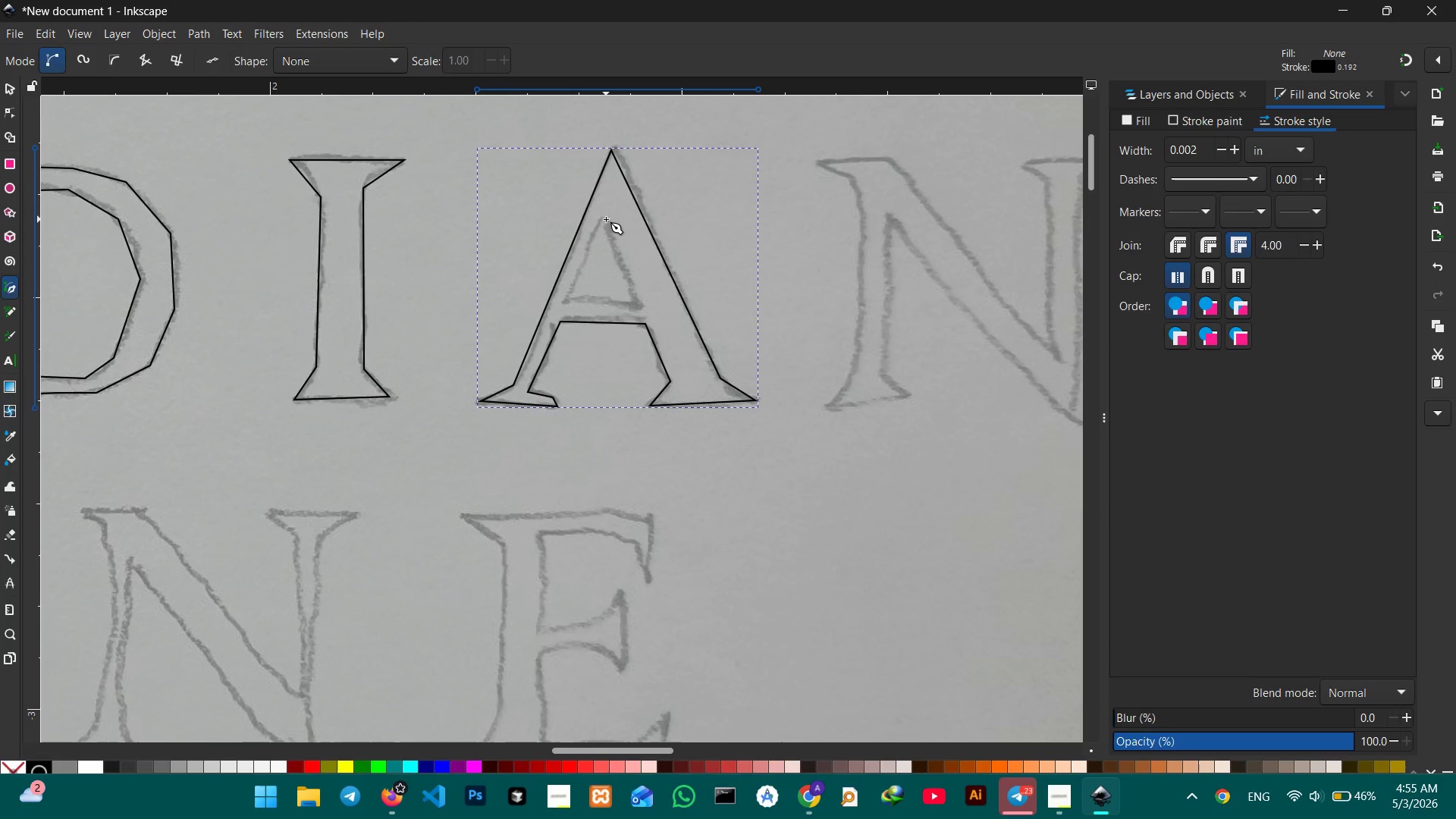 
left_click([602, 220])
 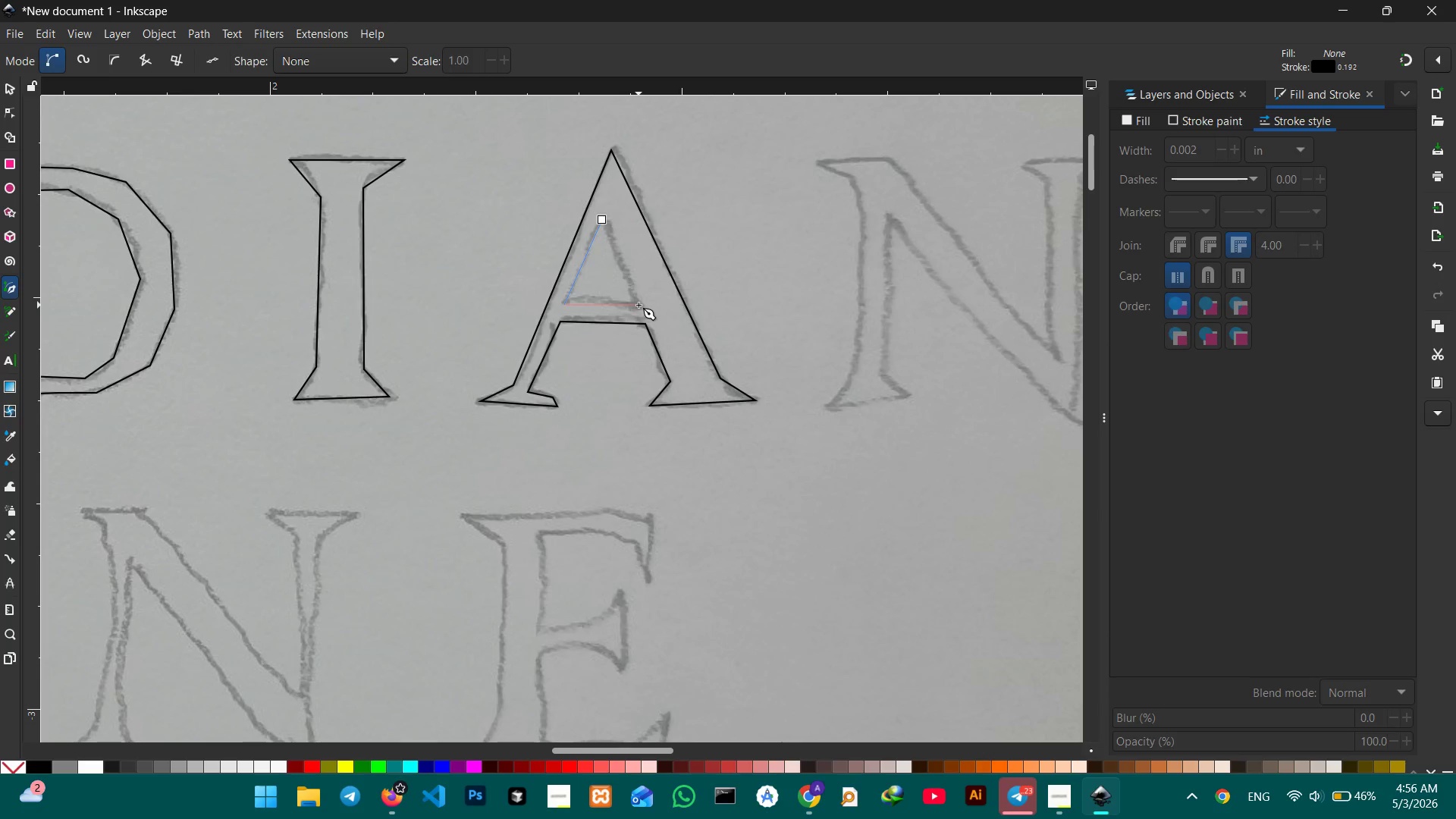 
left_click([604, 221])
 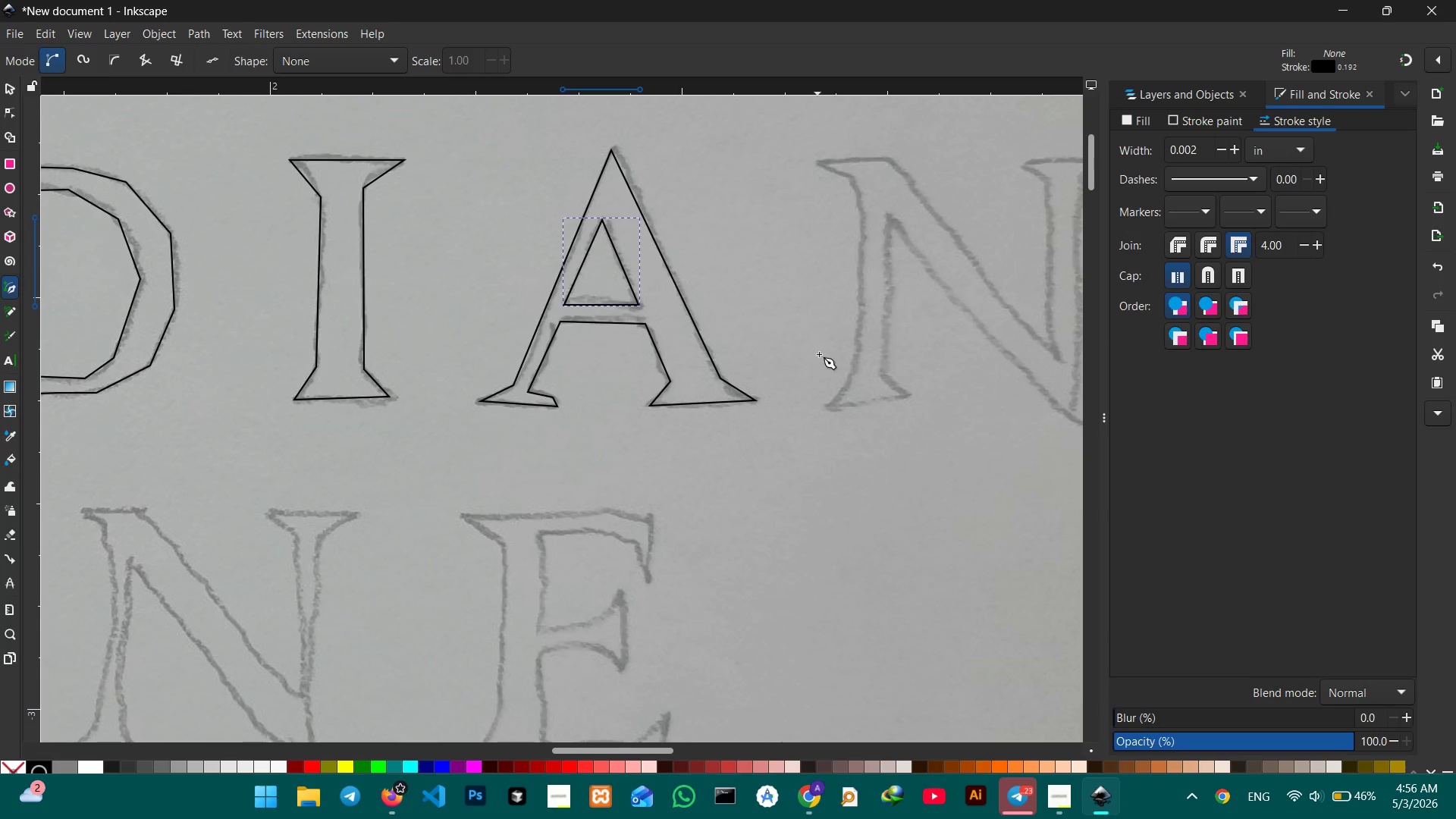 
hold_key(key=Space, duration=0.95)
 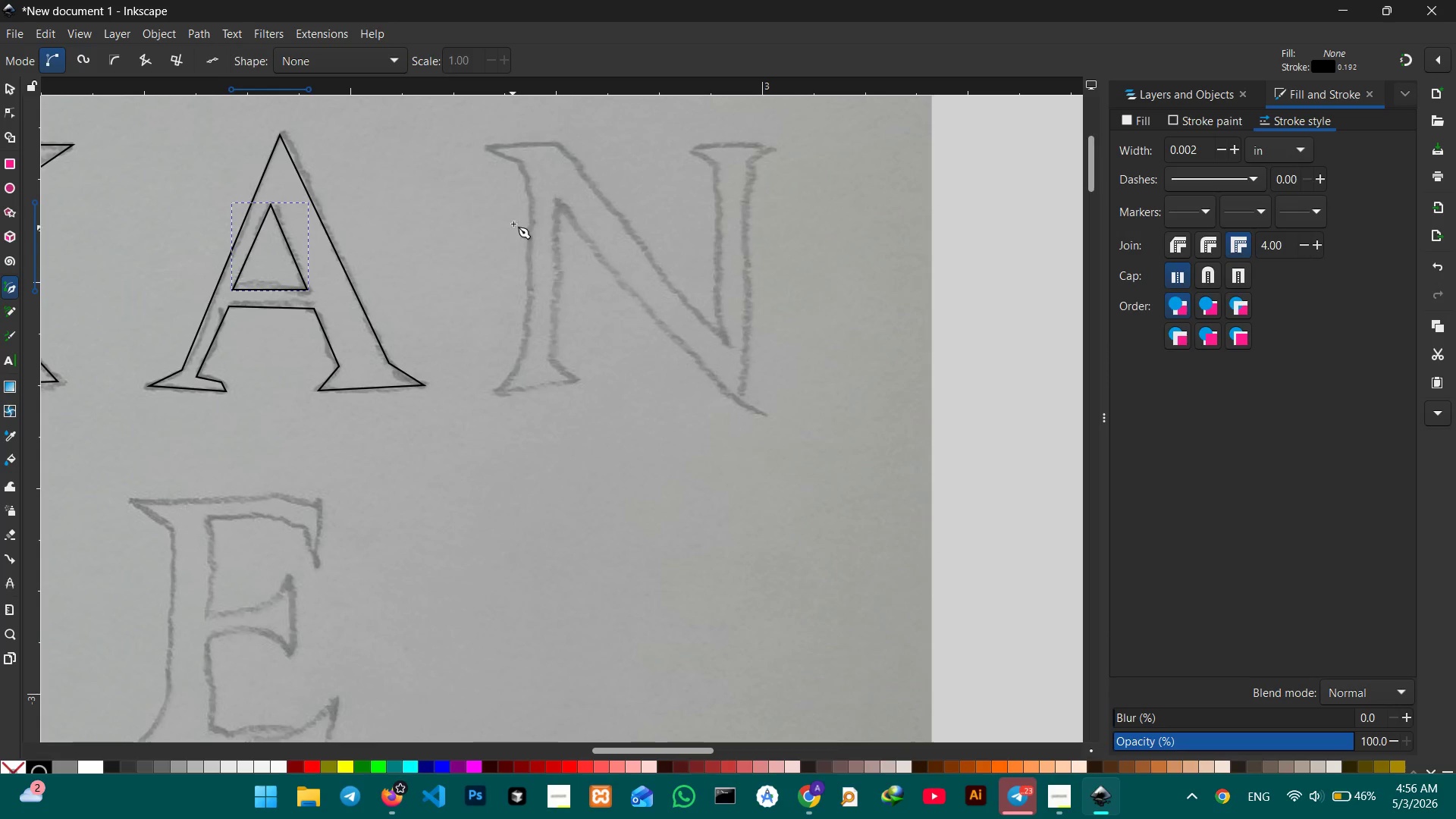 
left_click_drag(start_coordinate=[903, 564], to_coordinate=[570, 552])
 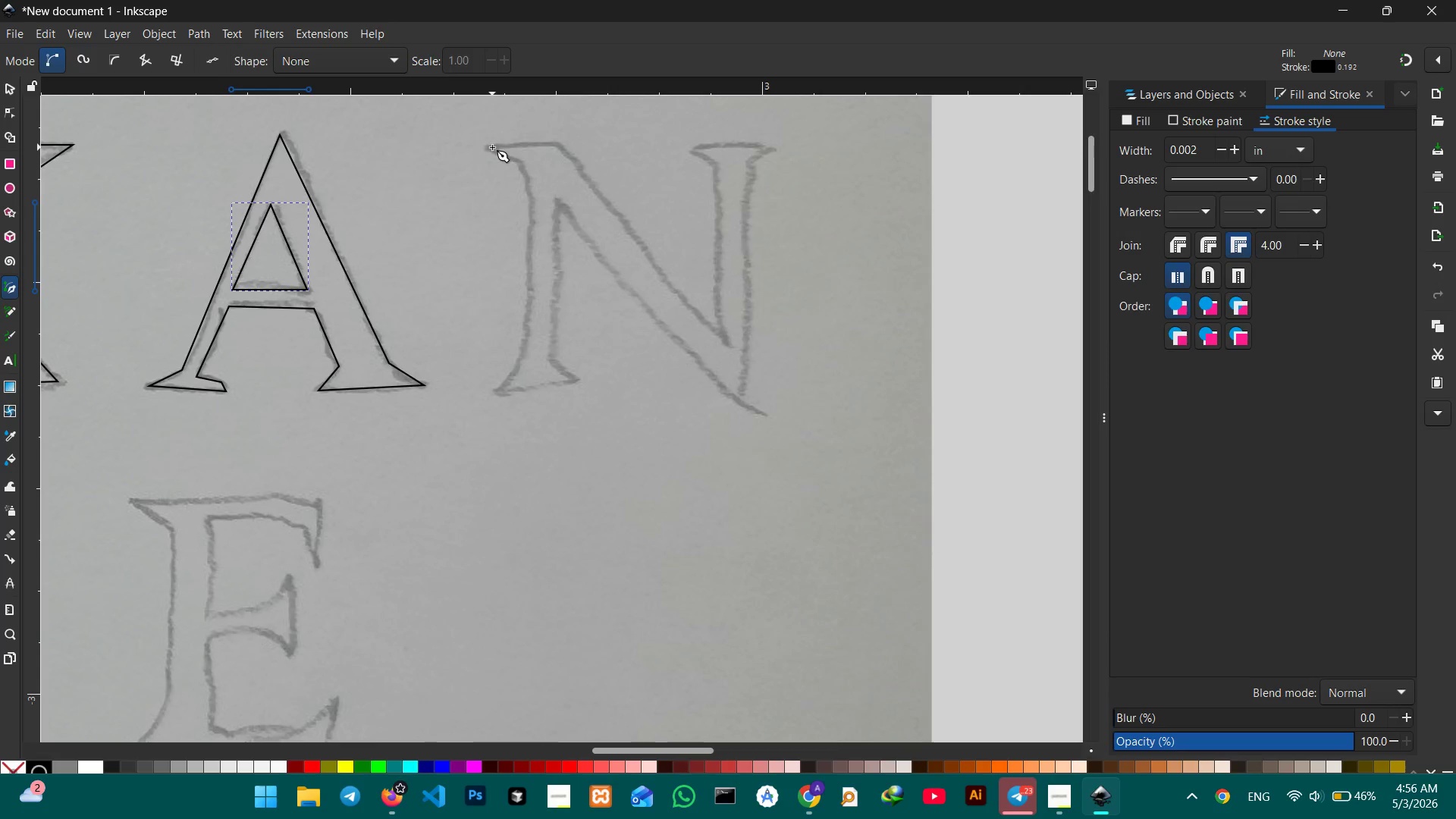 
left_click([489, 147])
 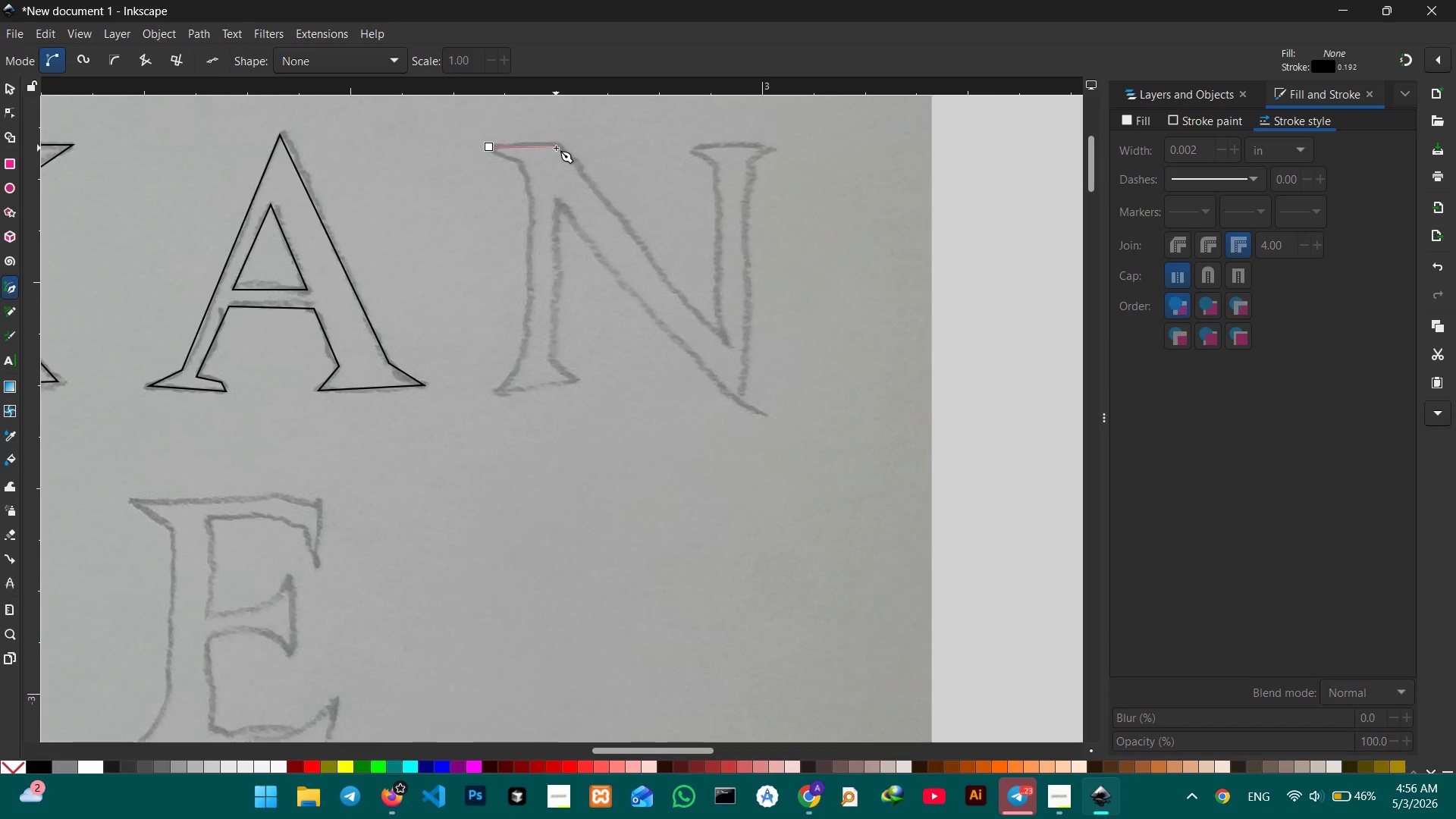 
left_click([556, 146])
 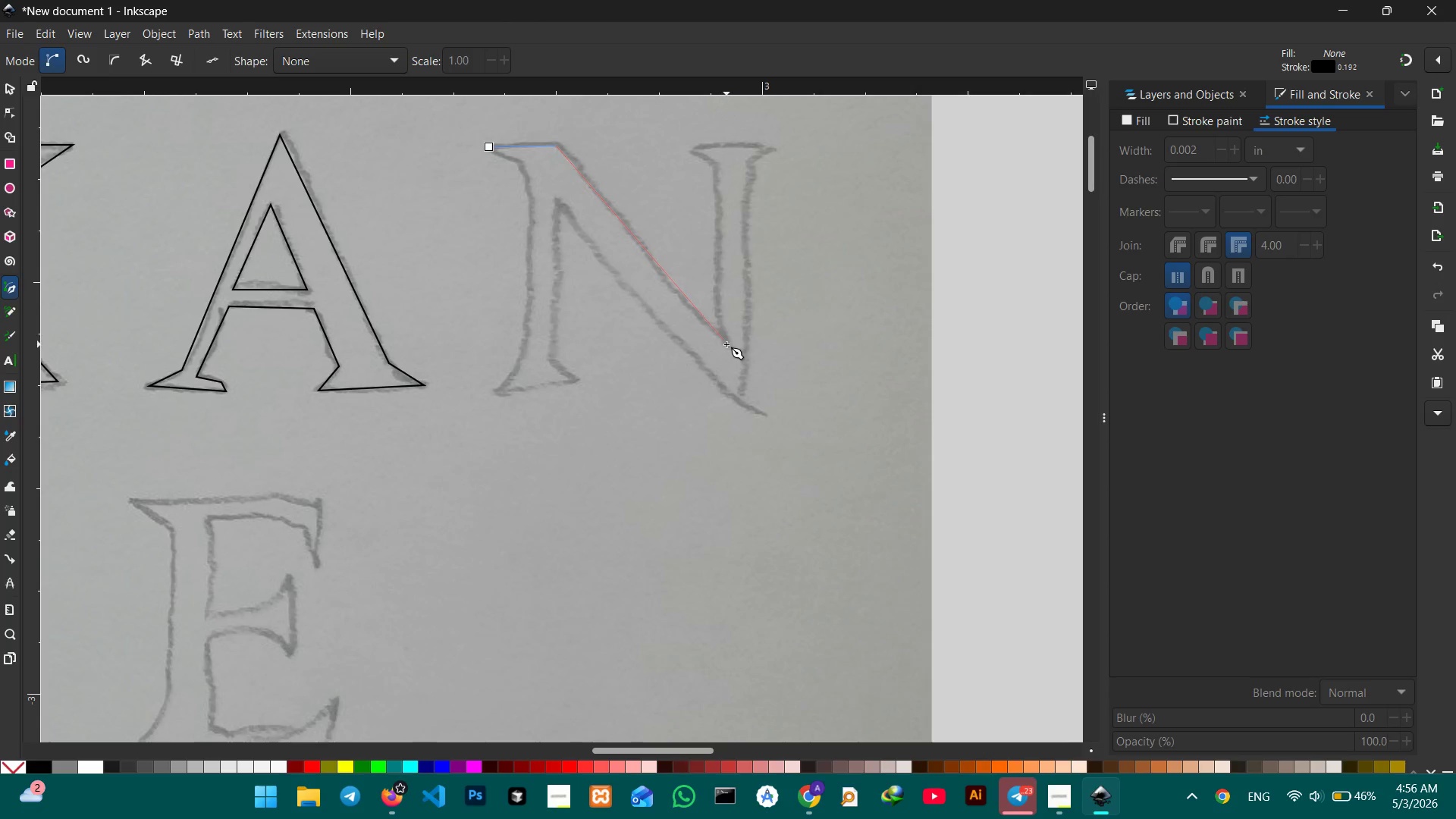 
left_click([724, 343])
 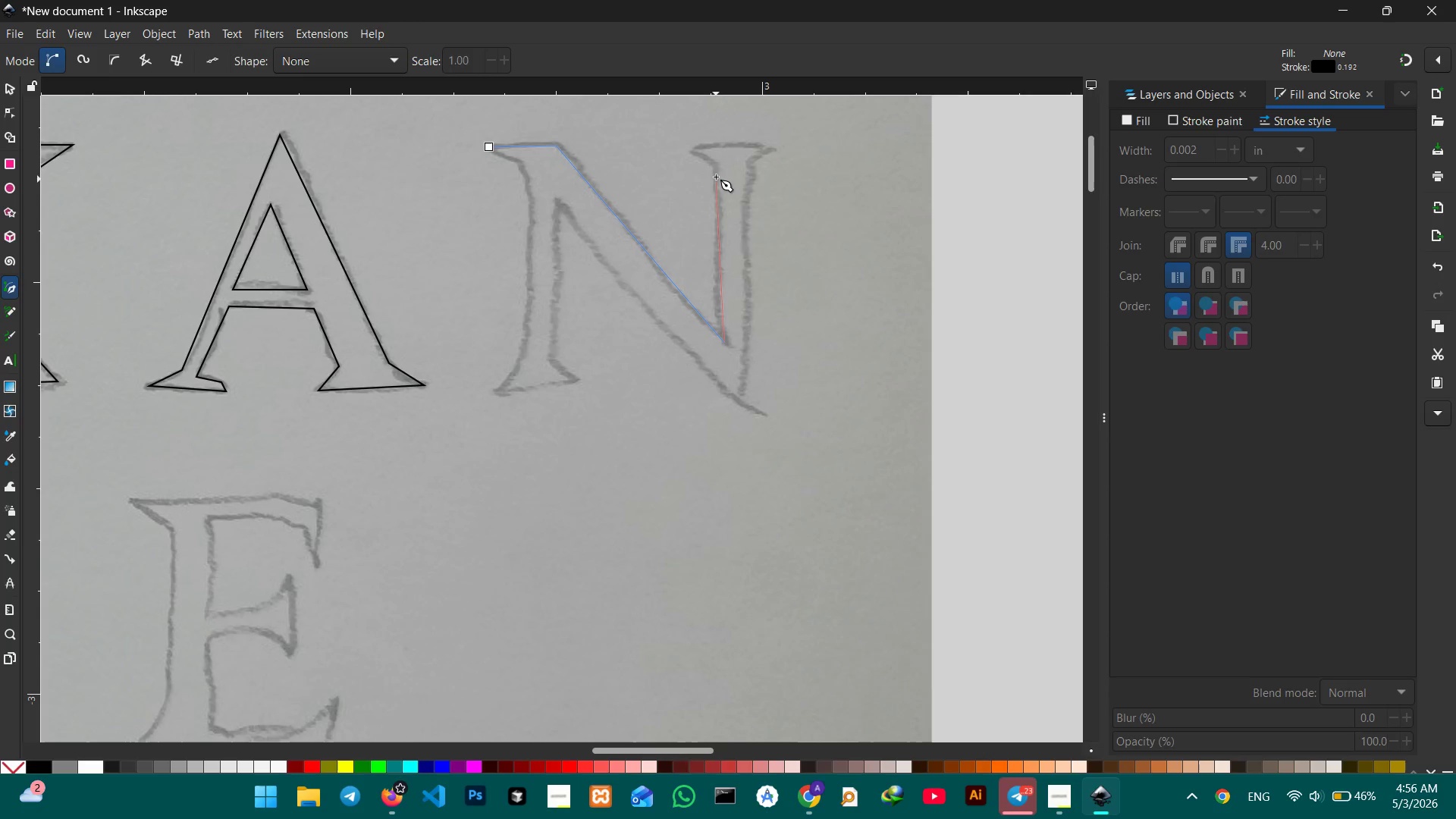 
left_click([717, 169])
 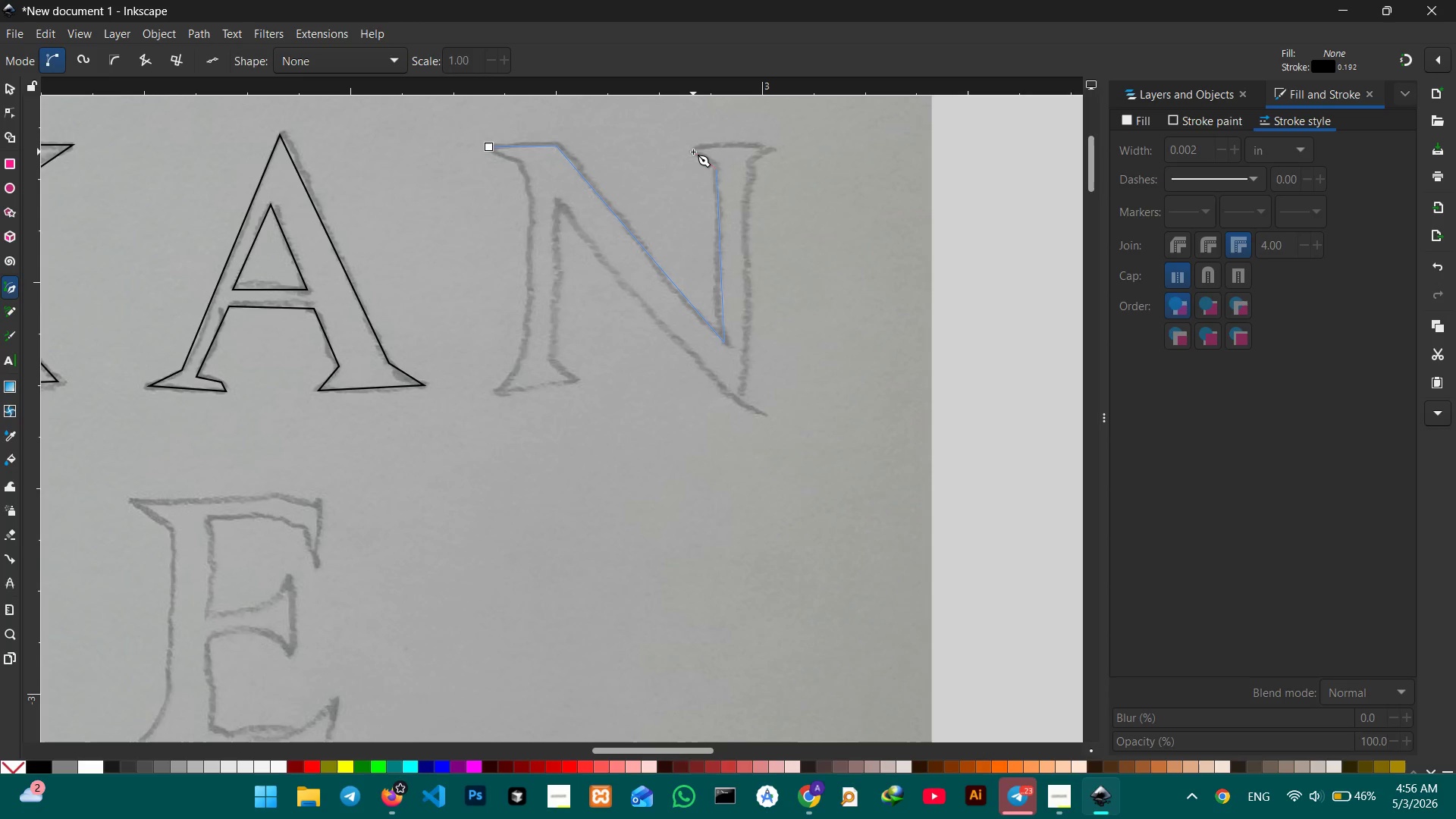 
left_click([693, 152])
 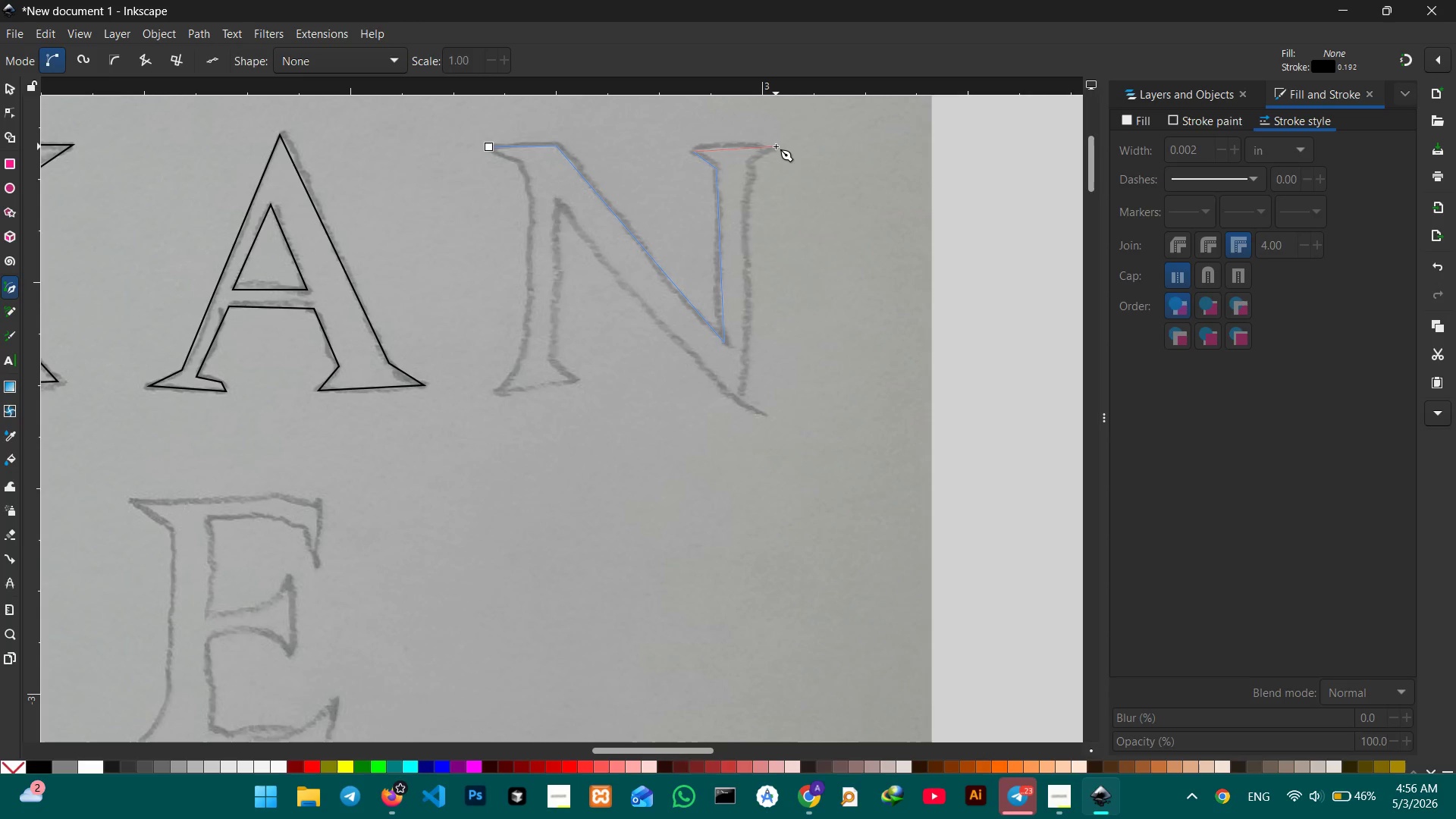 
left_click([749, 168])
 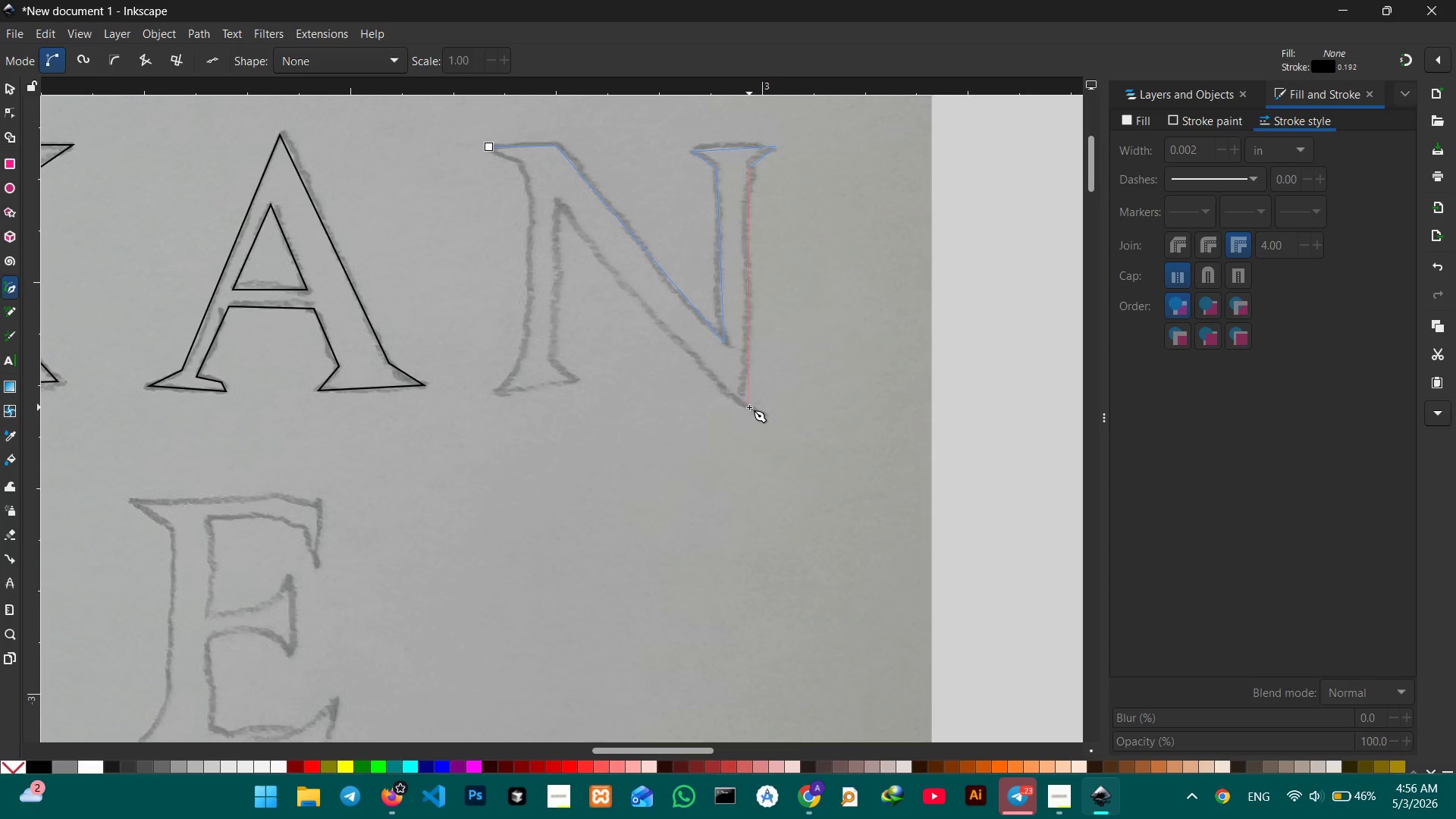 
left_click([750, 407])
 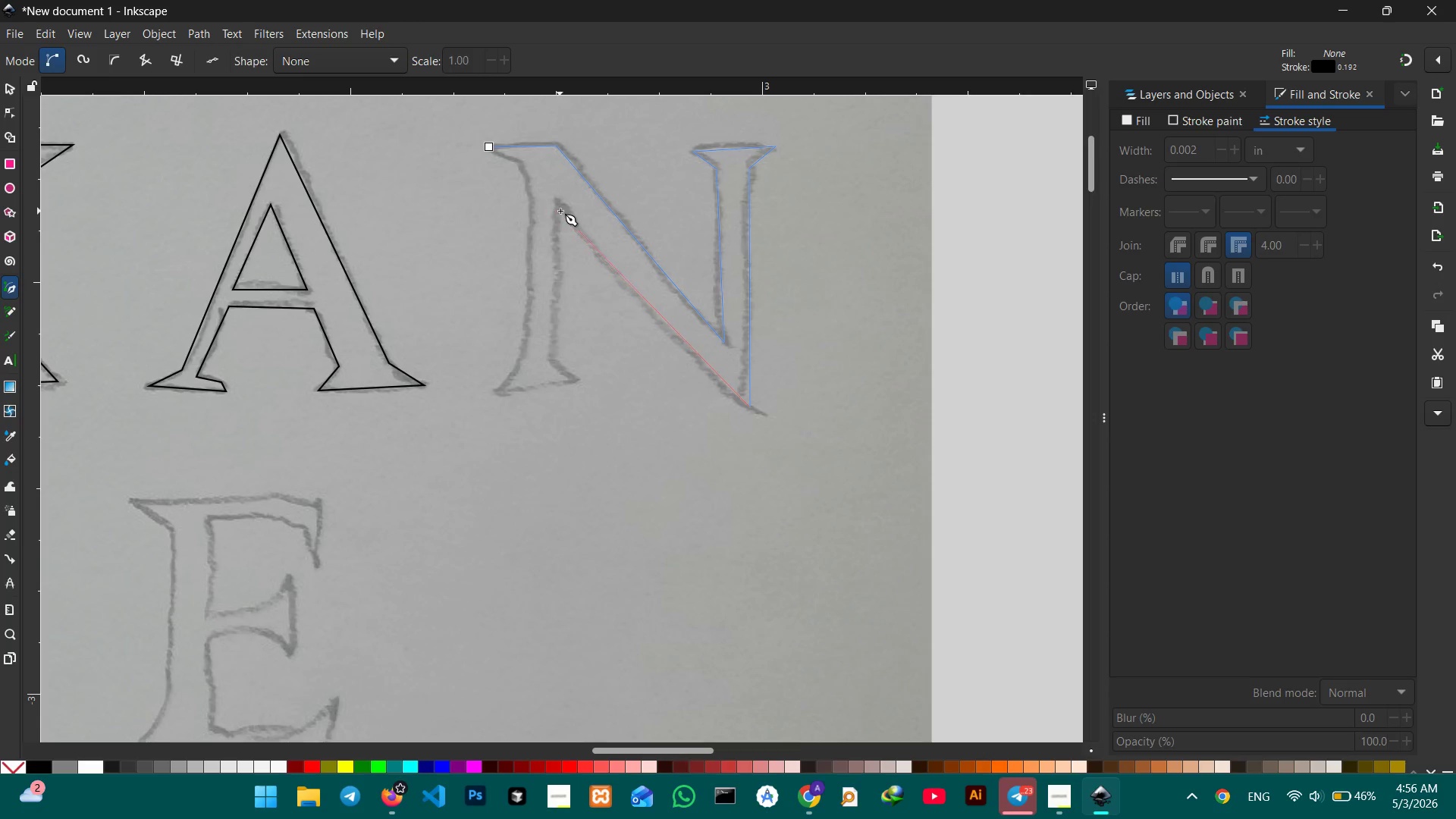 
left_click([558, 202])
 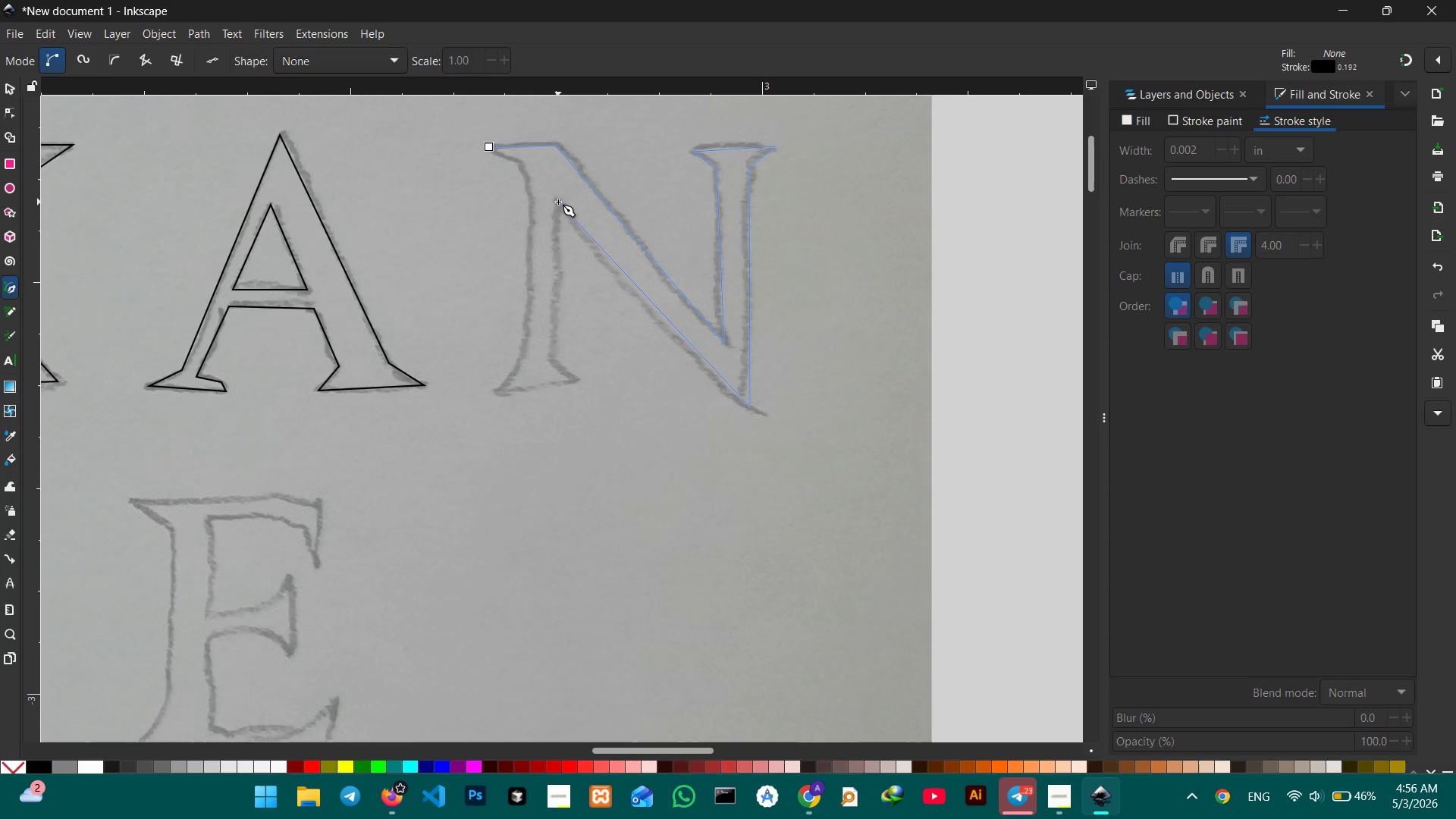 
key(Control+Z)
 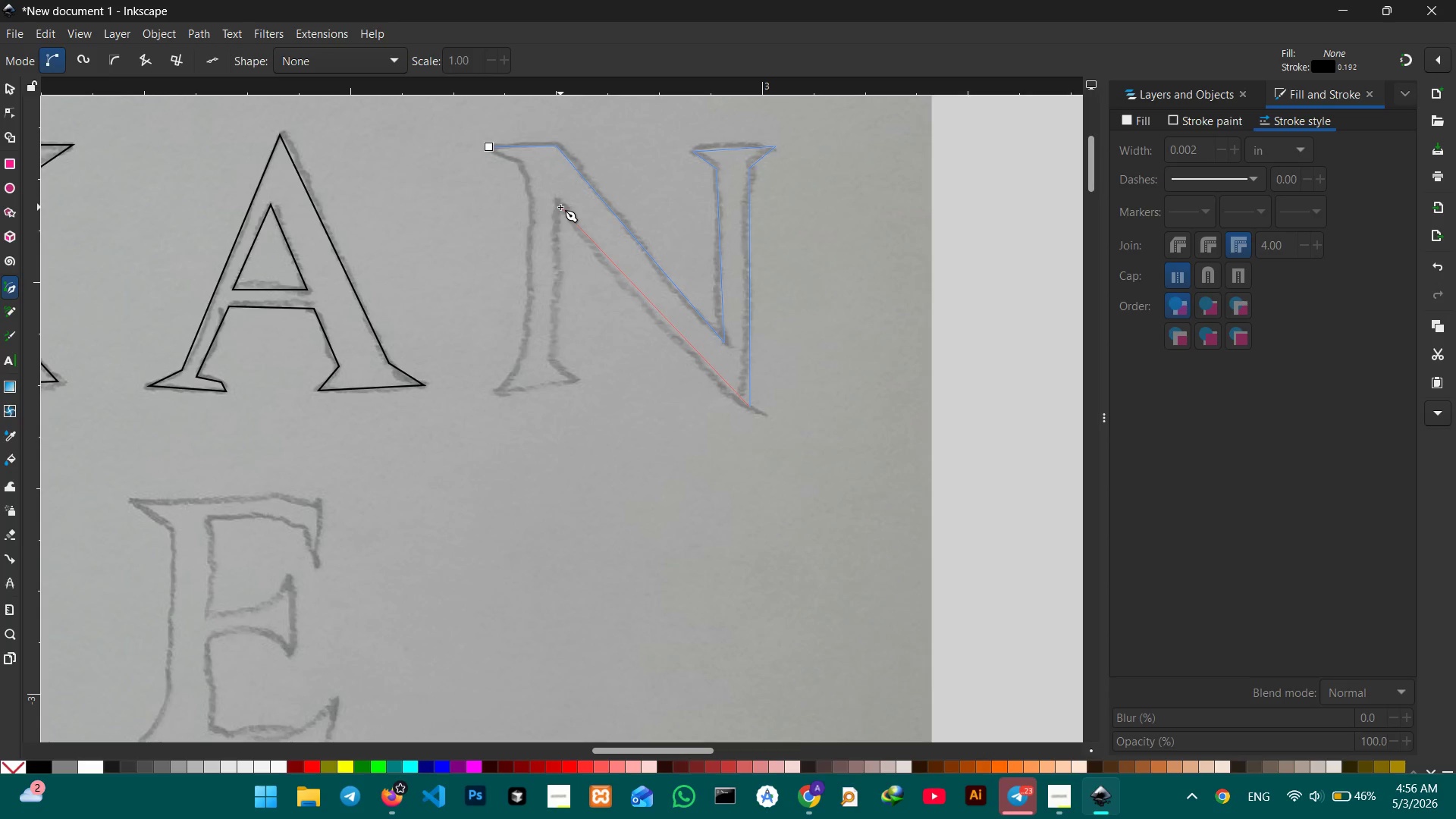 
left_click([559, 203])
 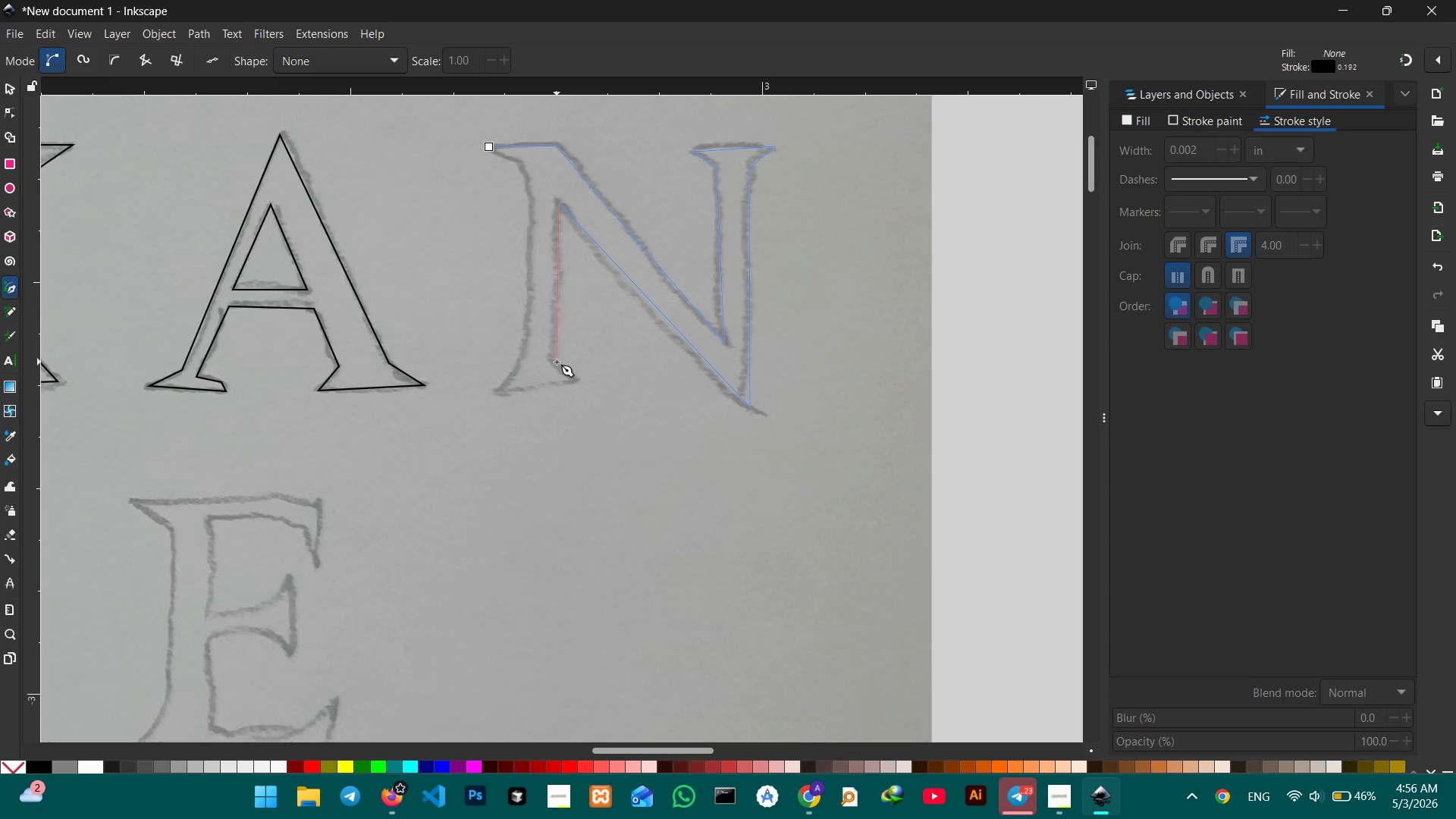 
double_click([575, 384])
 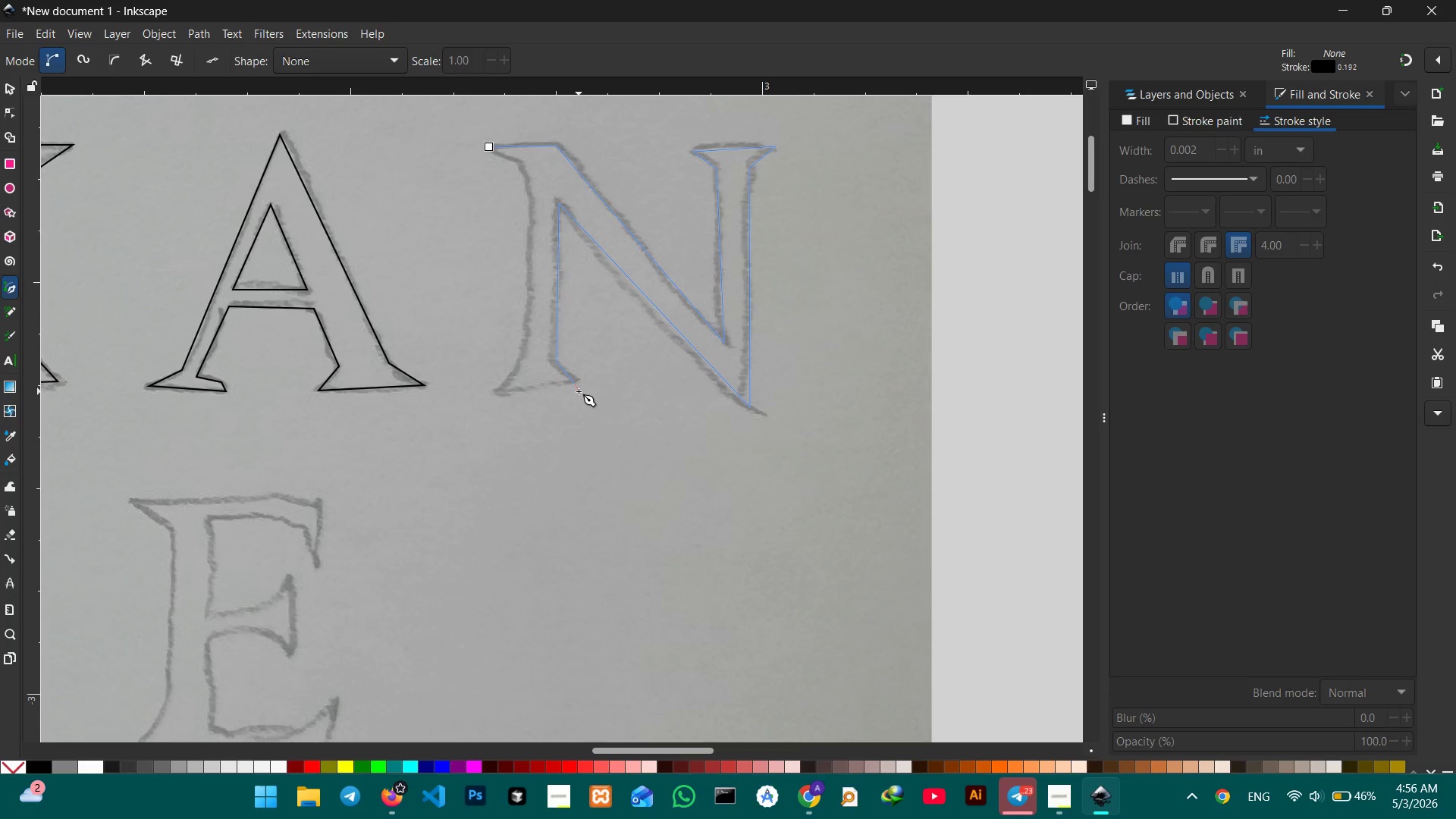 
left_click([578, 389])
 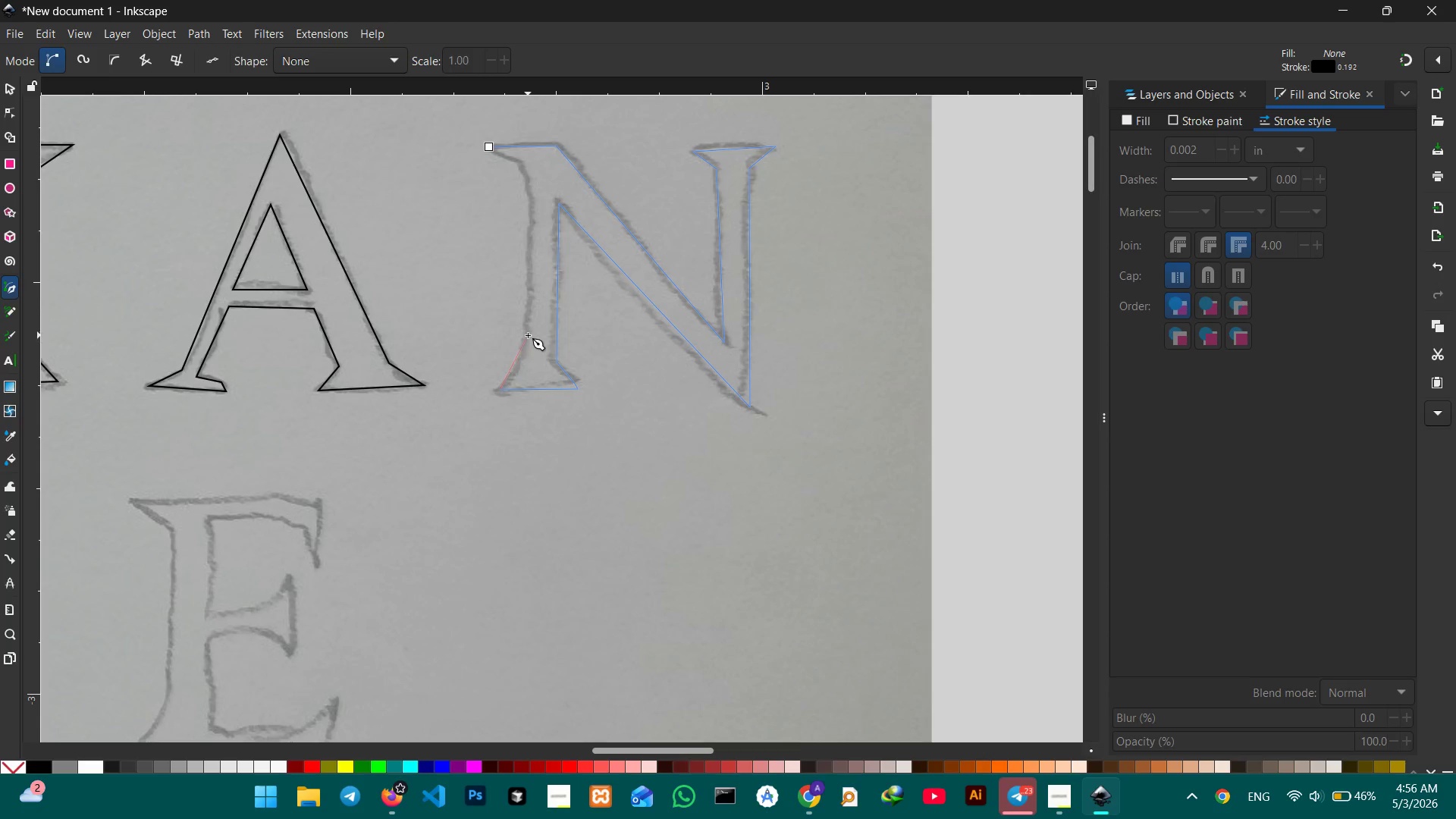 
left_click_drag(start_coordinate=[525, 355], to_coordinate=[524, 348])
 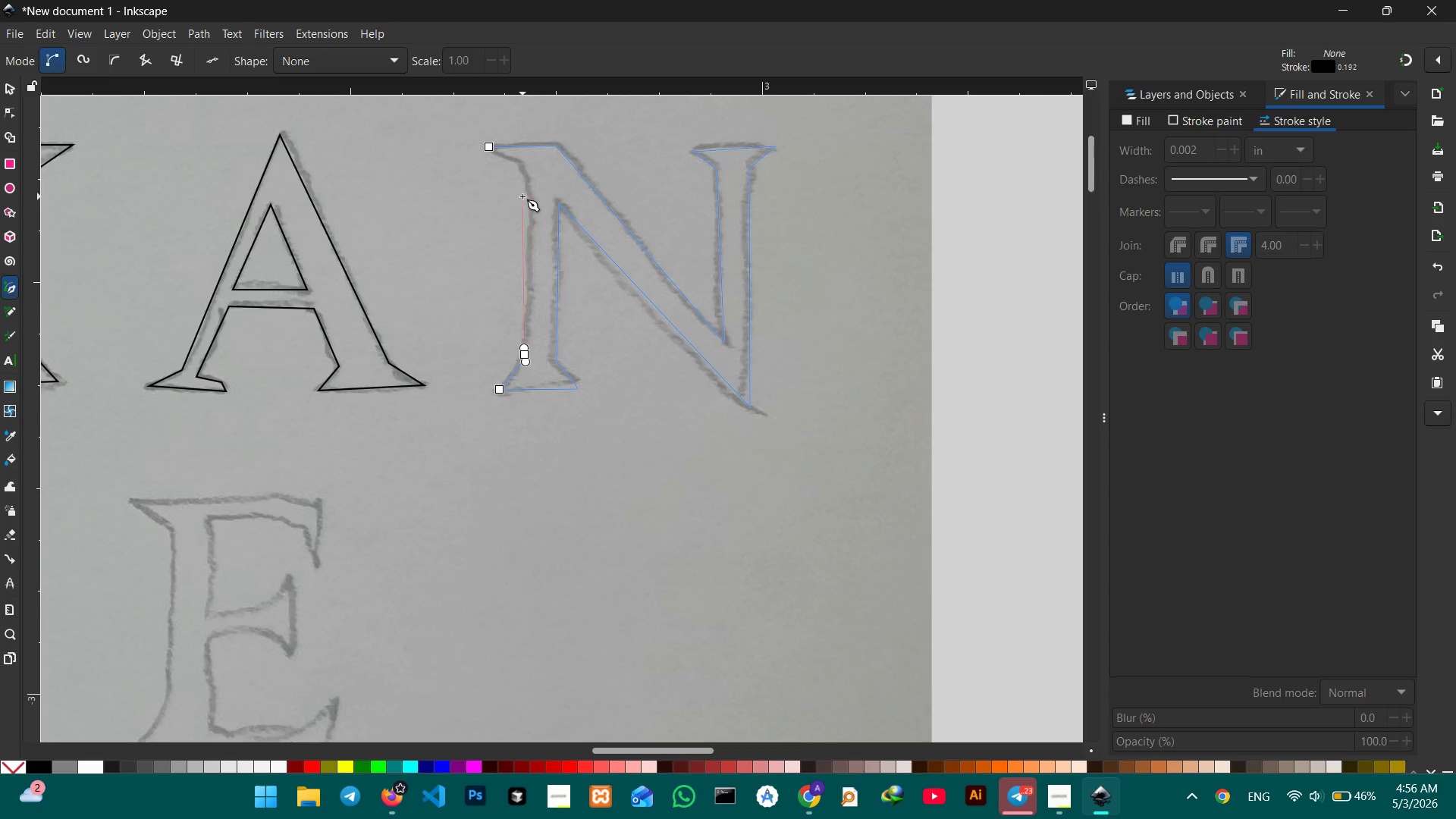 
key(Backspace)
 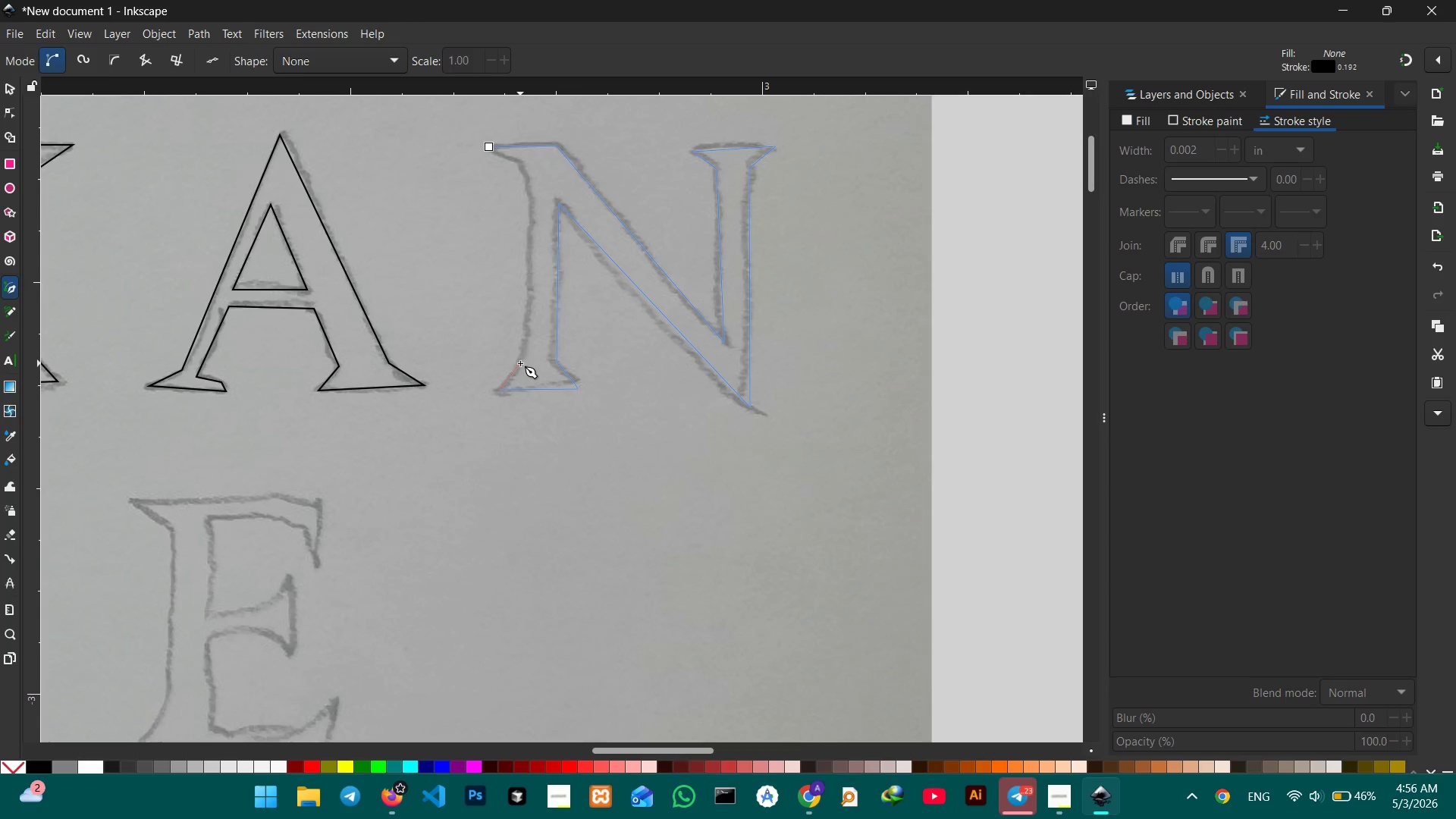 
left_click([519, 360])
 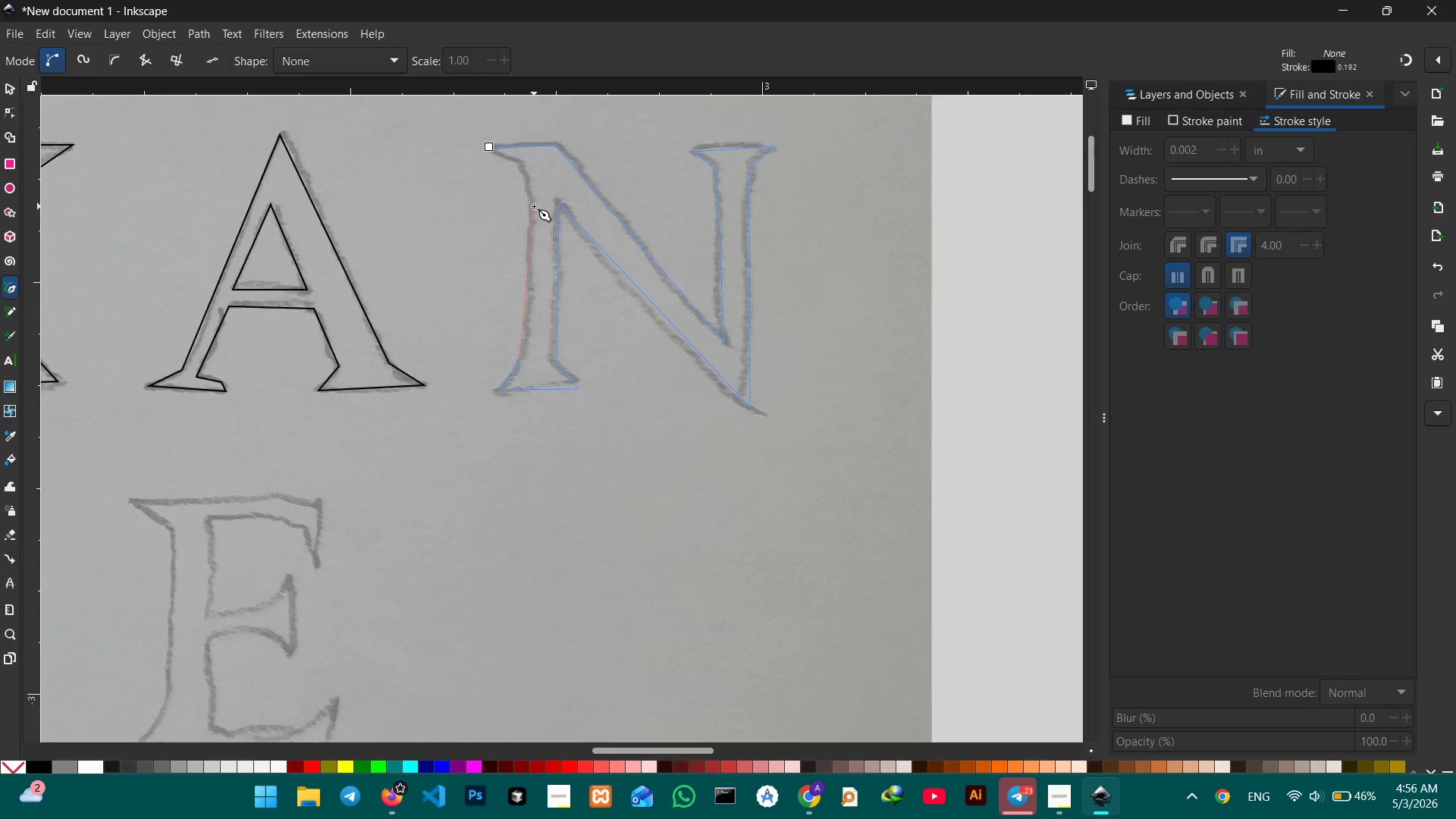 
left_click([533, 190])
 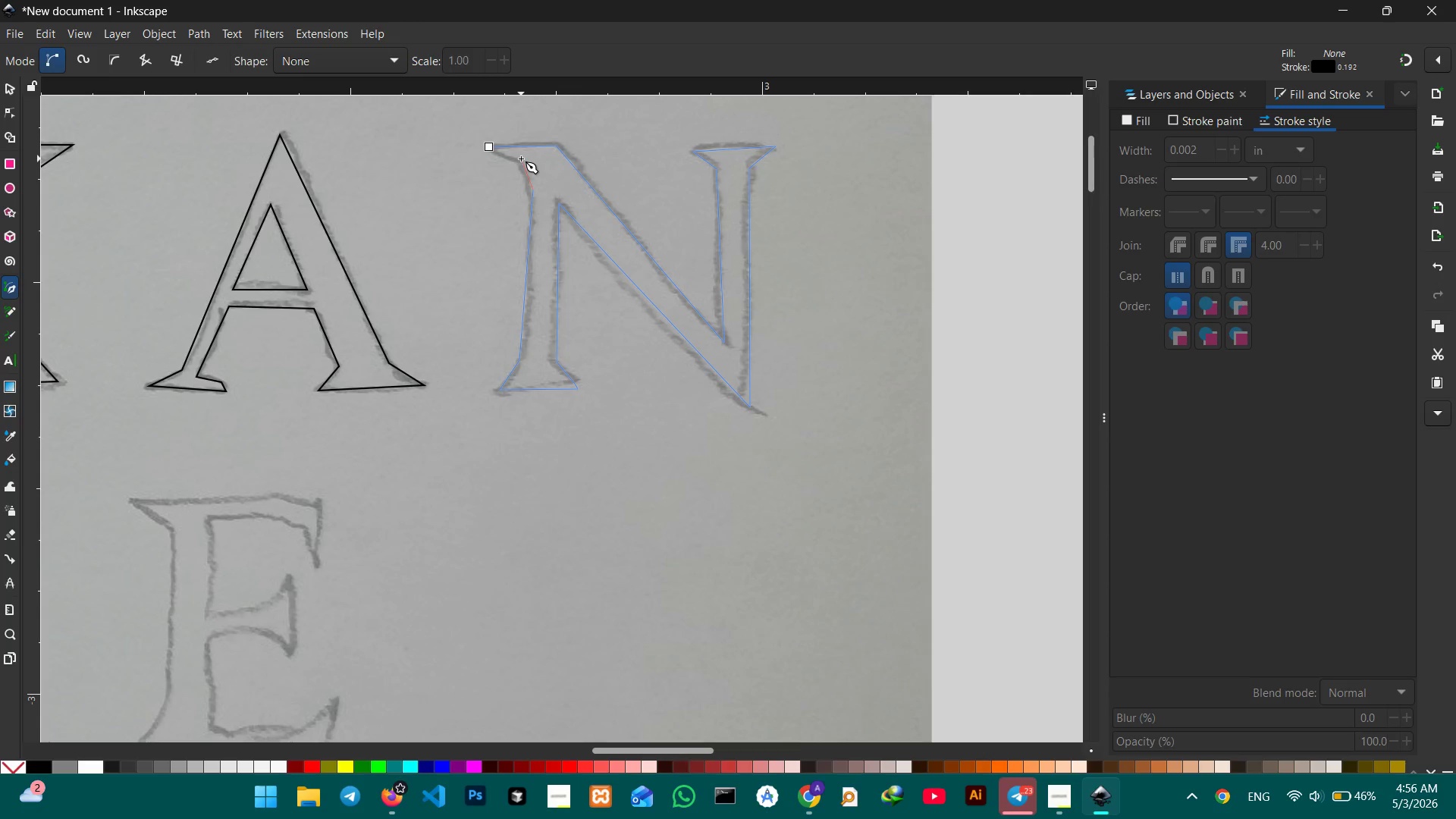 
left_click([519, 160])
 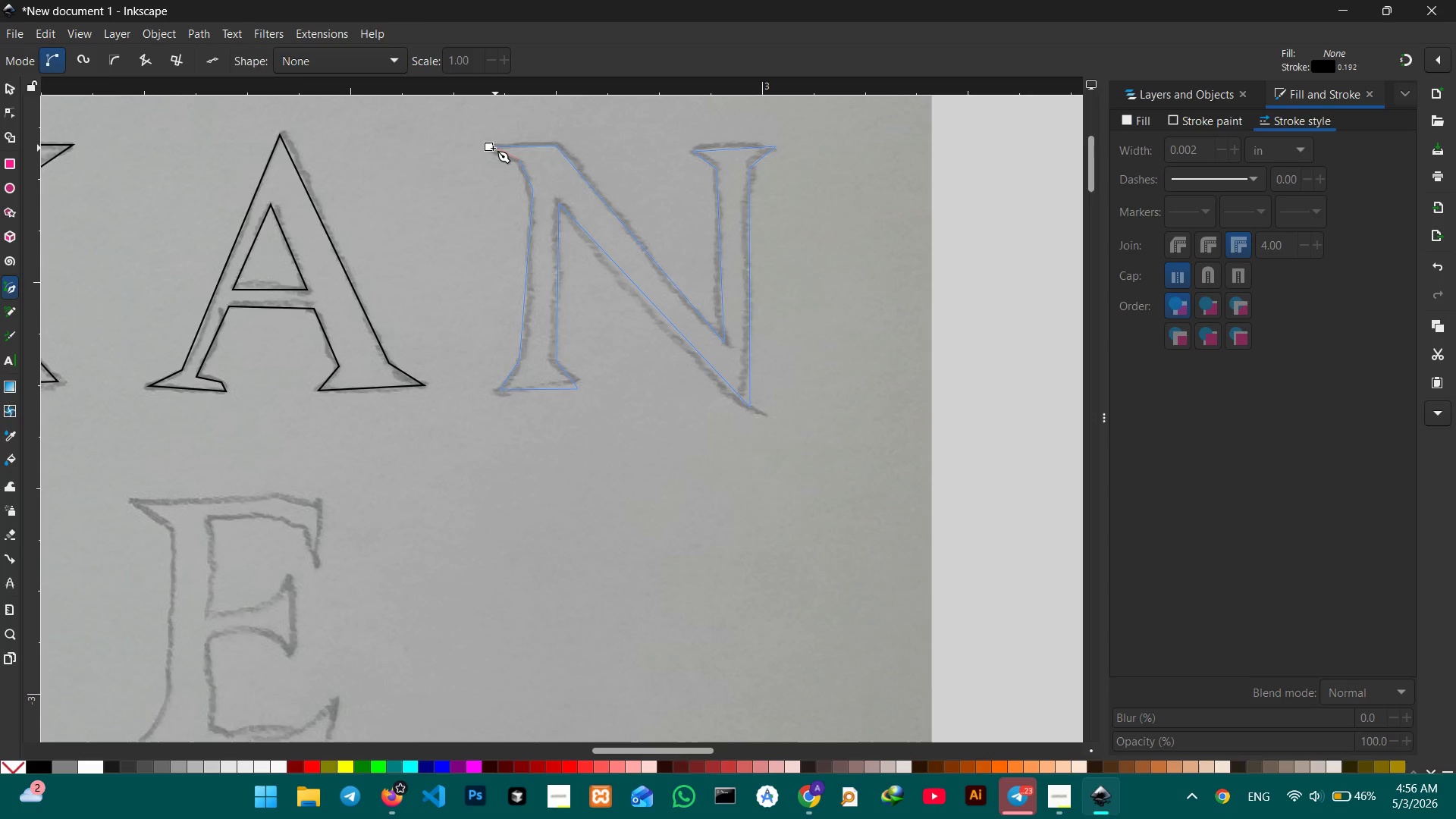 
double_click([491, 148])
 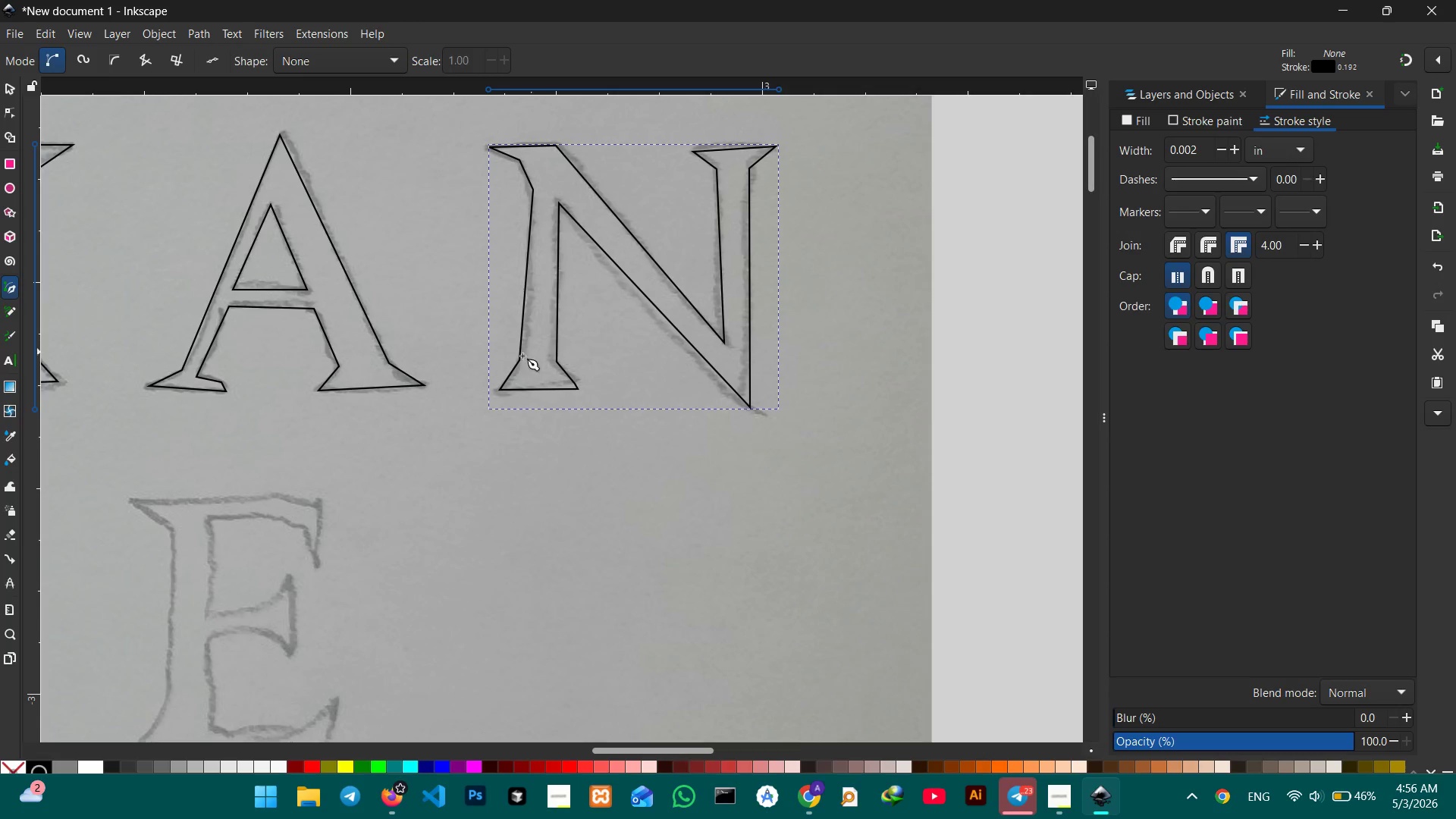 
hold_key(key=Space, duration=1.34)
 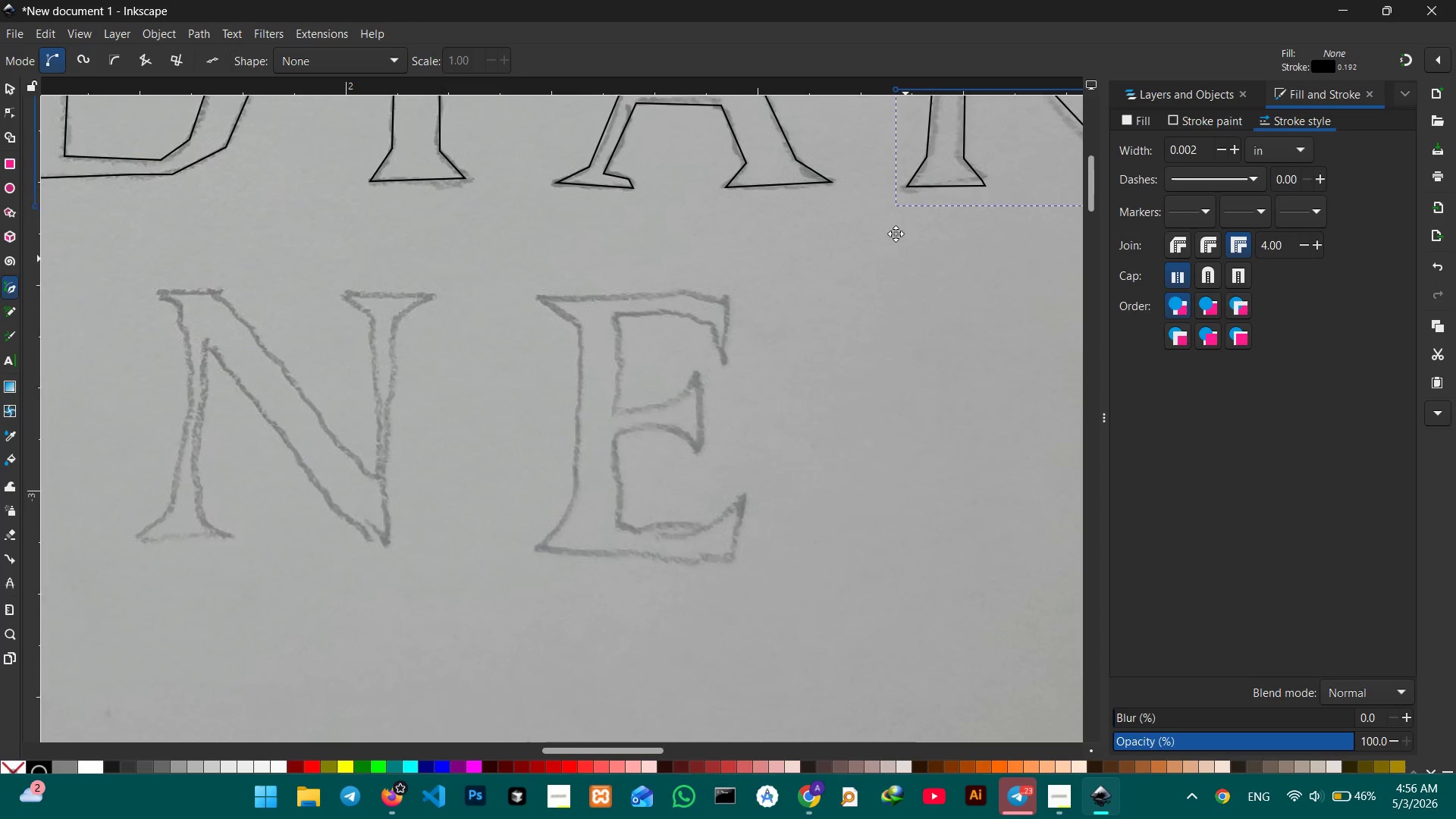 
left_click_drag(start_coordinate=[488, 455], to_coordinate=[1003, 379])
 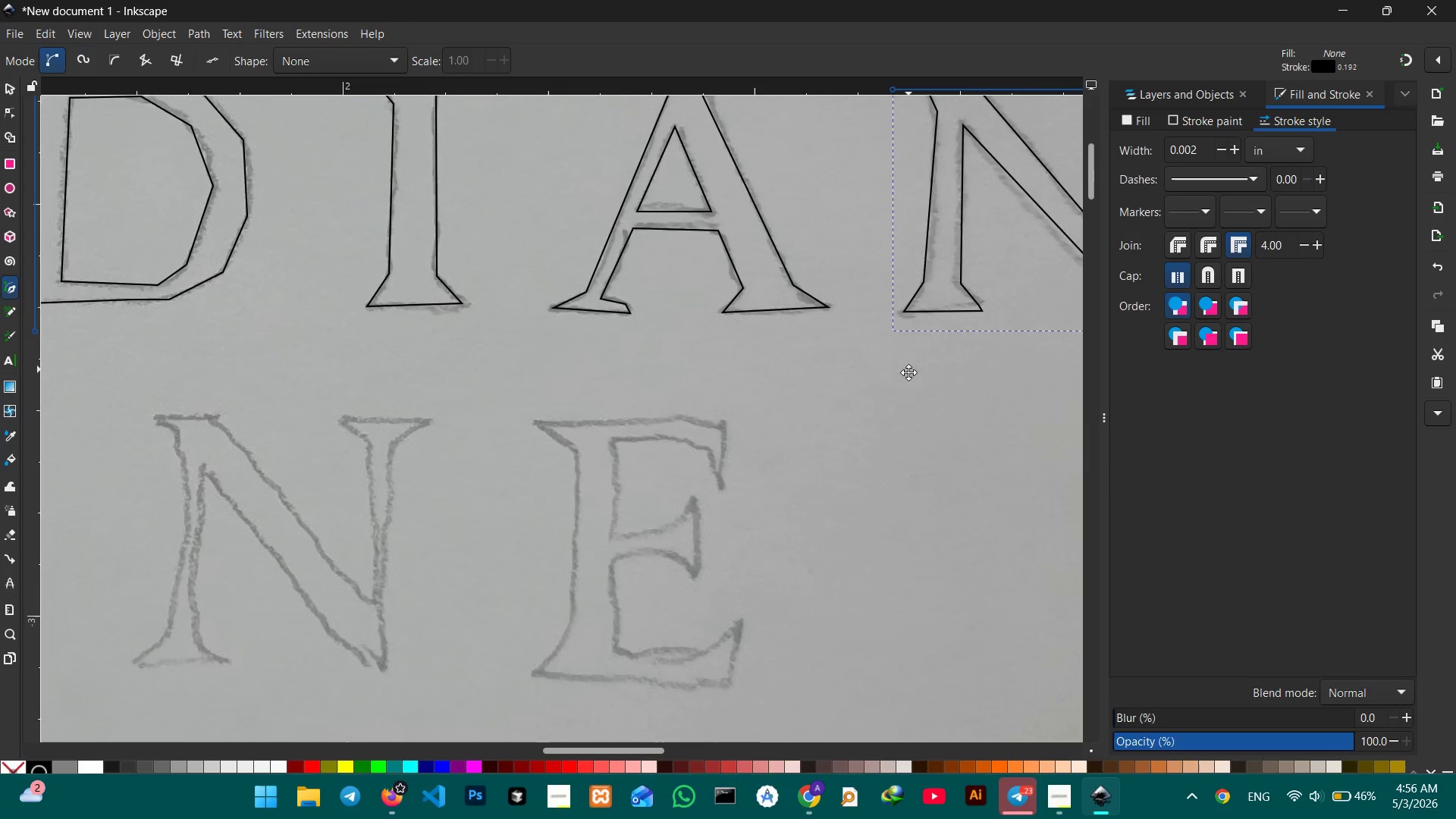 
left_click_drag(start_coordinate=[908, 373], to_coordinate=[986, 221])
 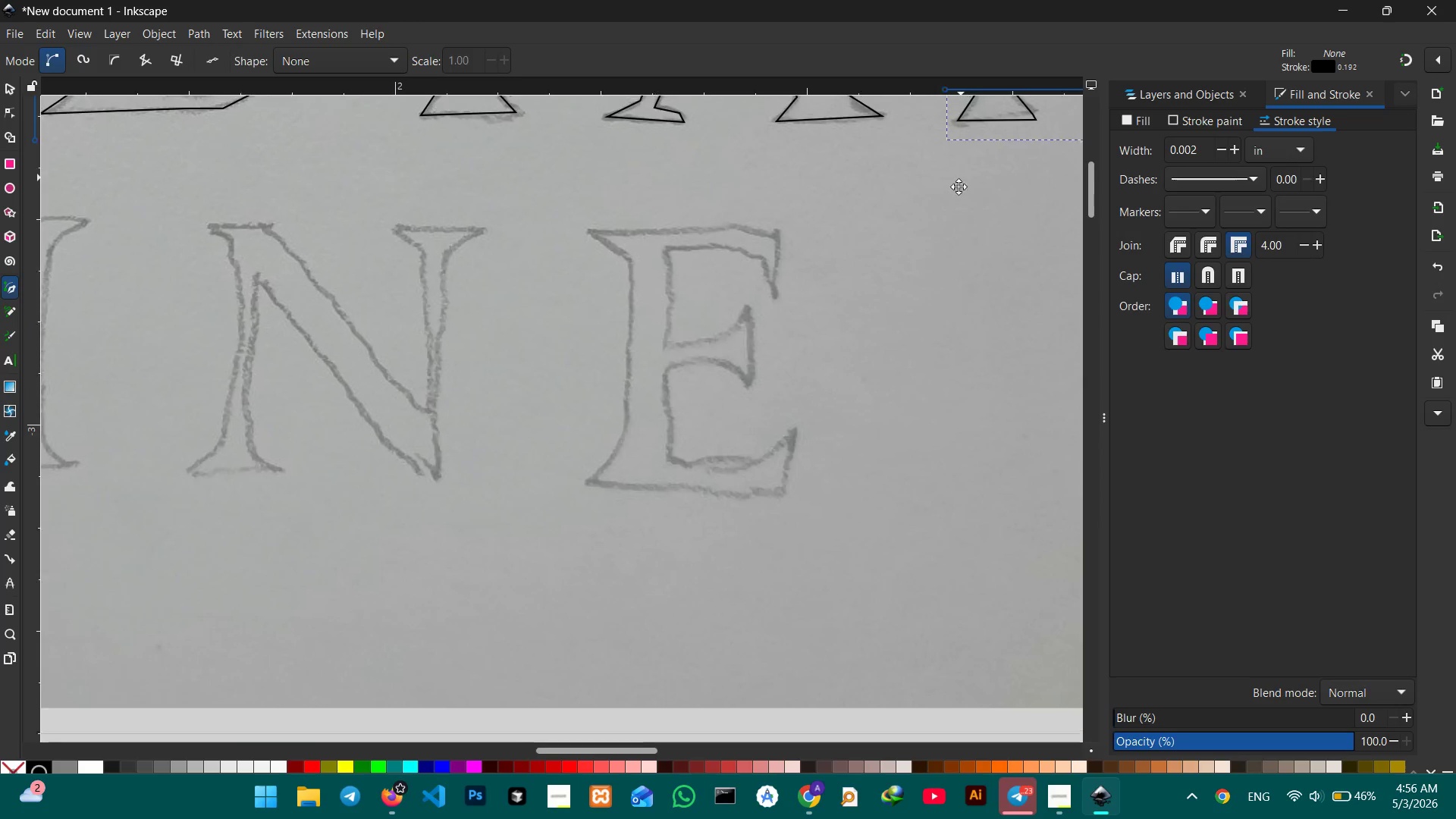 
hold_key(key=Space, duration=1.48)
 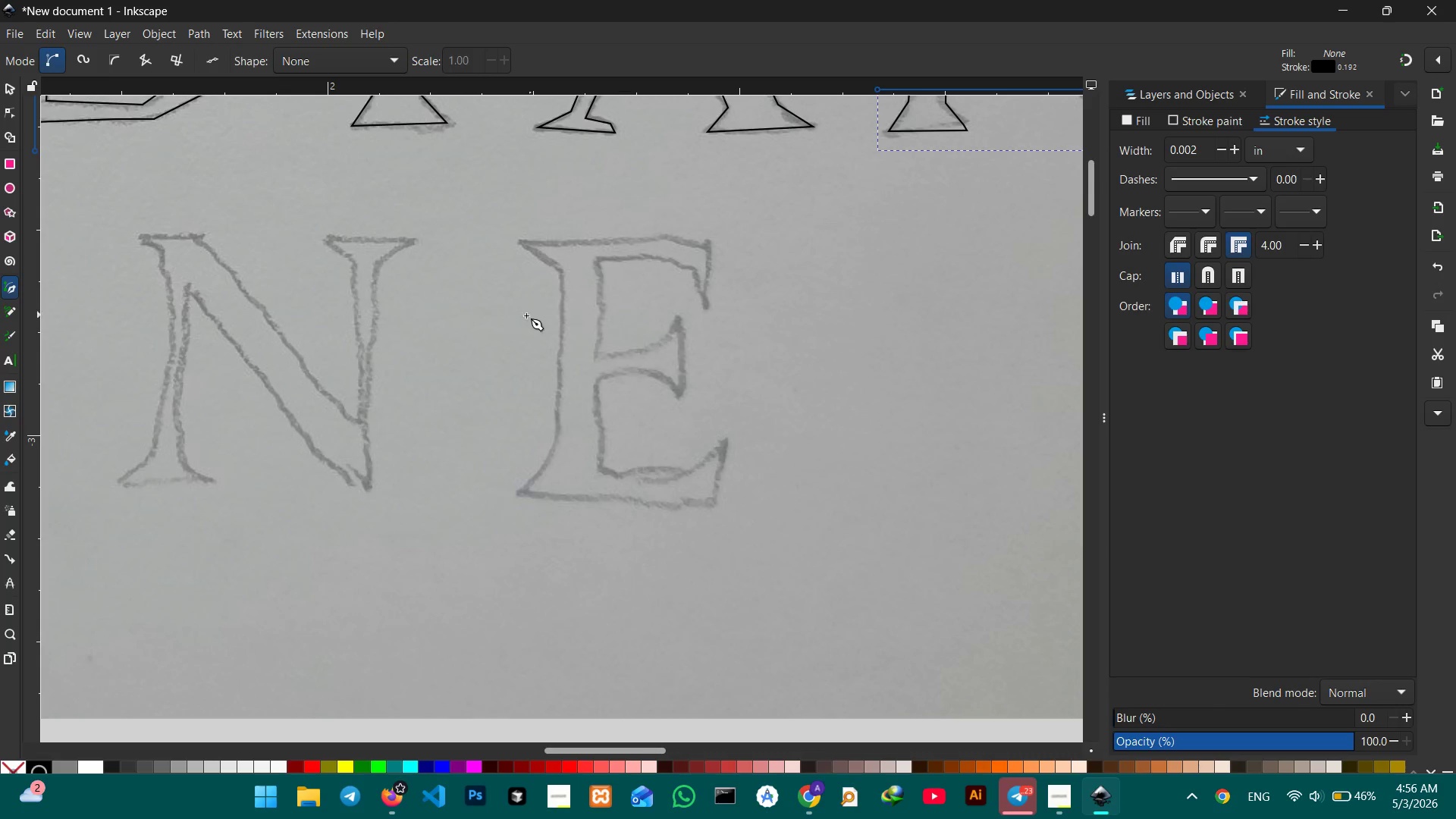 
left_click([887, 203])
 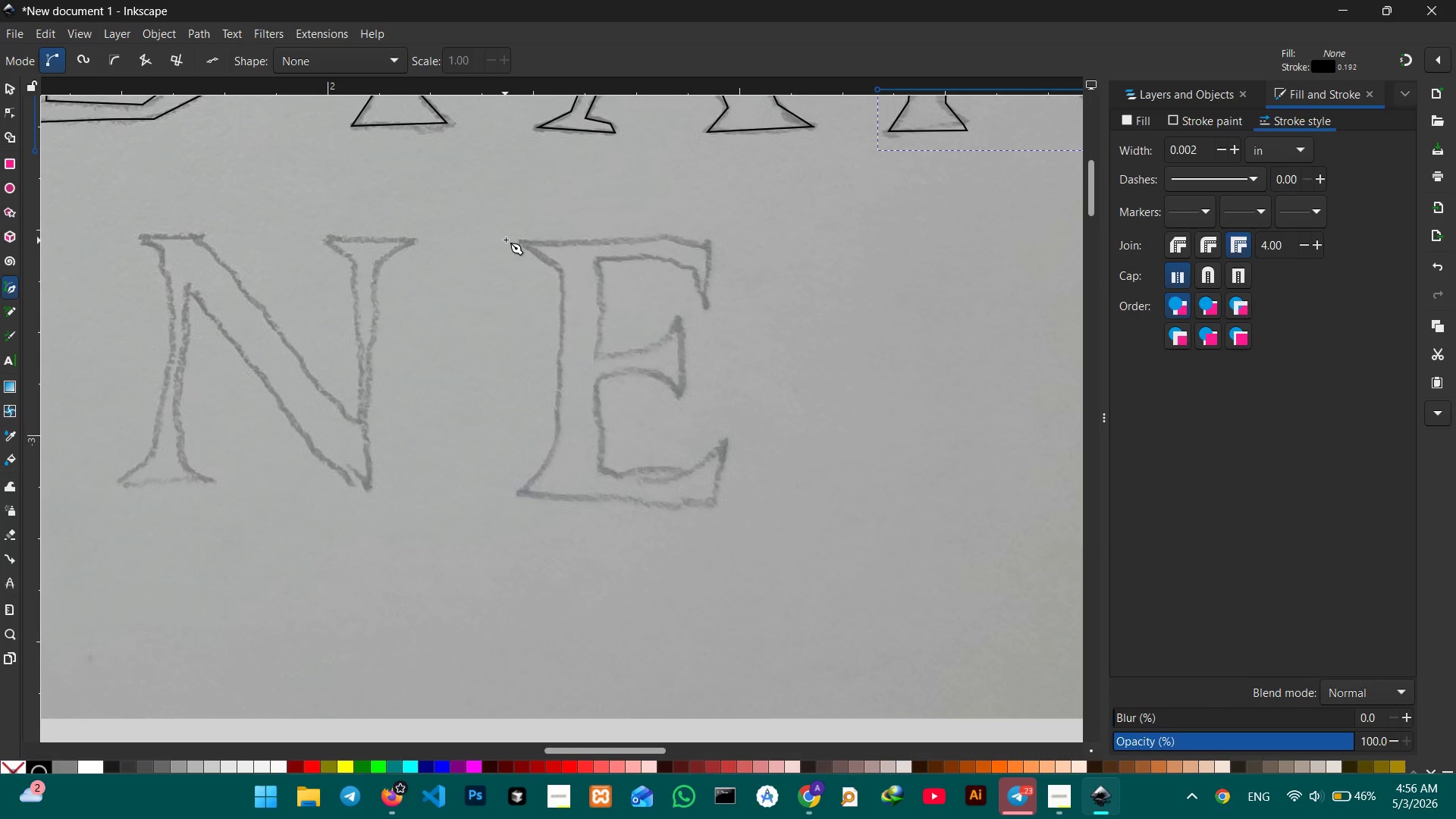 
left_click([518, 244])
 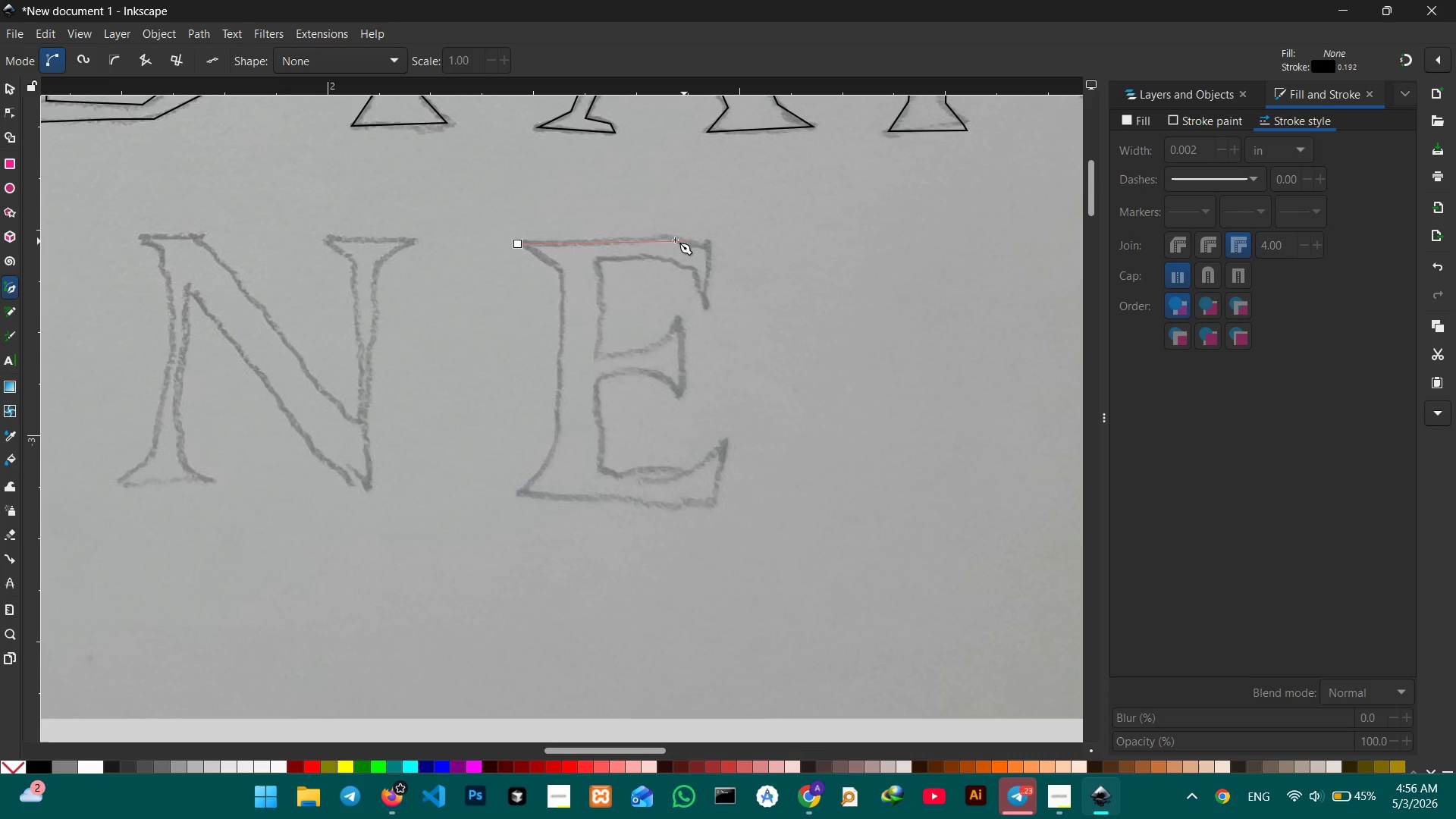 
left_click([673, 239])
 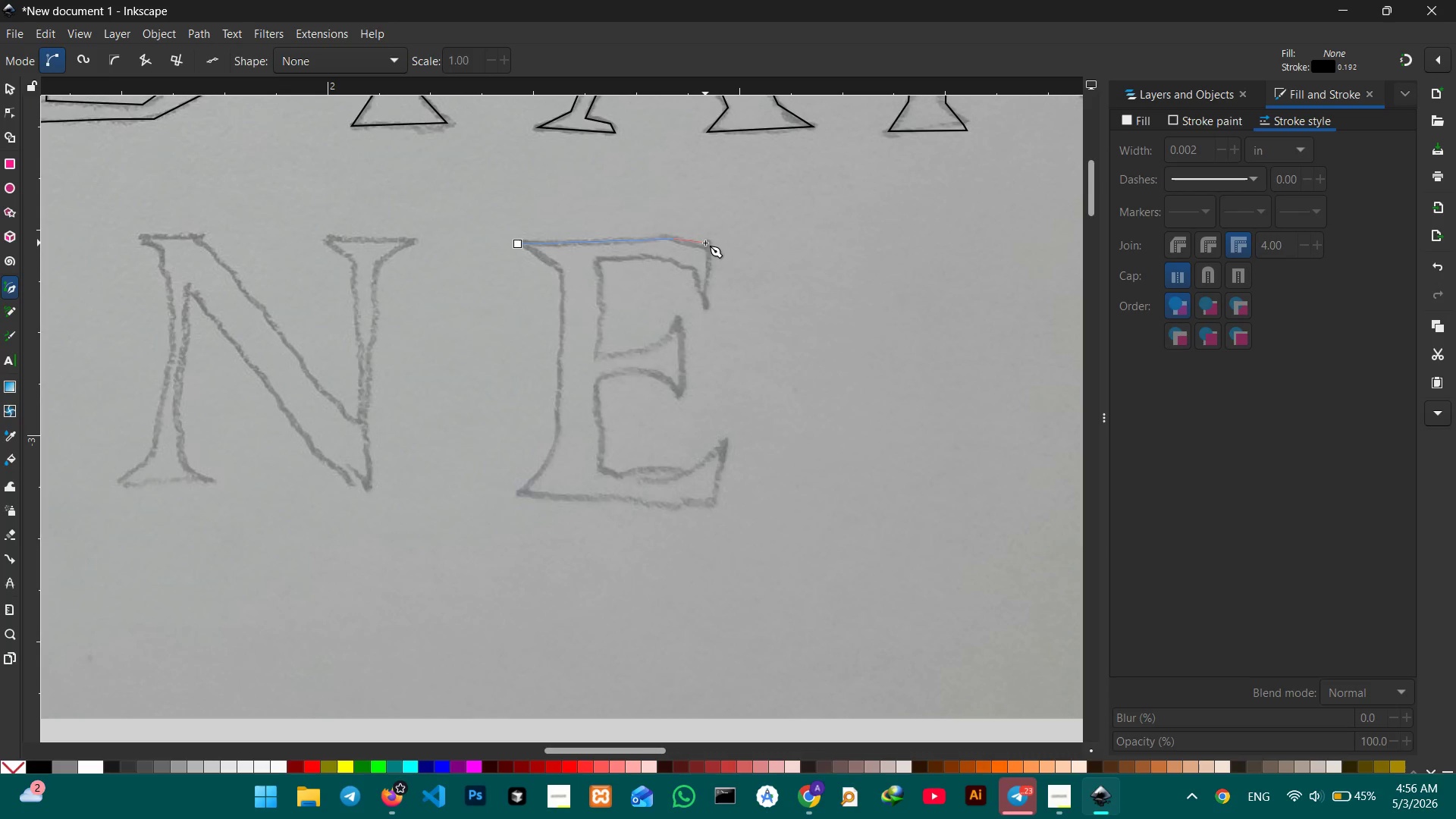 
left_click([705, 243])
 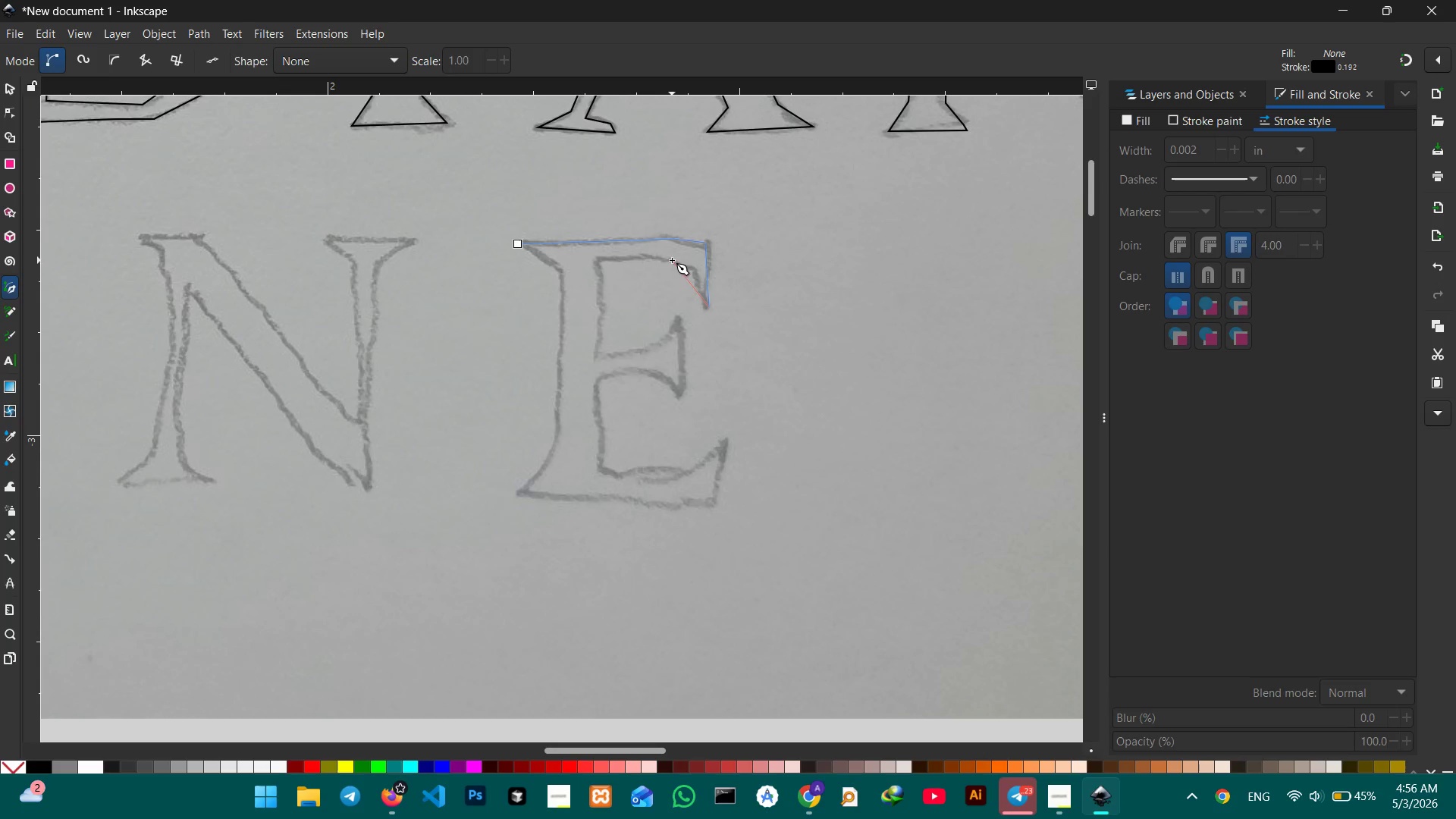 
left_click([691, 271])
 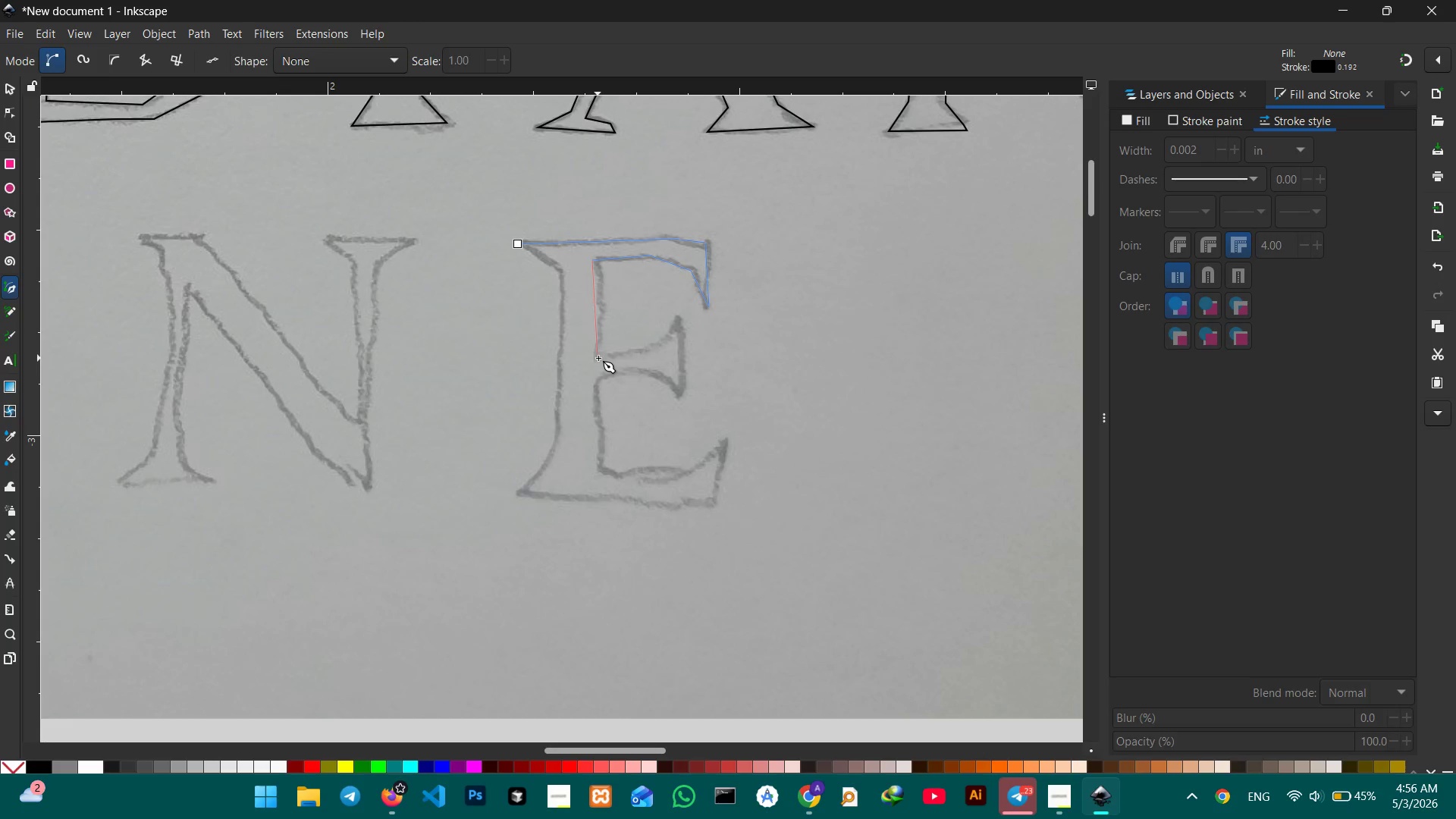 
left_click_drag(start_coordinate=[650, 353], to_coordinate=[654, 351])
 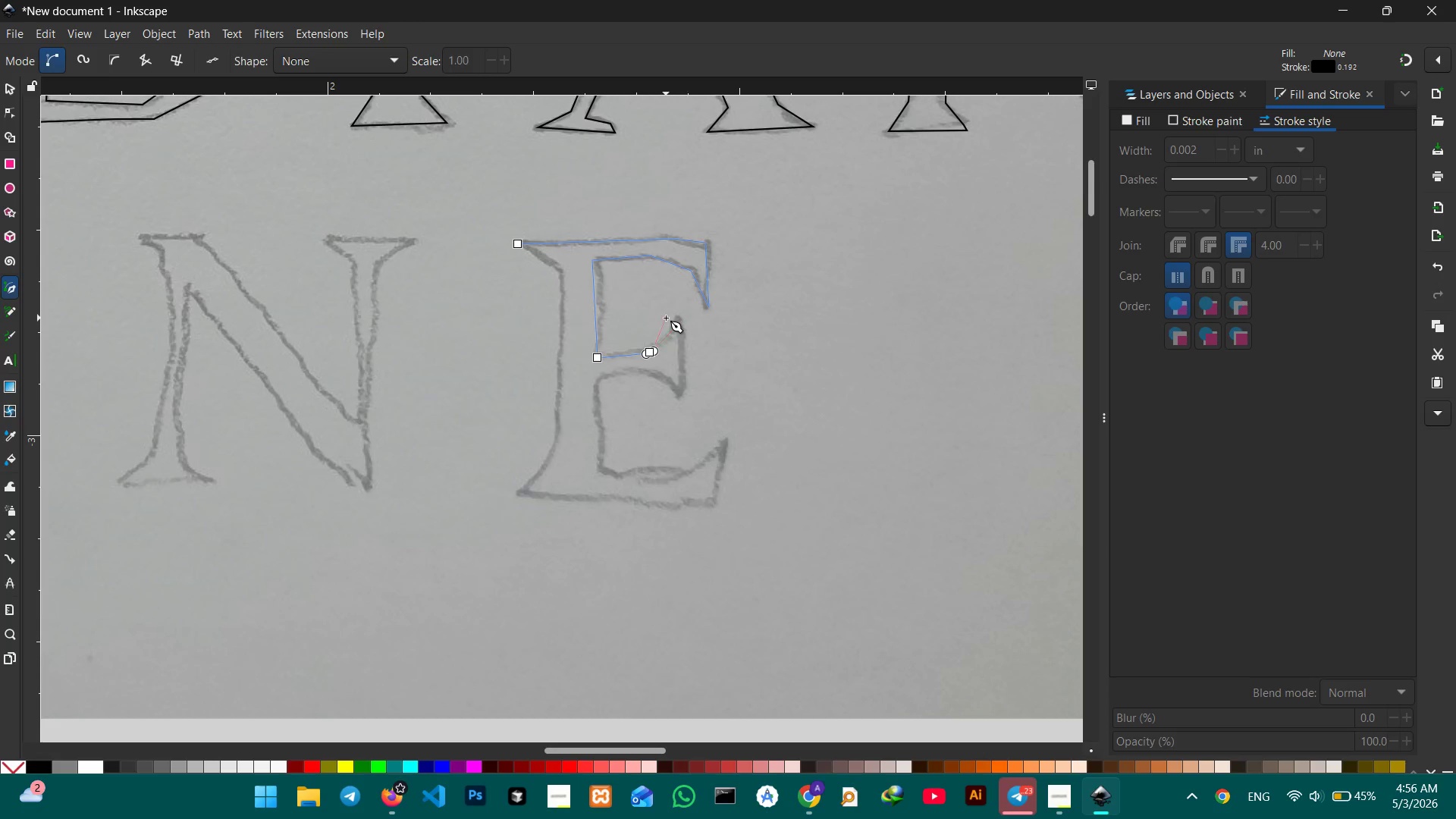 
key(Backspace)
 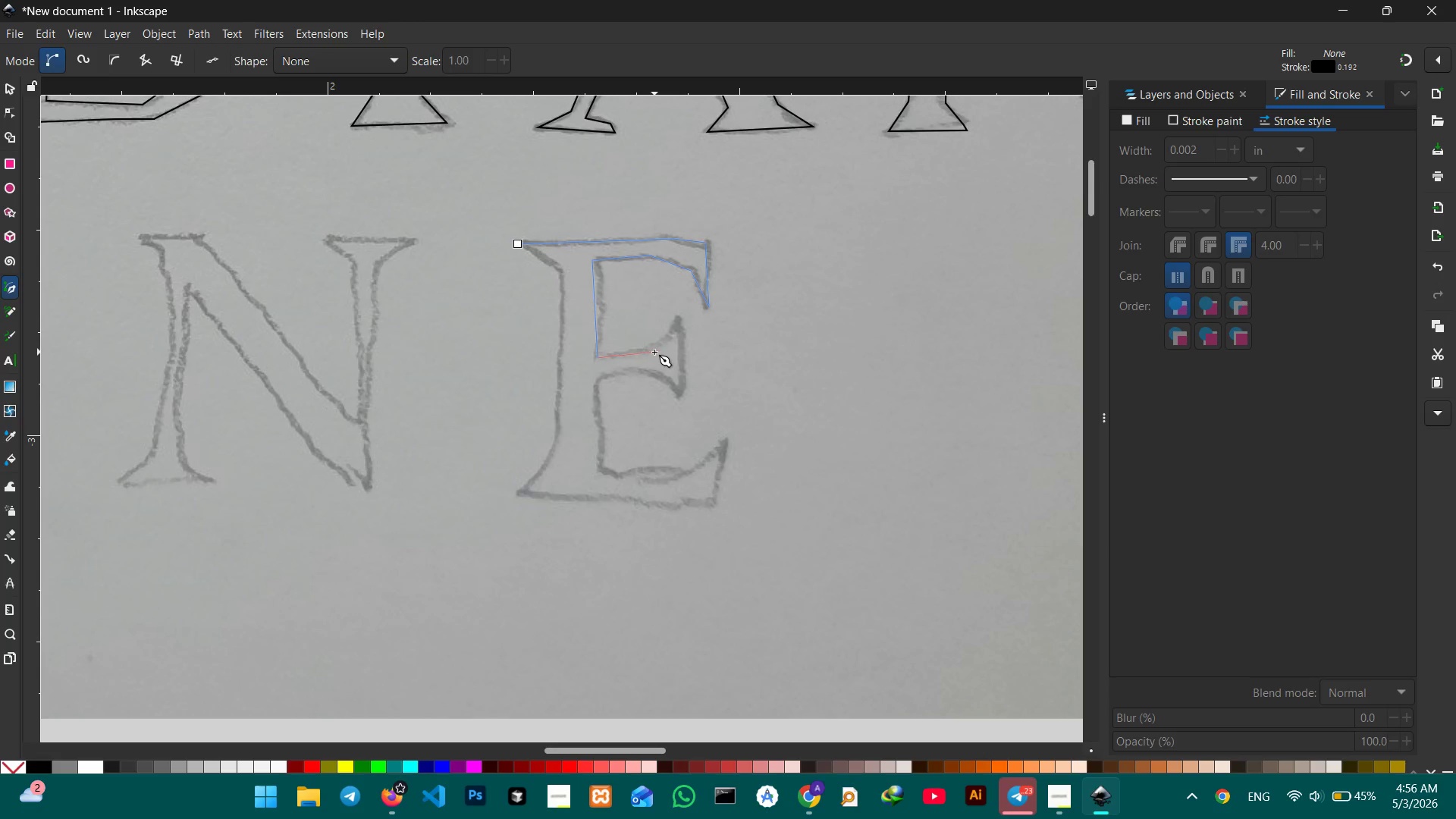 
left_click([649, 352])
 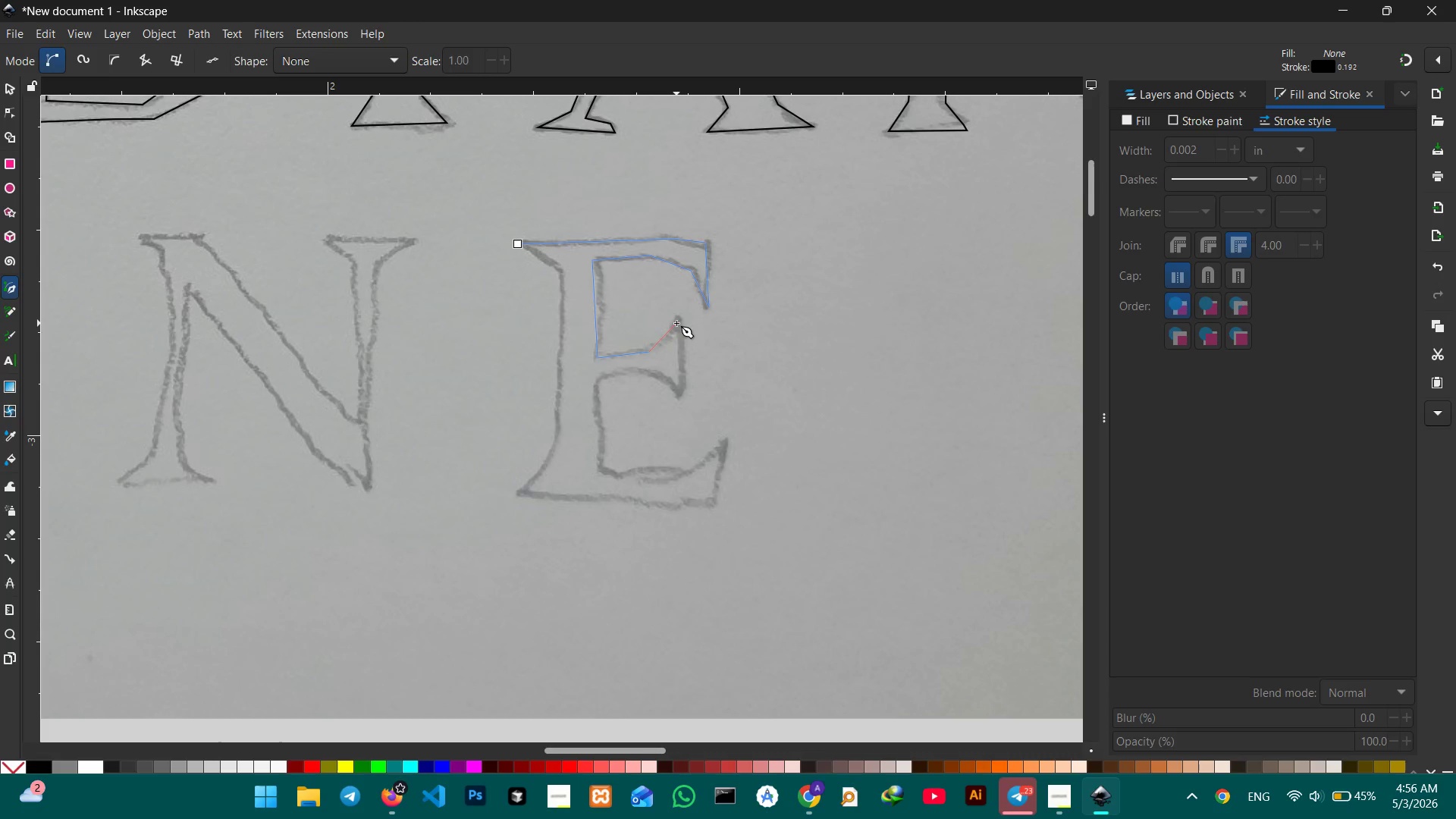 
left_click([676, 322])
 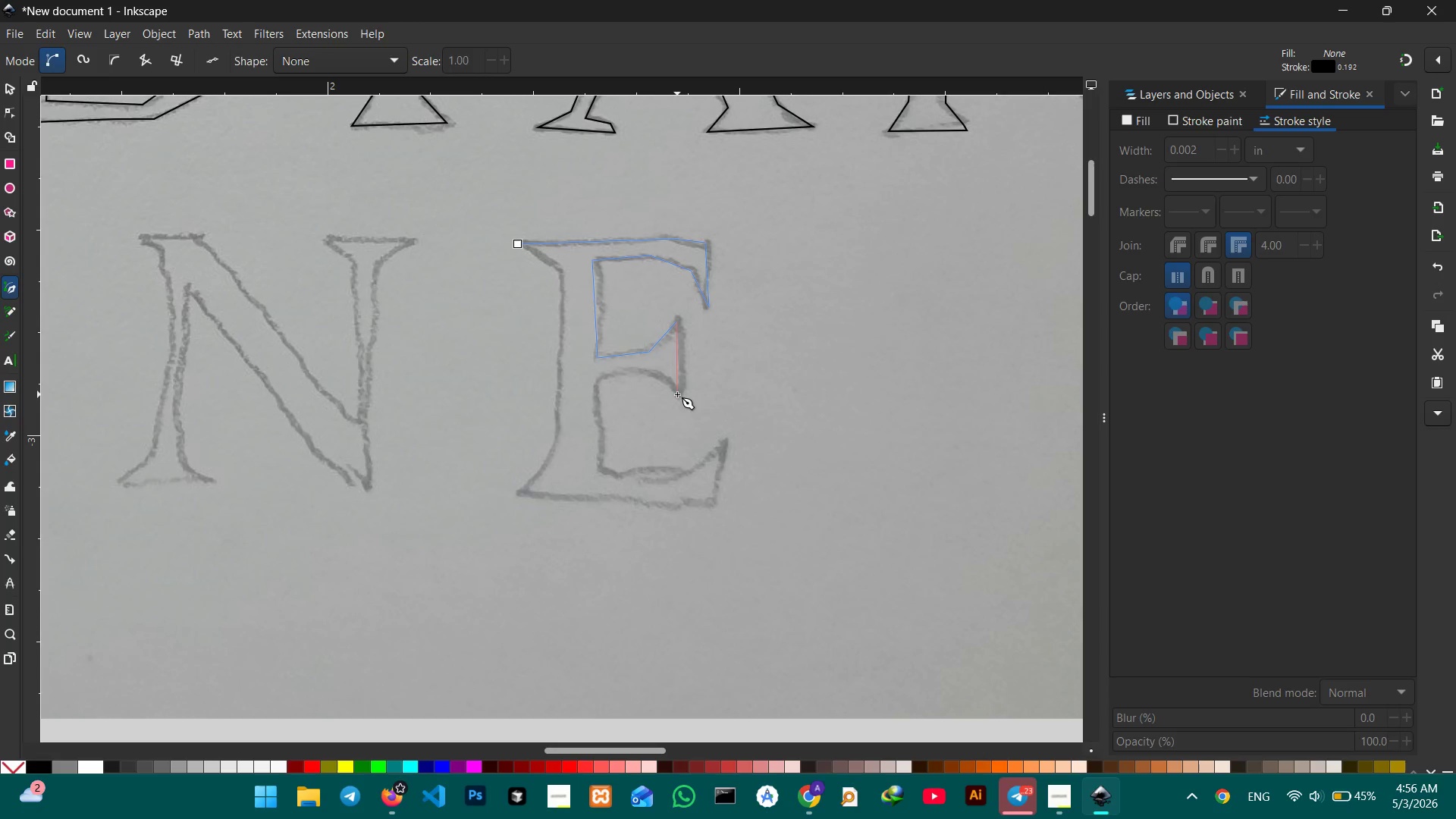 
left_click([680, 394])
 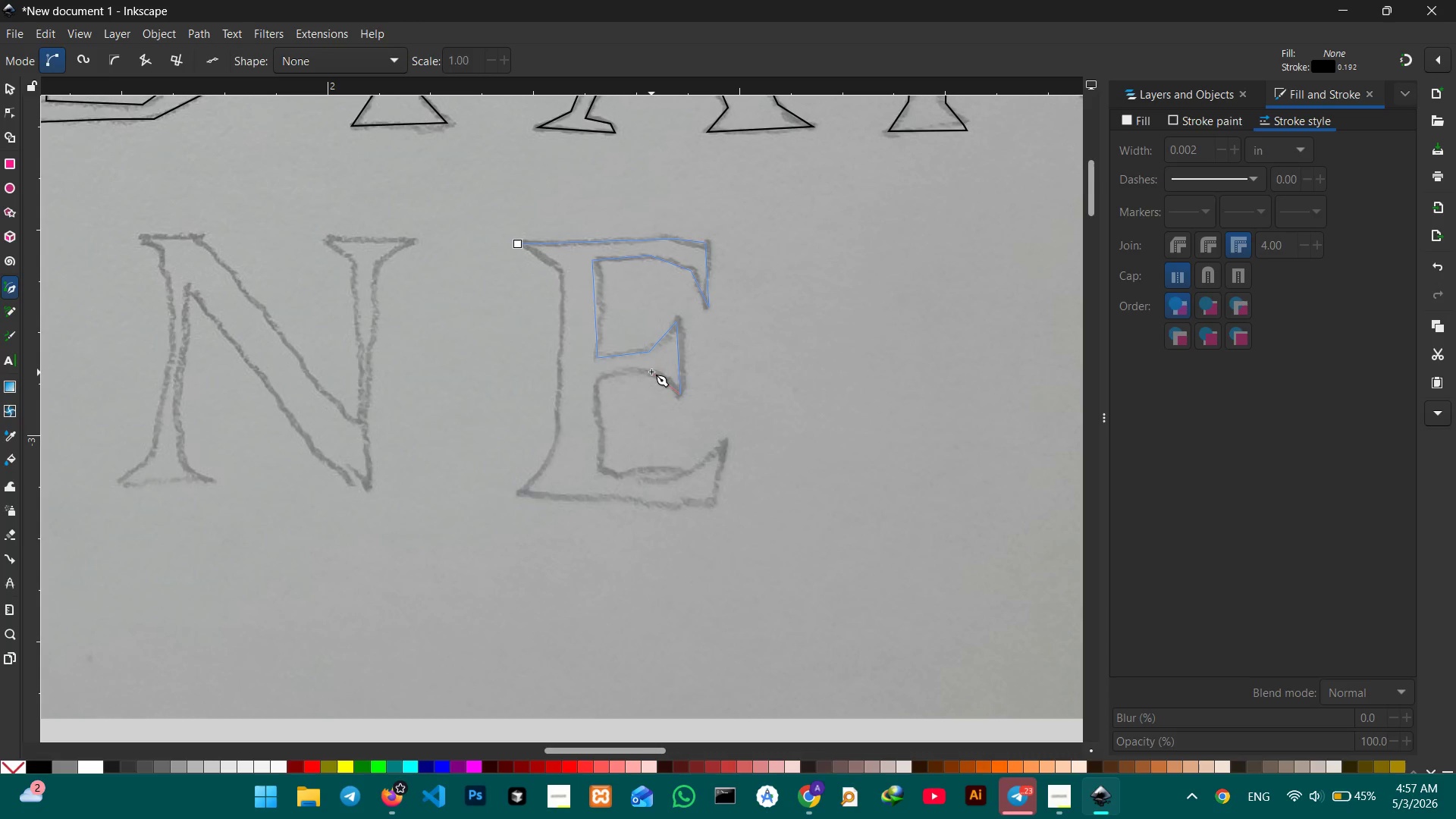 
double_click([648, 369])
 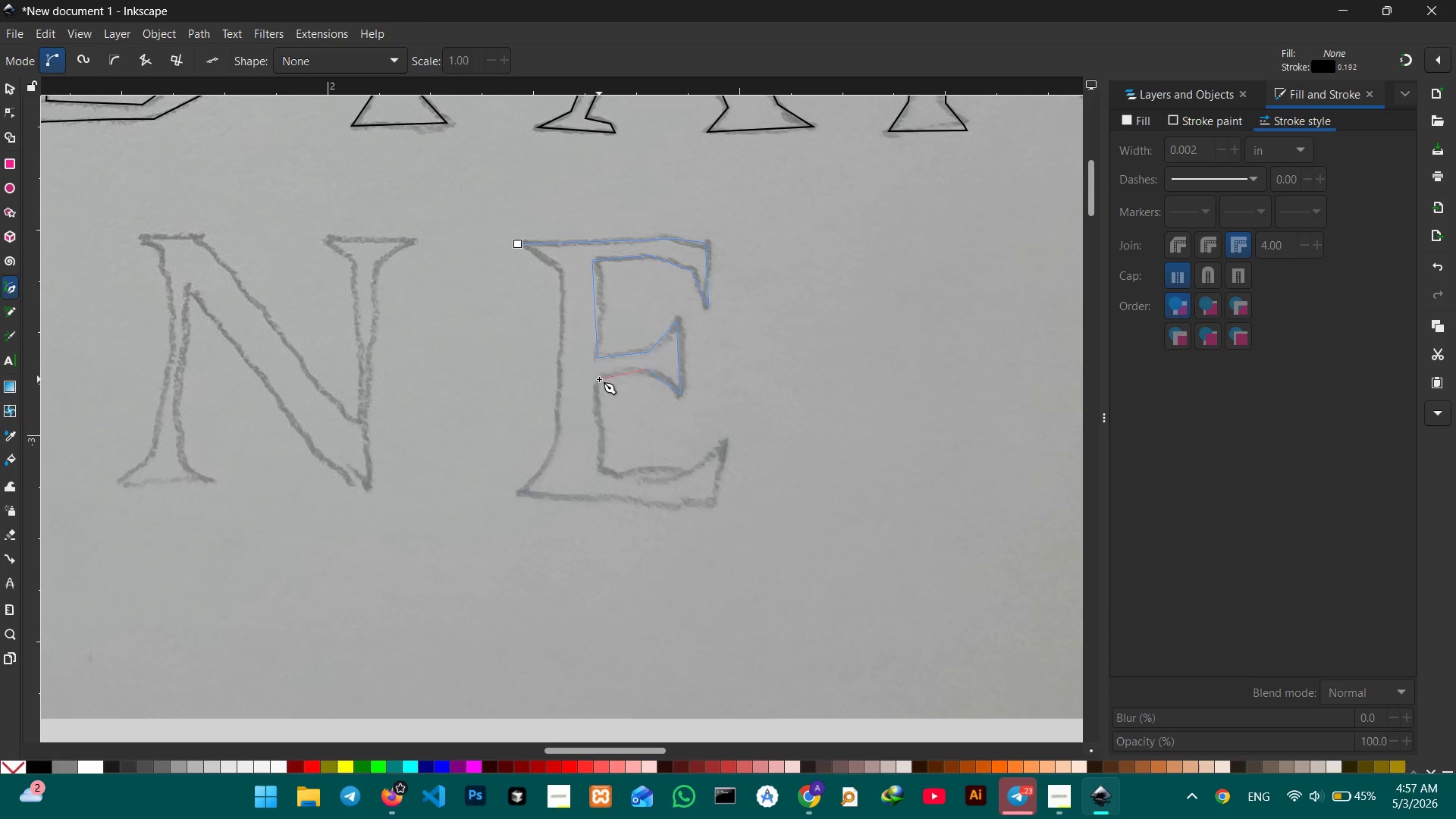 
left_click([597, 379])
 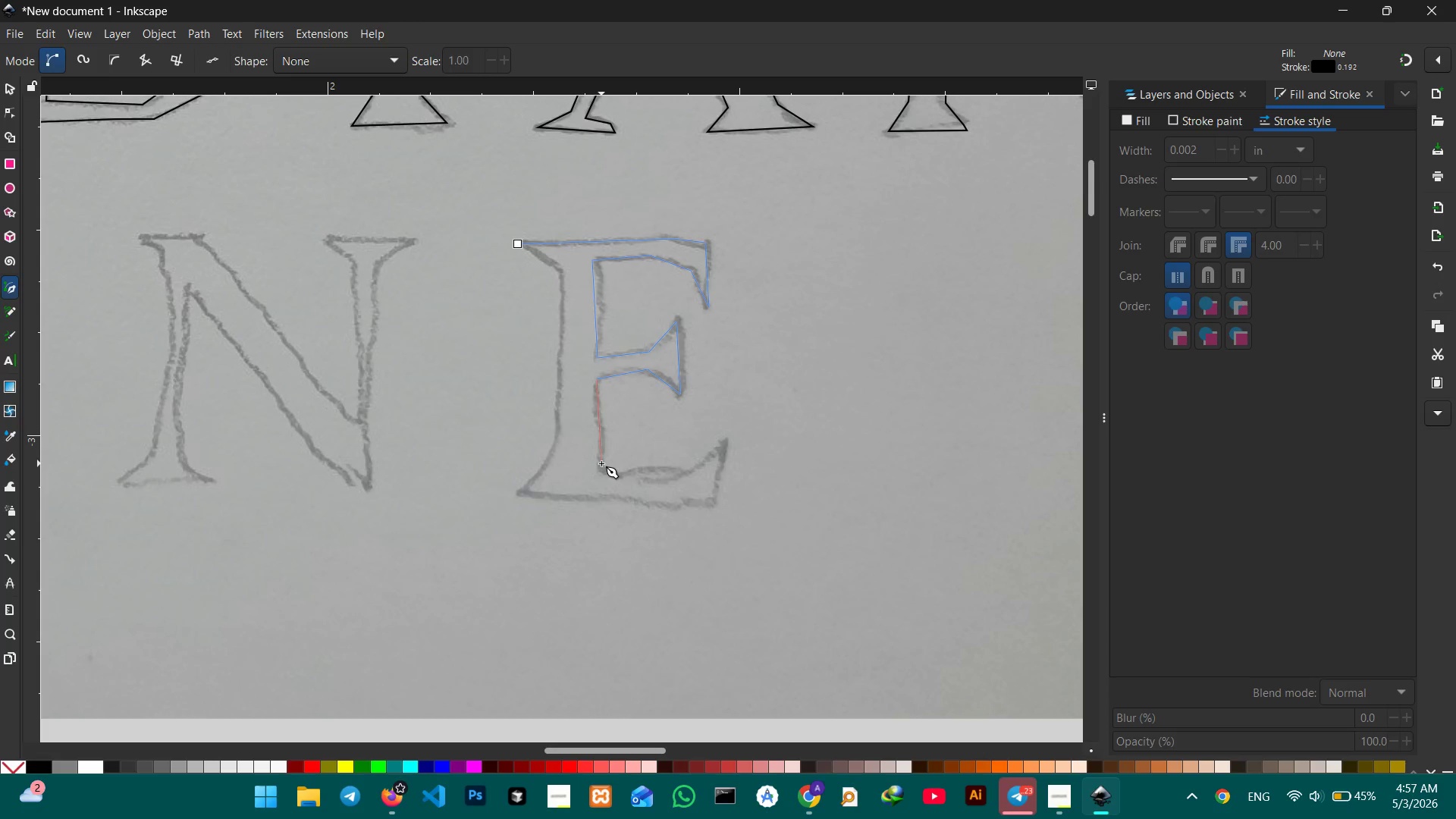 
left_click([600, 468])
 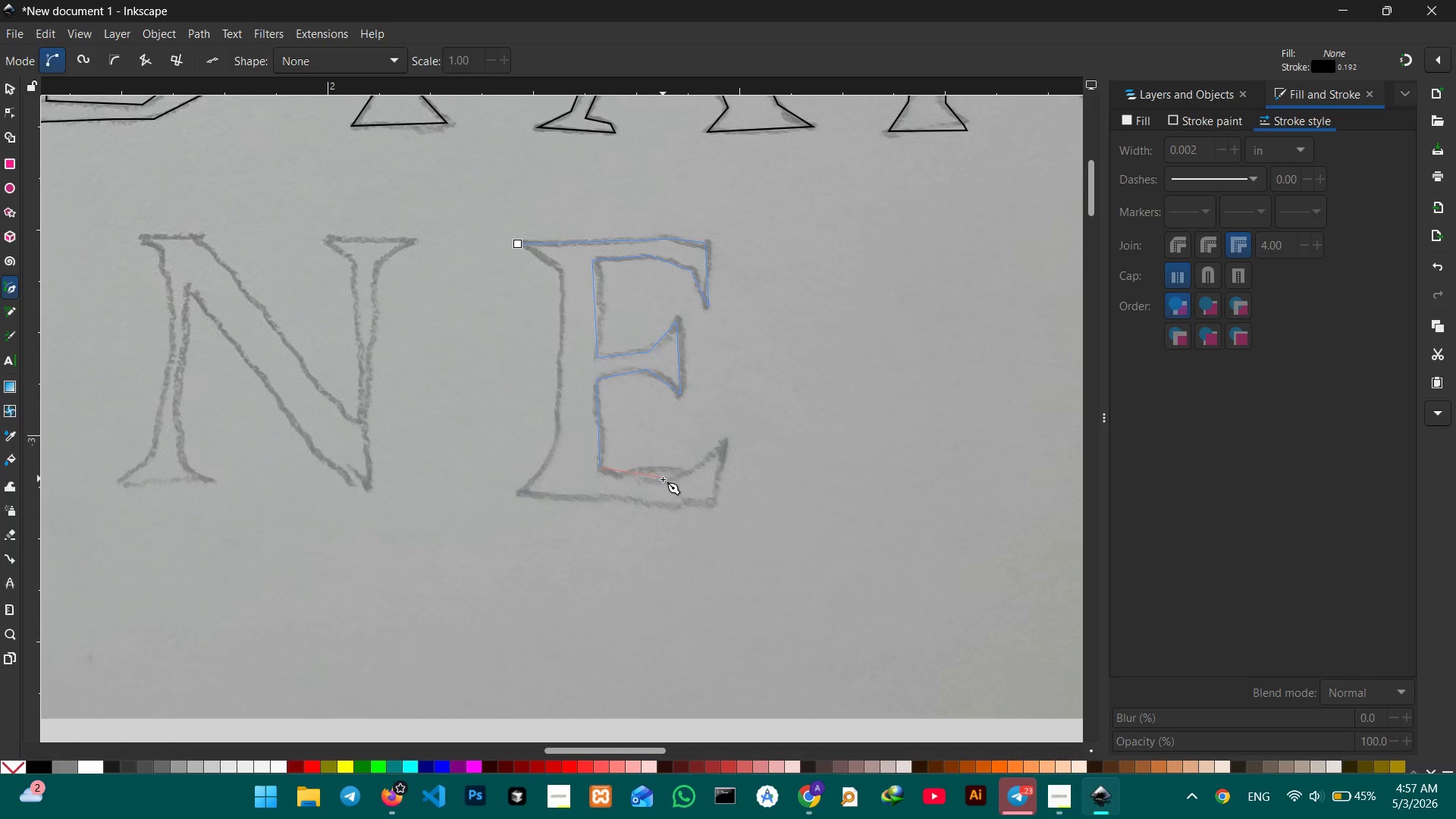 
left_click([667, 479])
 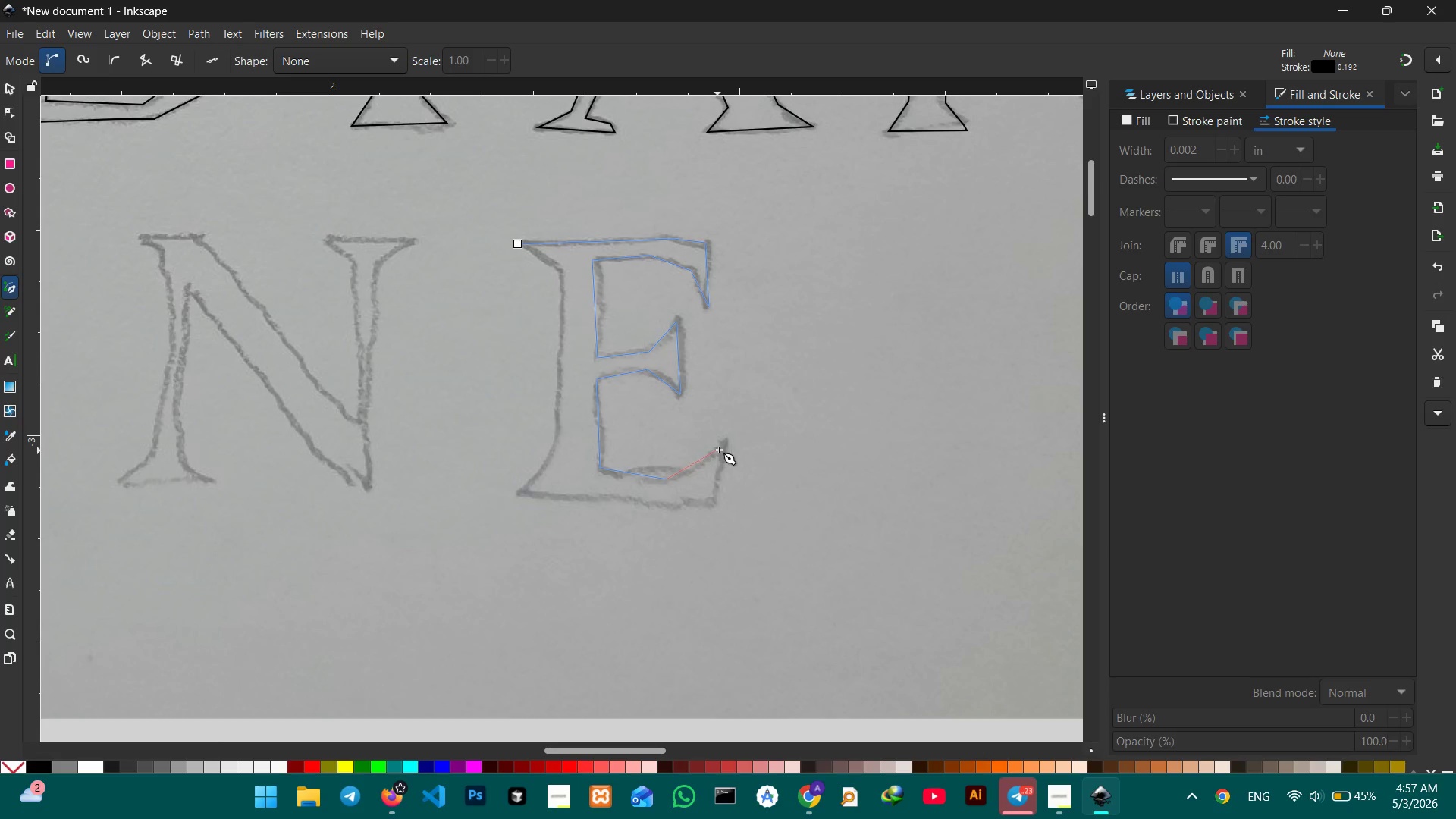 
left_click([720, 447])
 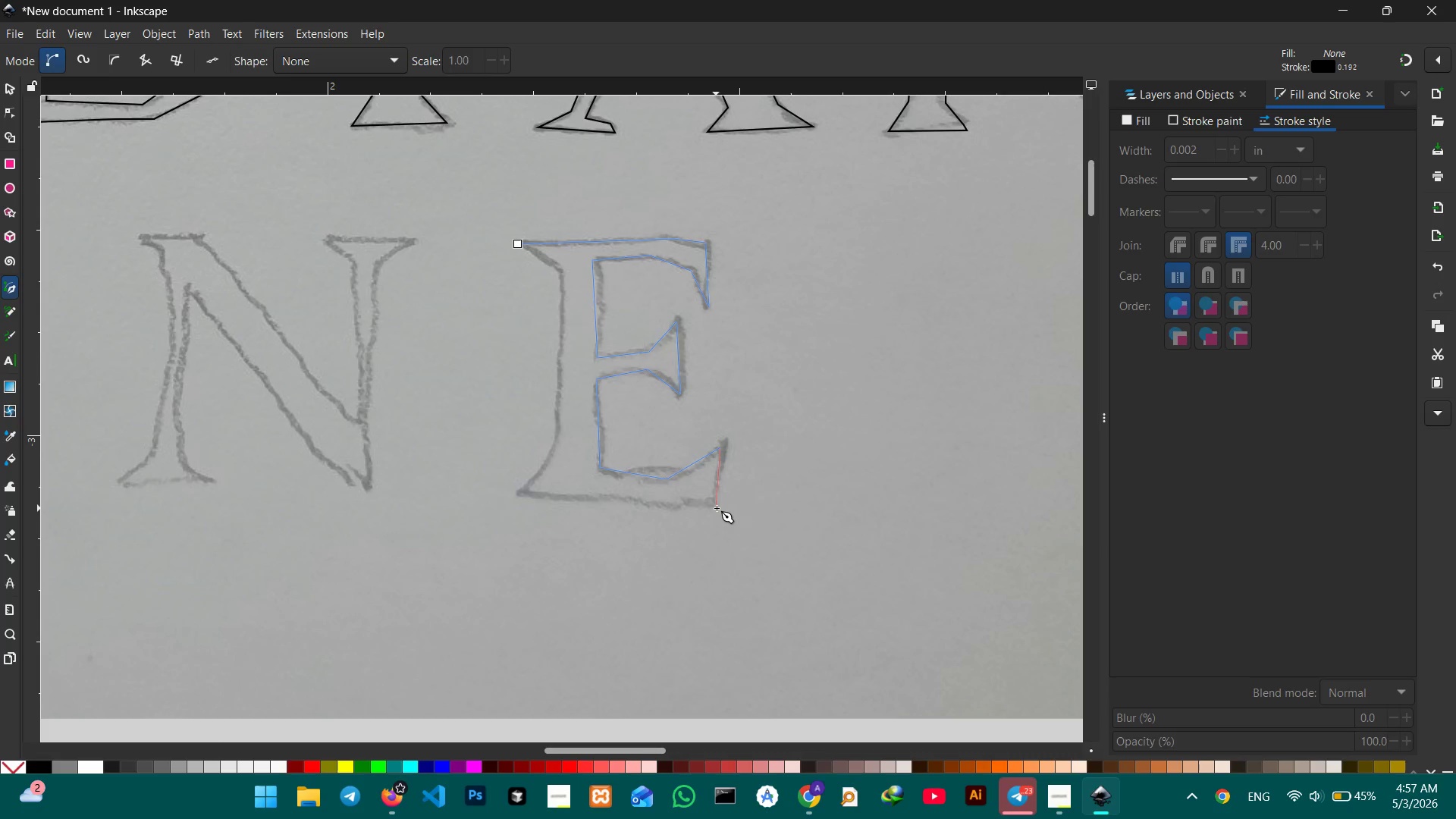 
left_click([717, 505])
 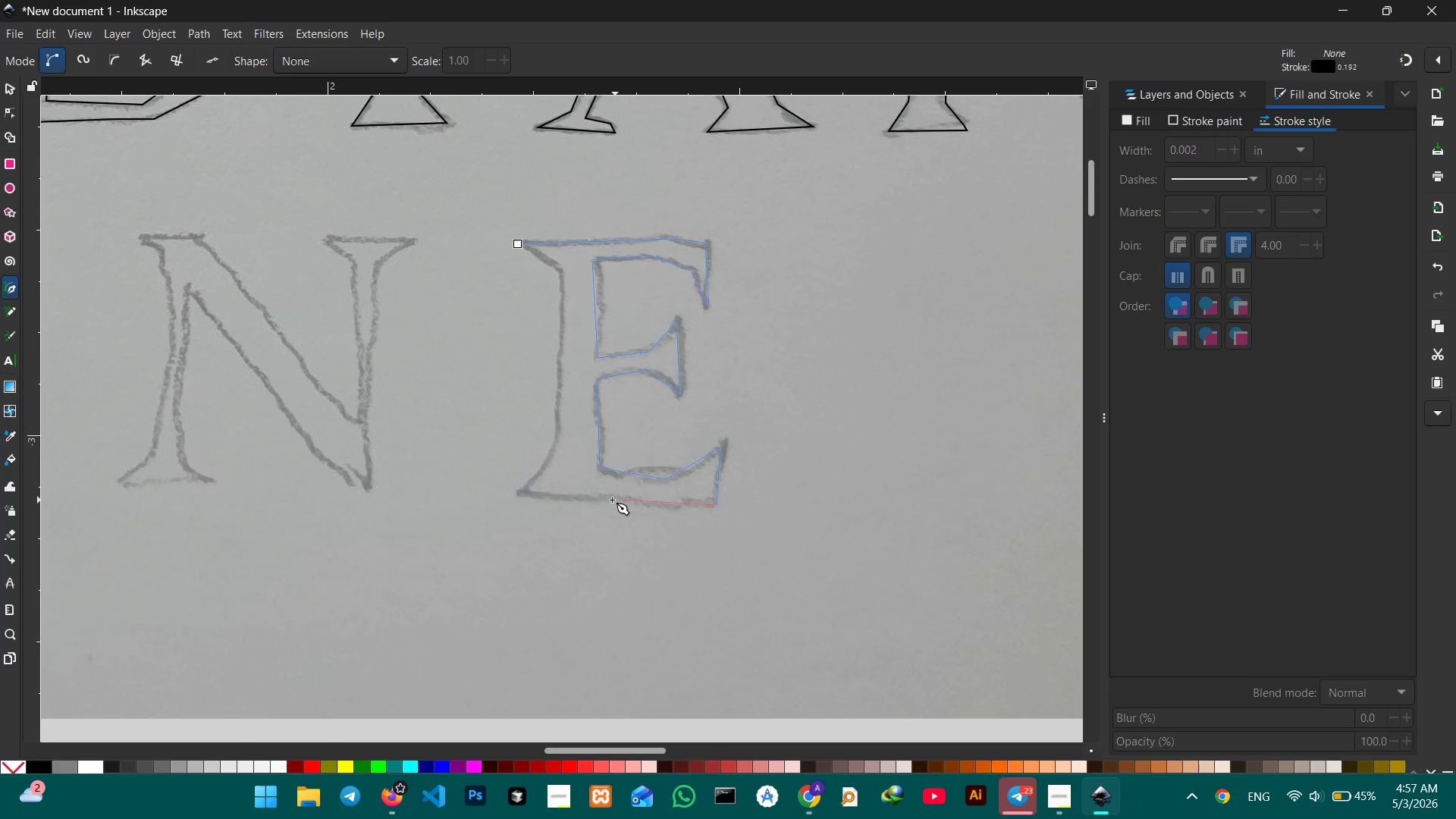 
left_click([607, 500])
 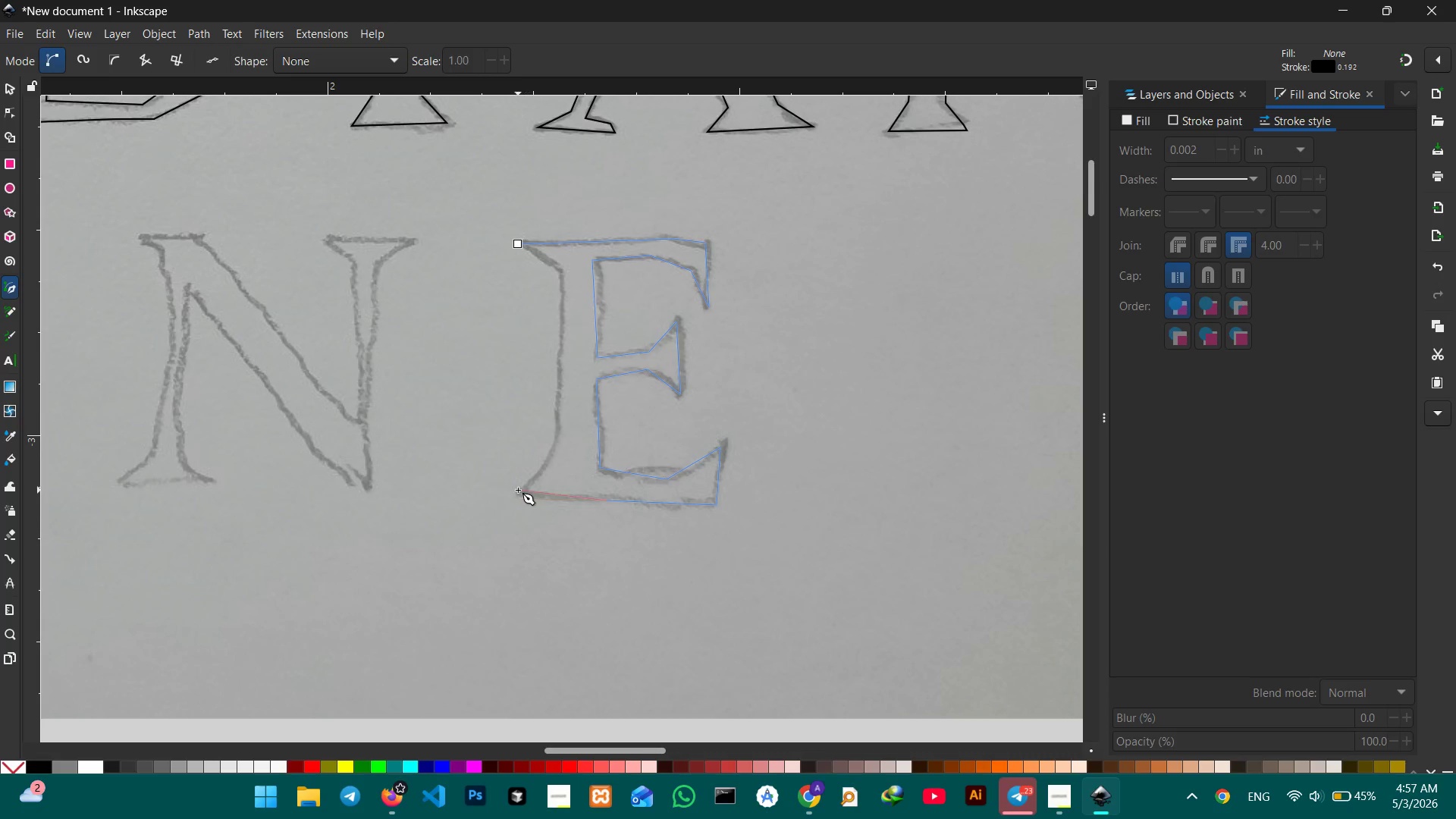 
left_click([518, 490])
 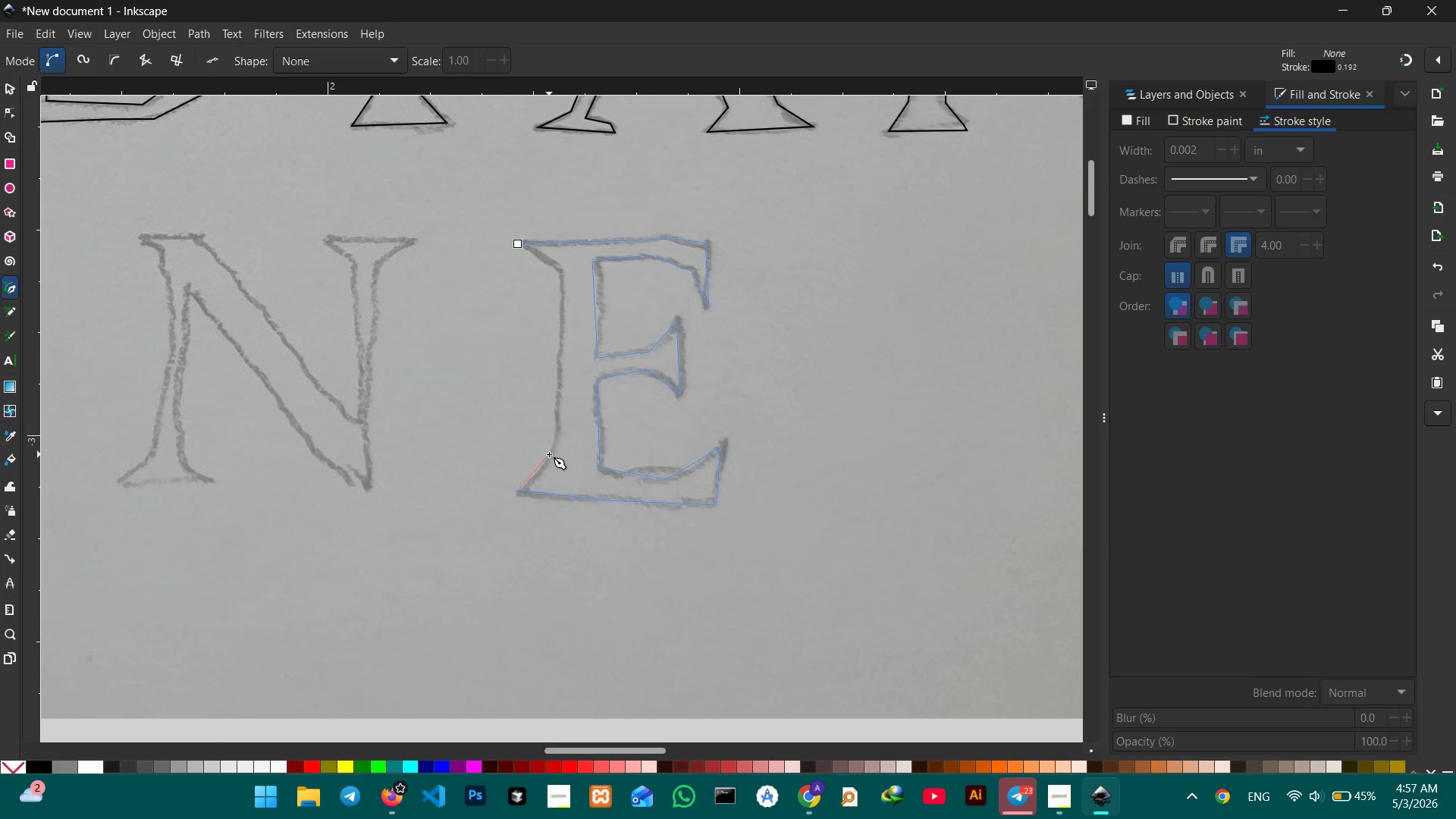 
left_click([548, 464])
 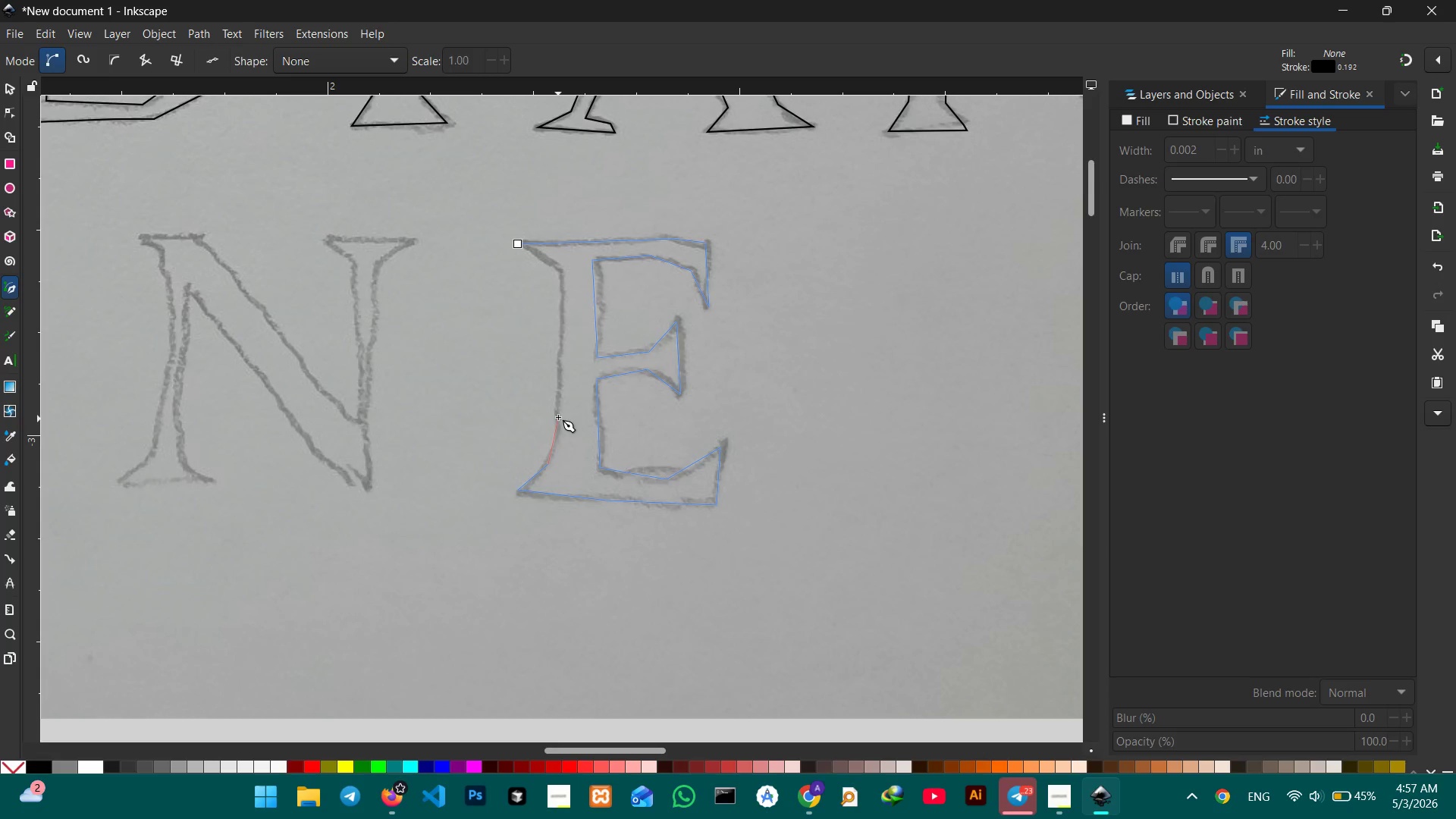 
left_click([558, 416])
 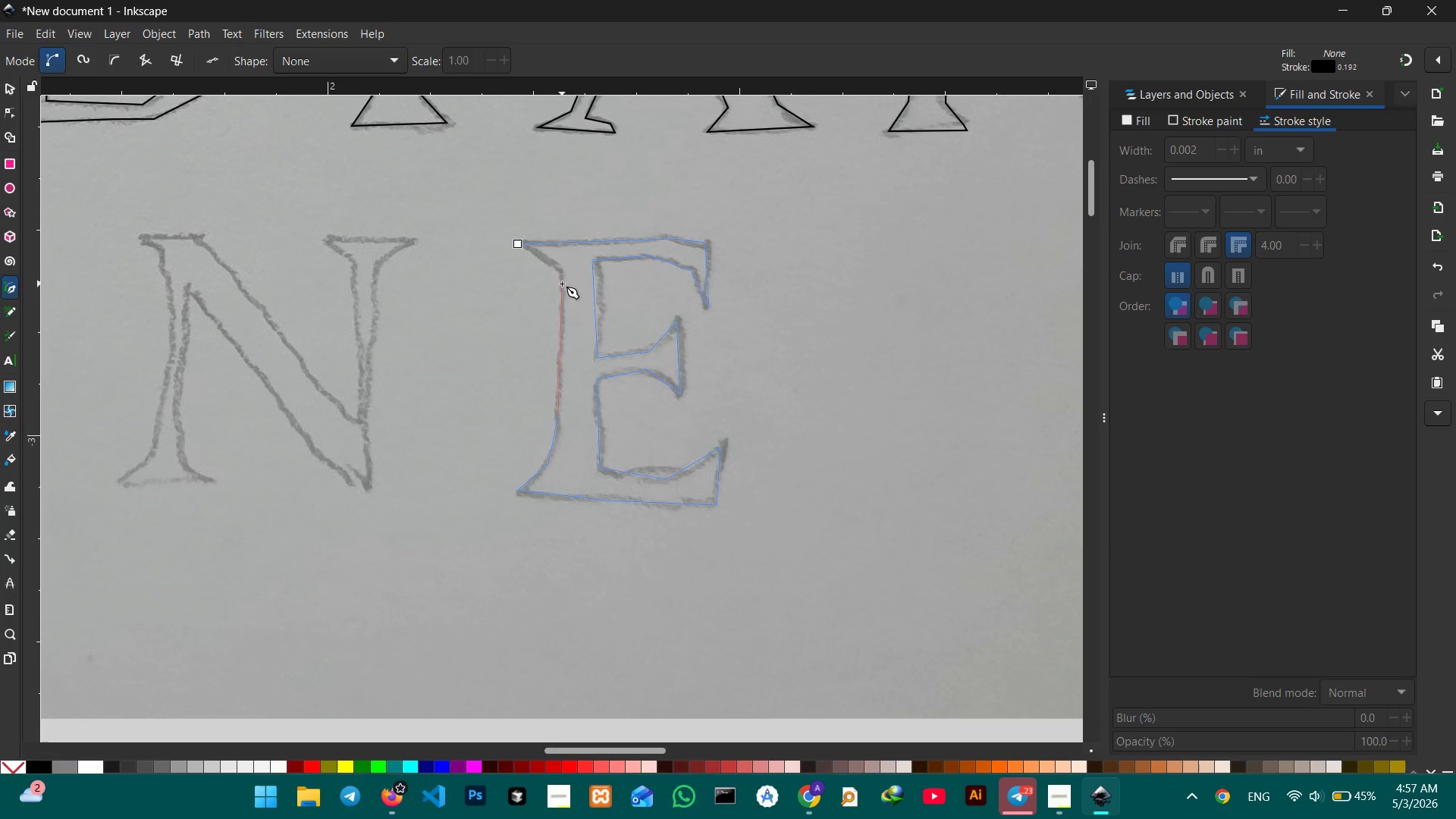 
left_click([561, 275])
 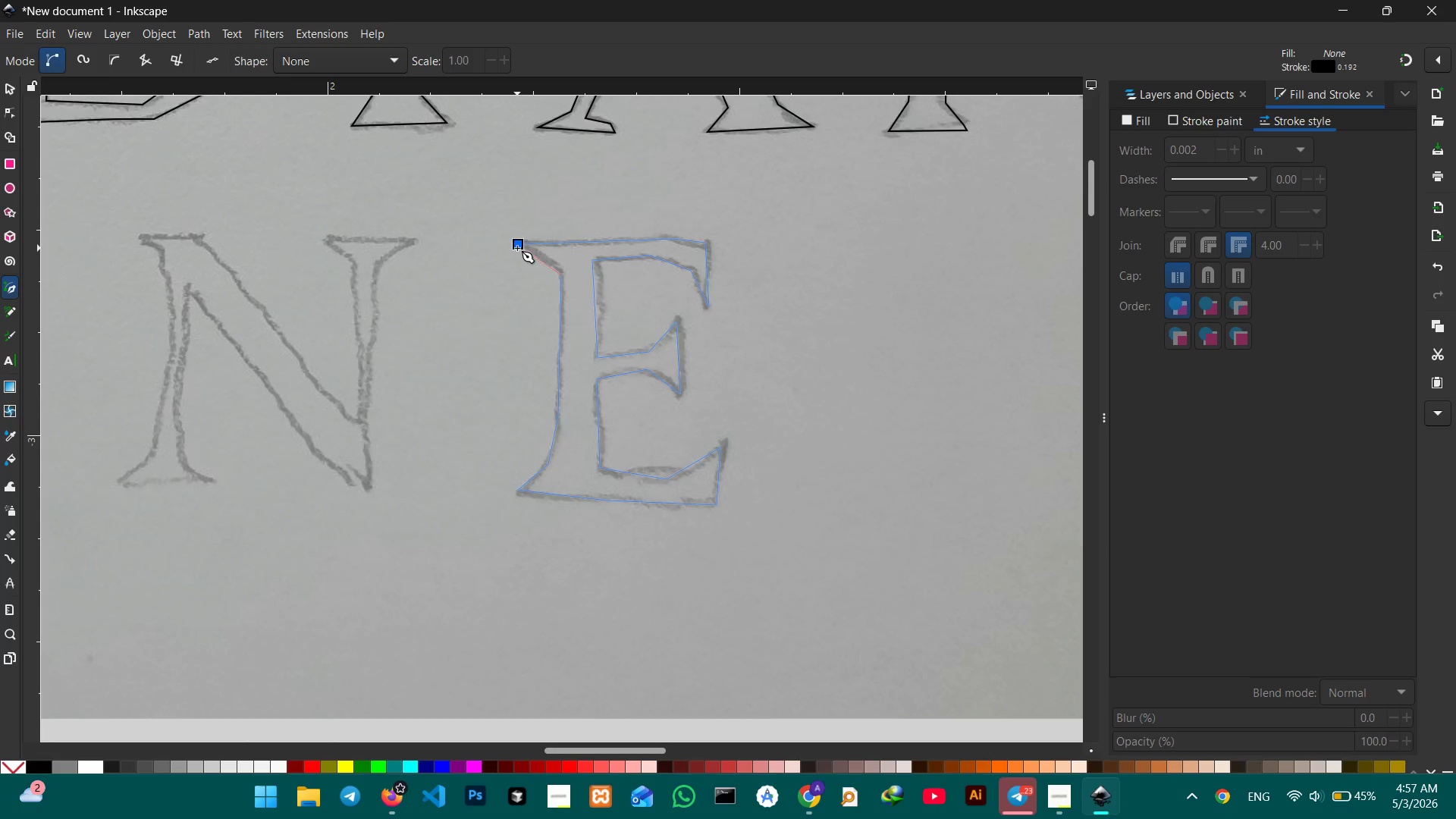 
left_click([518, 245])
 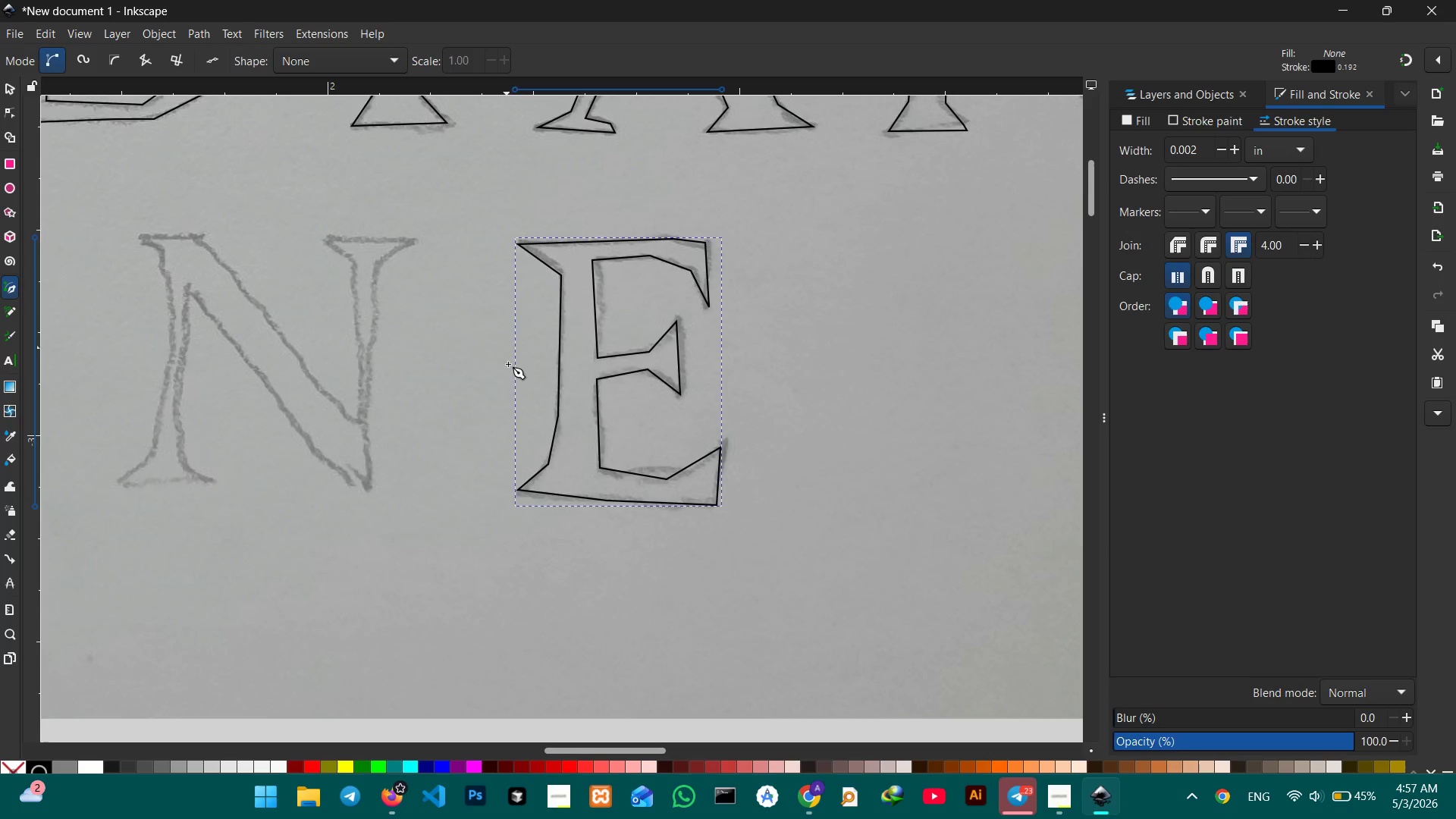 
hold_key(key=Space, duration=0.98)
 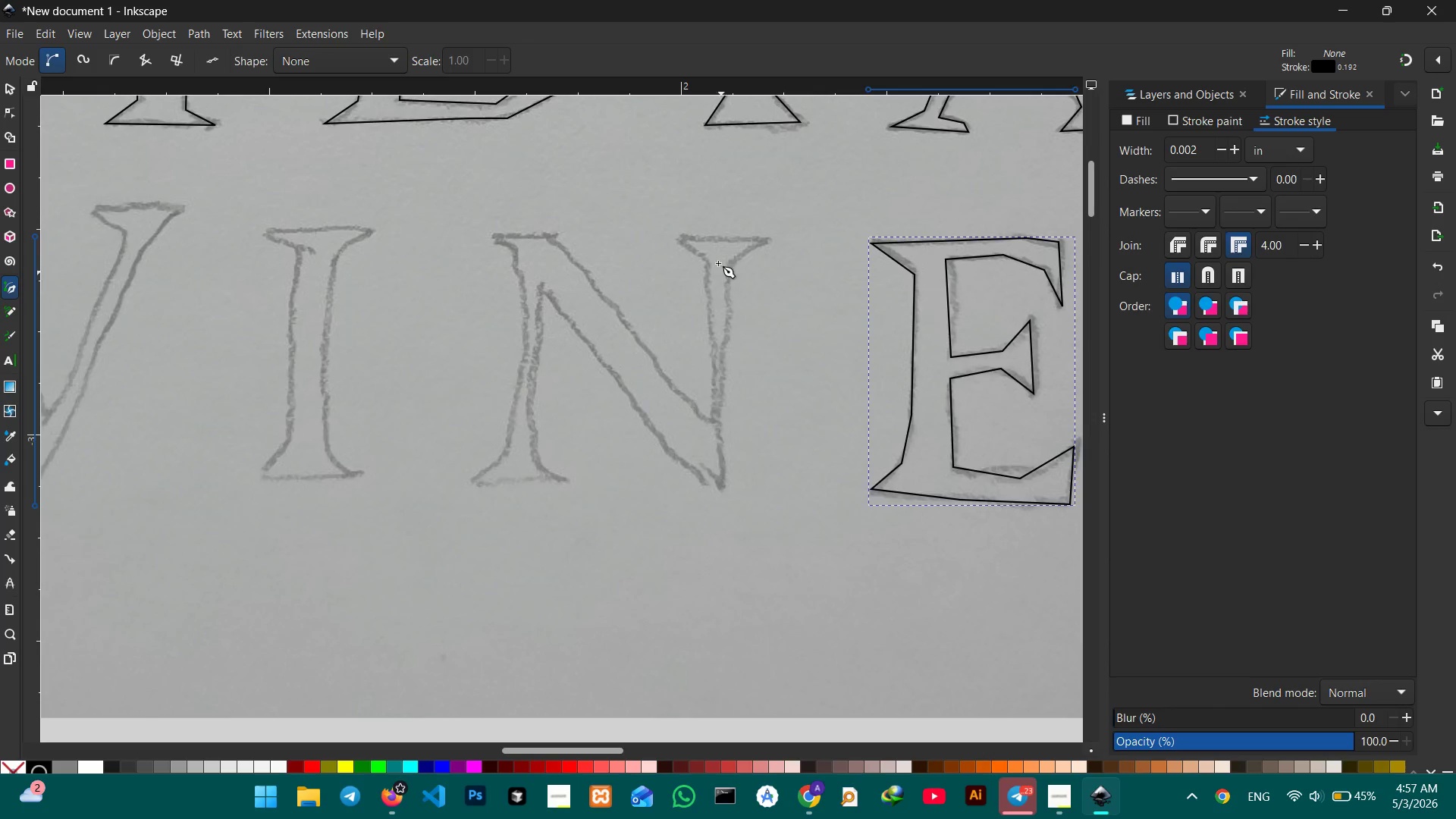 
left_click_drag(start_coordinate=[748, 397], to_coordinate=[797, 398])
 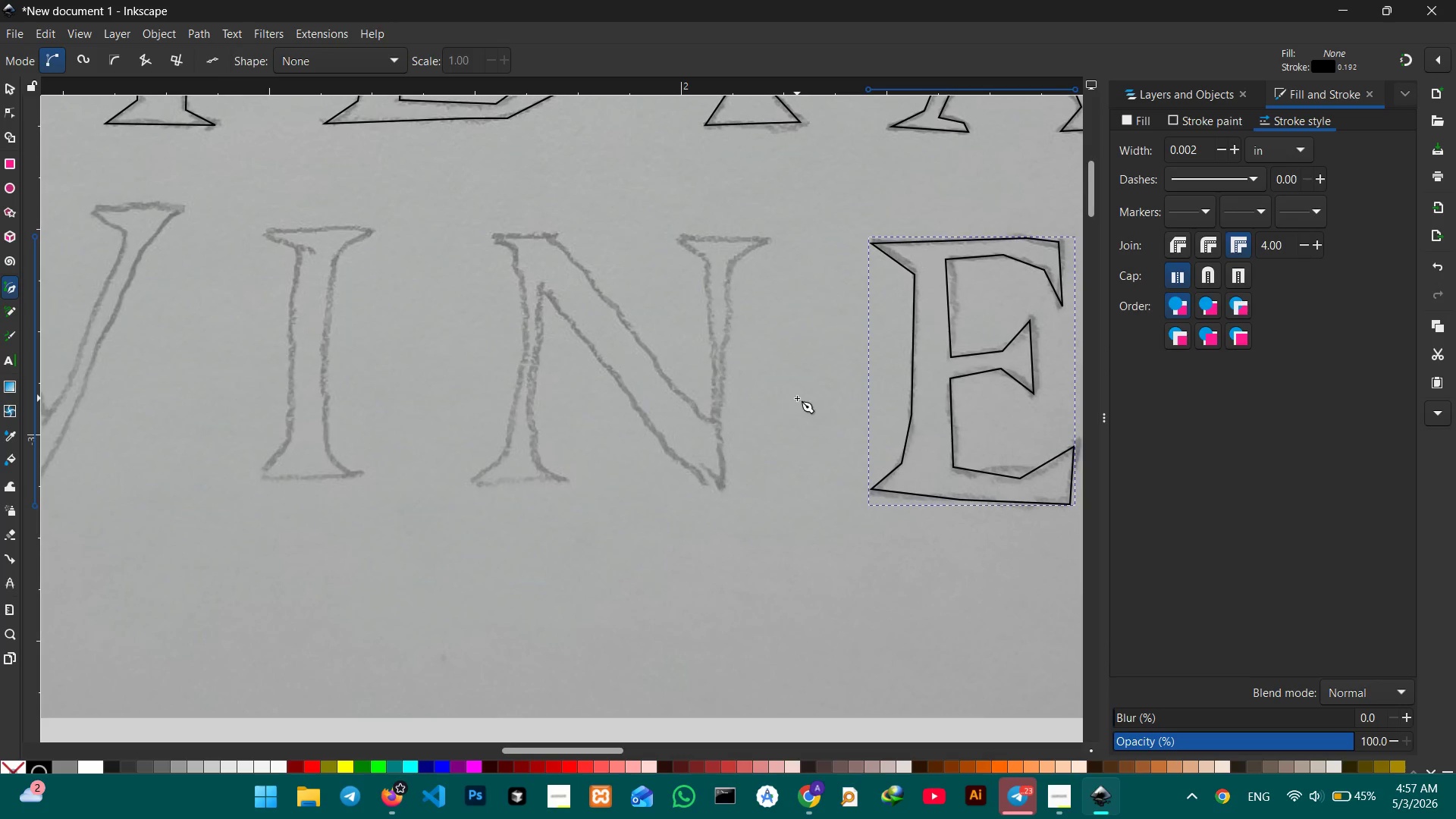 
key(Backspace)
 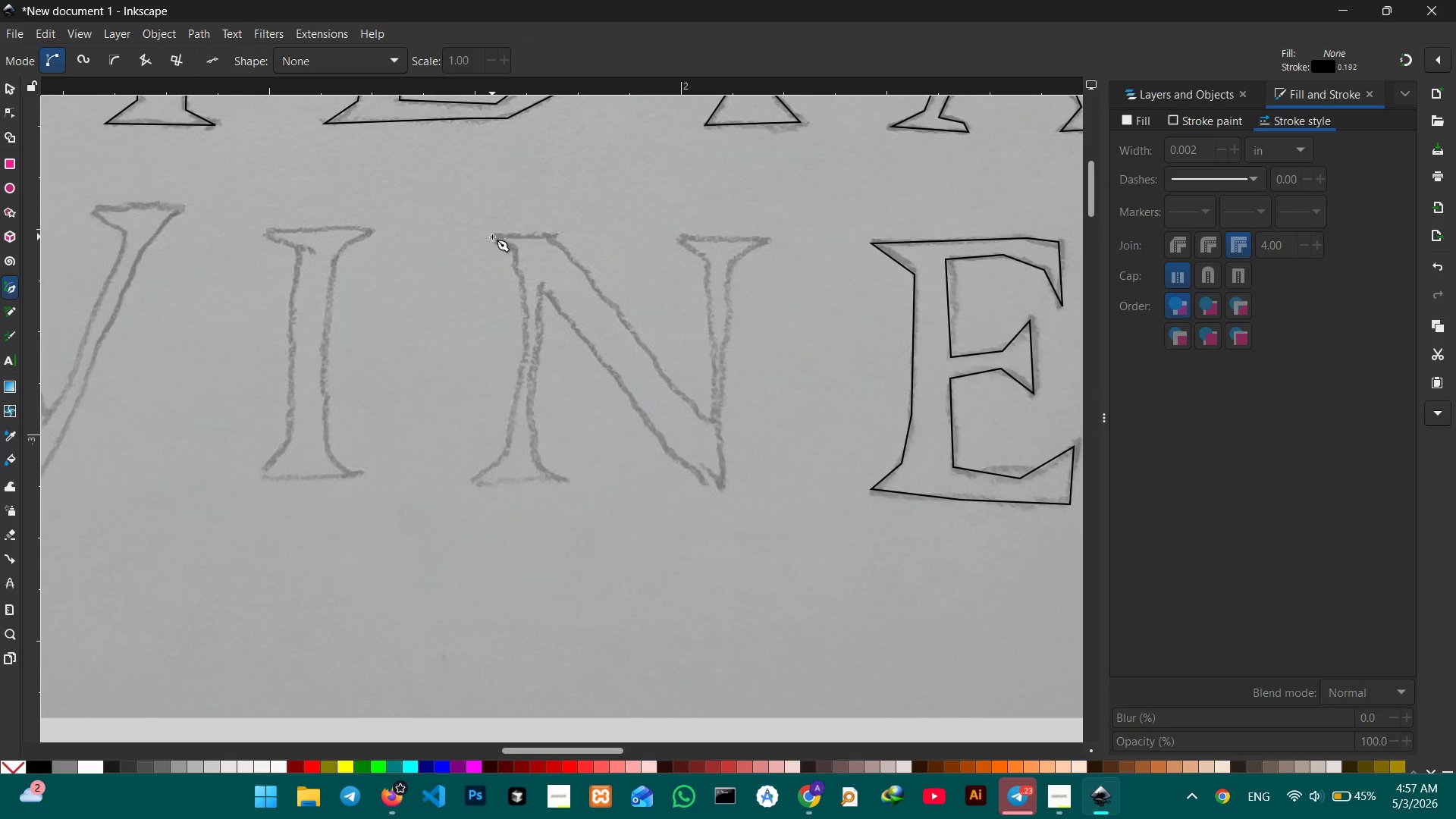 
left_click([493, 234])
 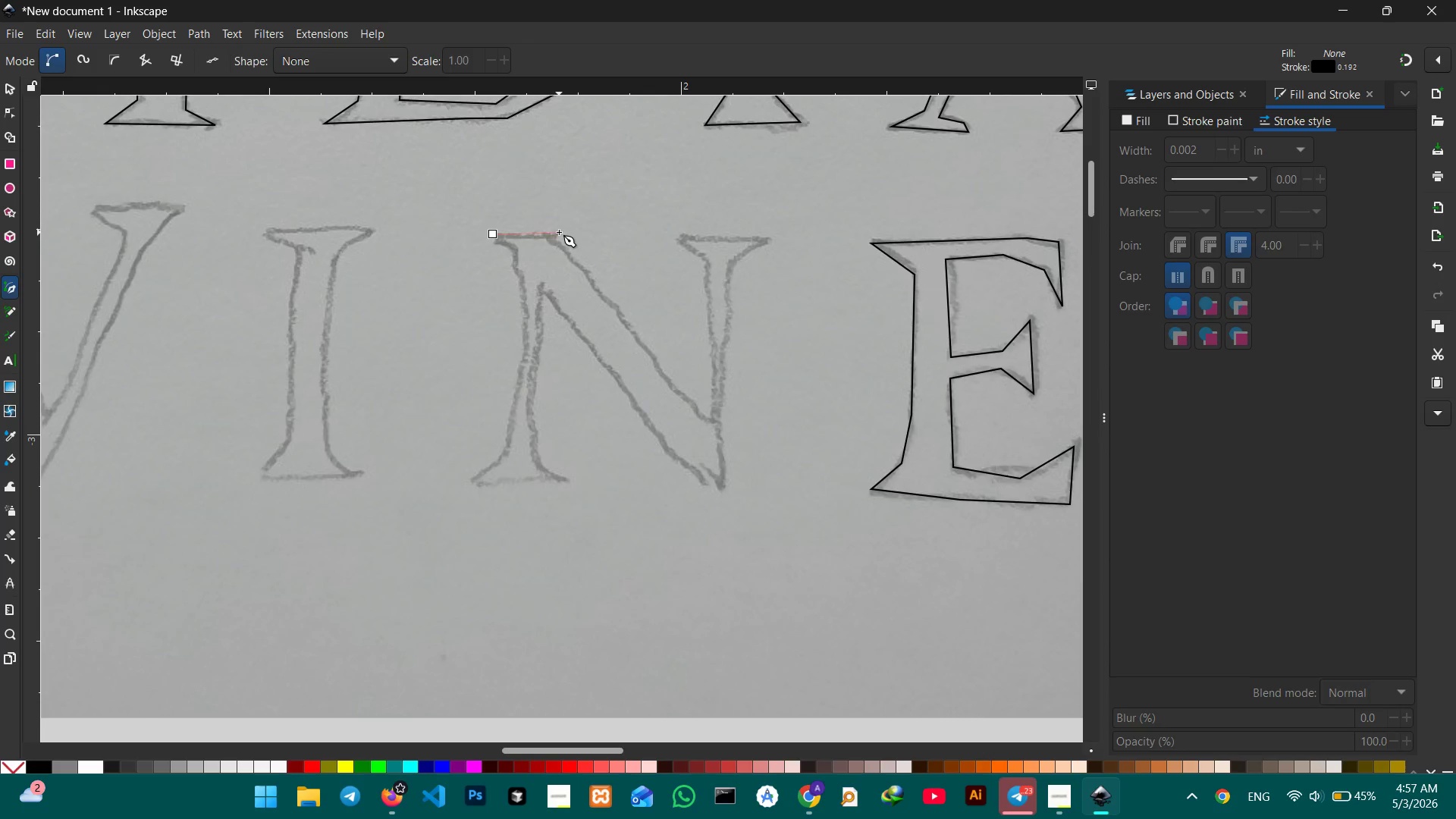 
left_click([555, 234])
 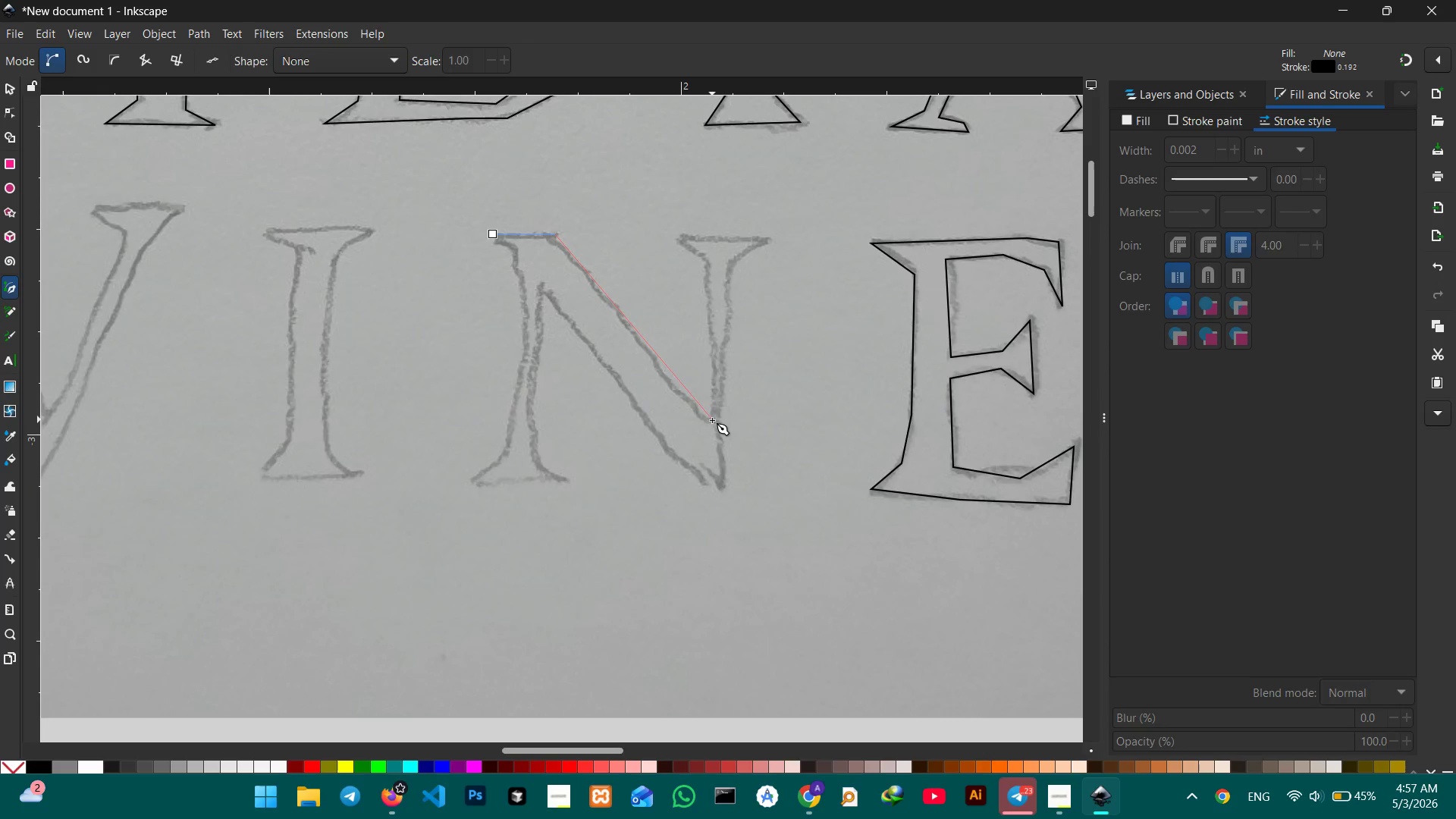 
left_click([710, 422])
 